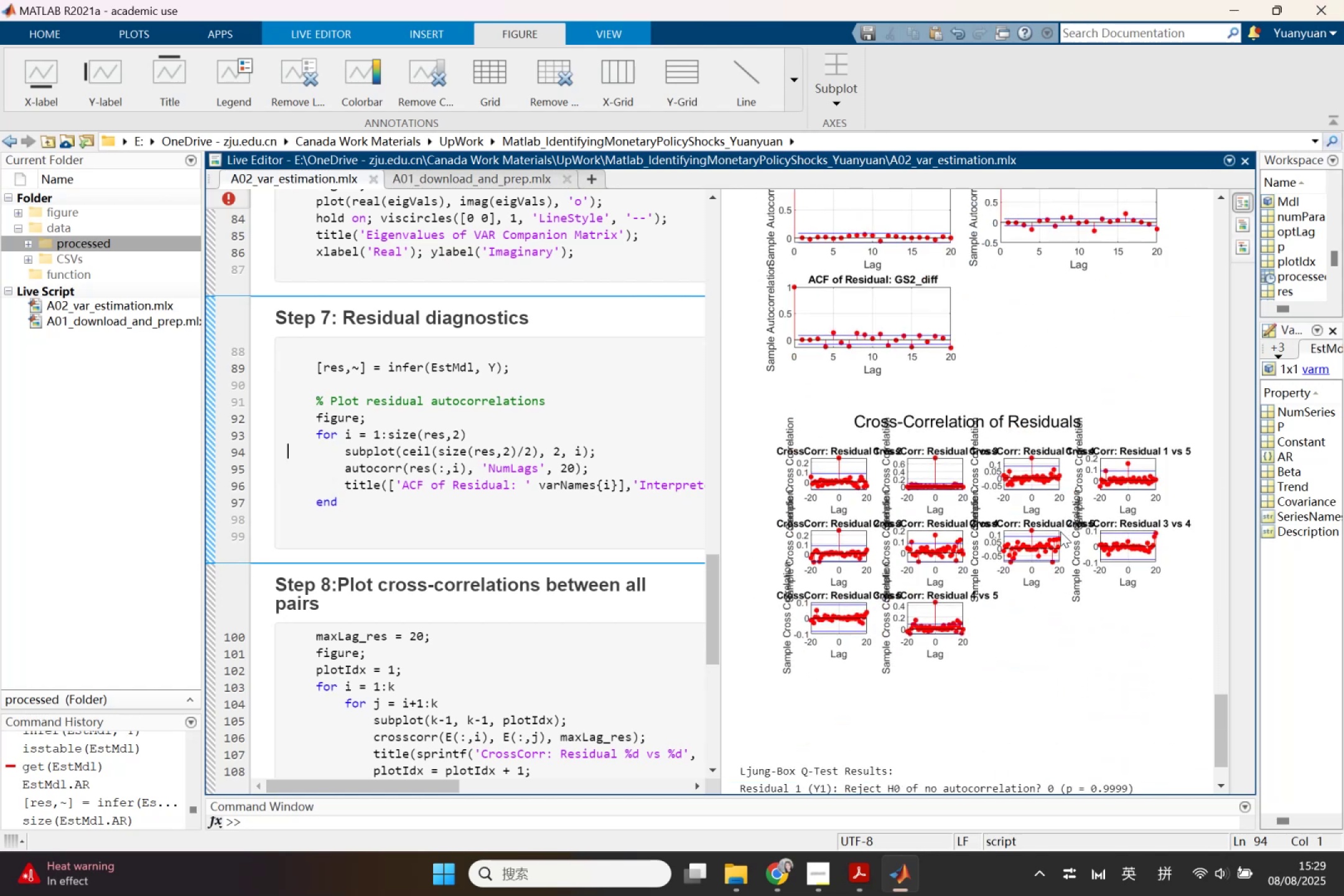 
scroll: coordinate [1060, 531], scroll_direction: up, amount: 2.0
 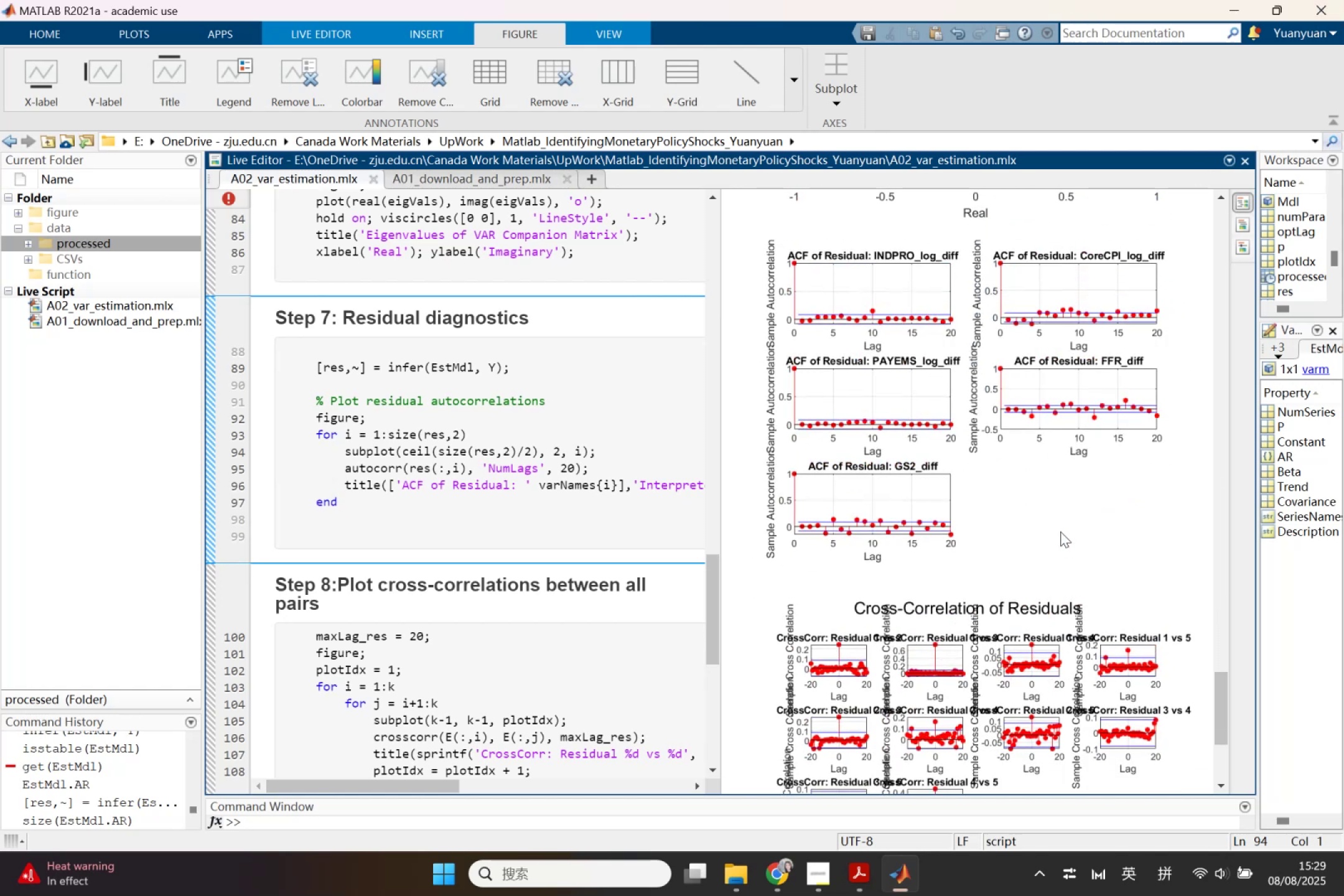 
left_click([1063, 531])
 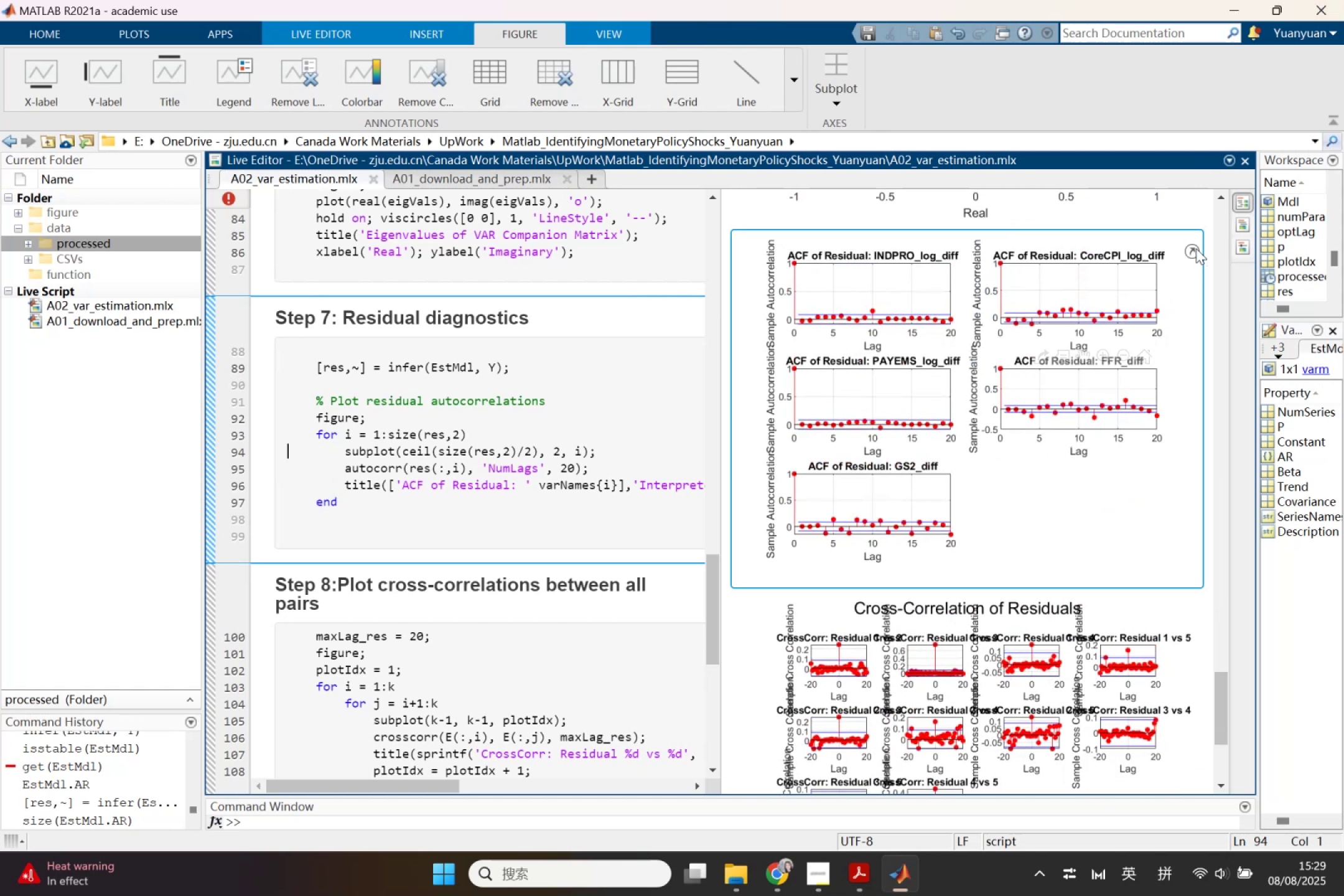 
left_click([1196, 248])
 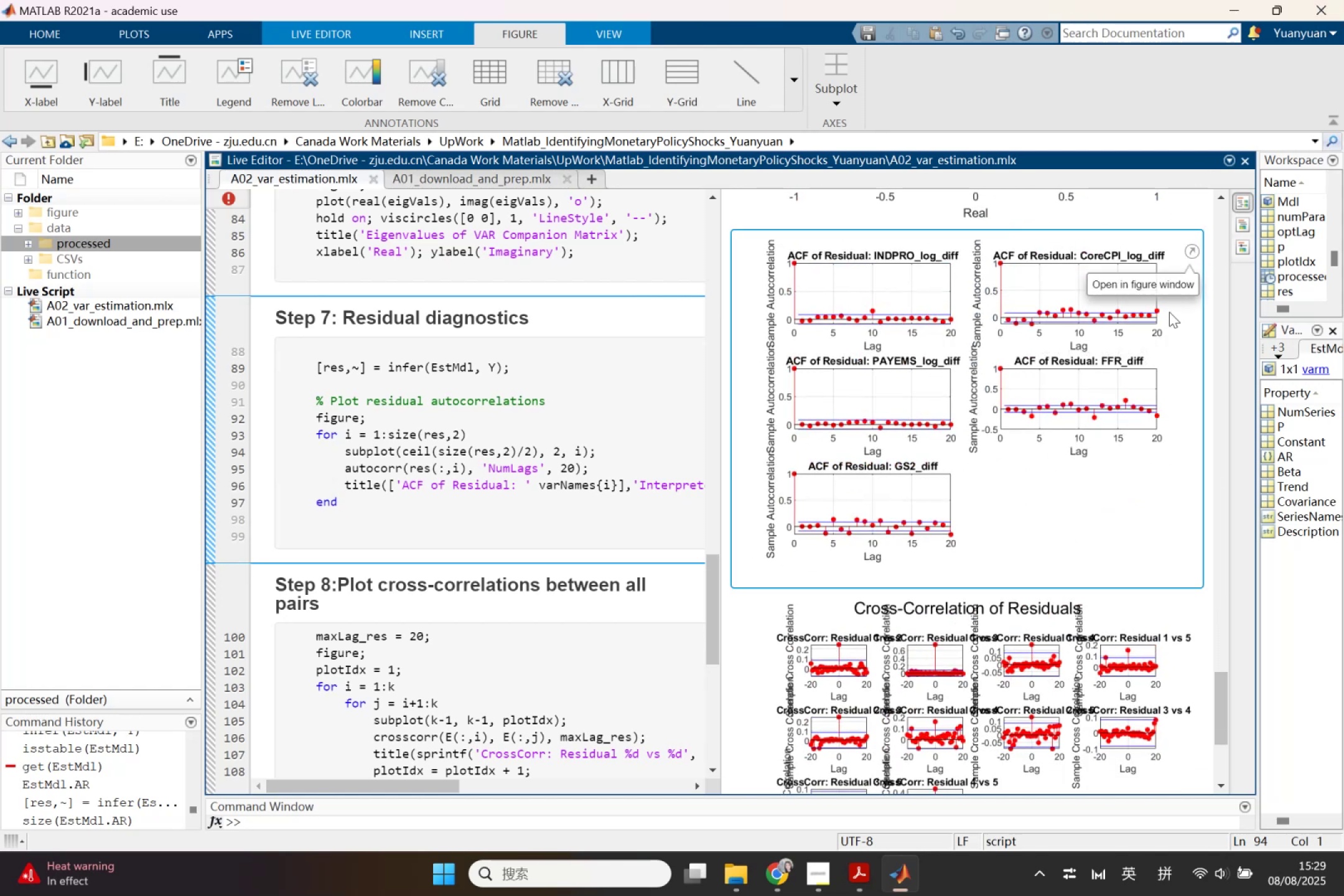 
scroll: coordinate [1122, 399], scroll_direction: down, amount: 2.0
 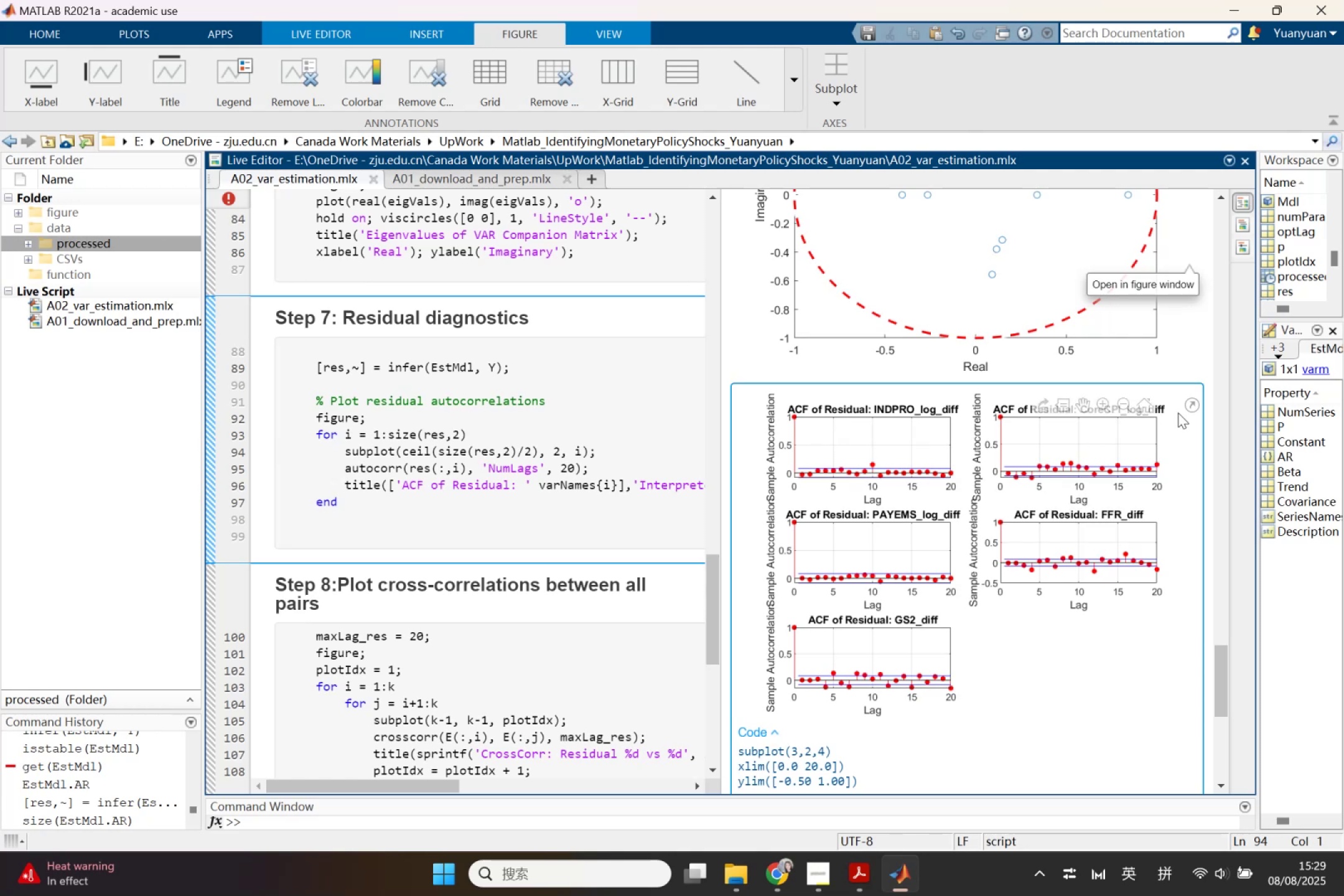 
left_click([1192, 406])
 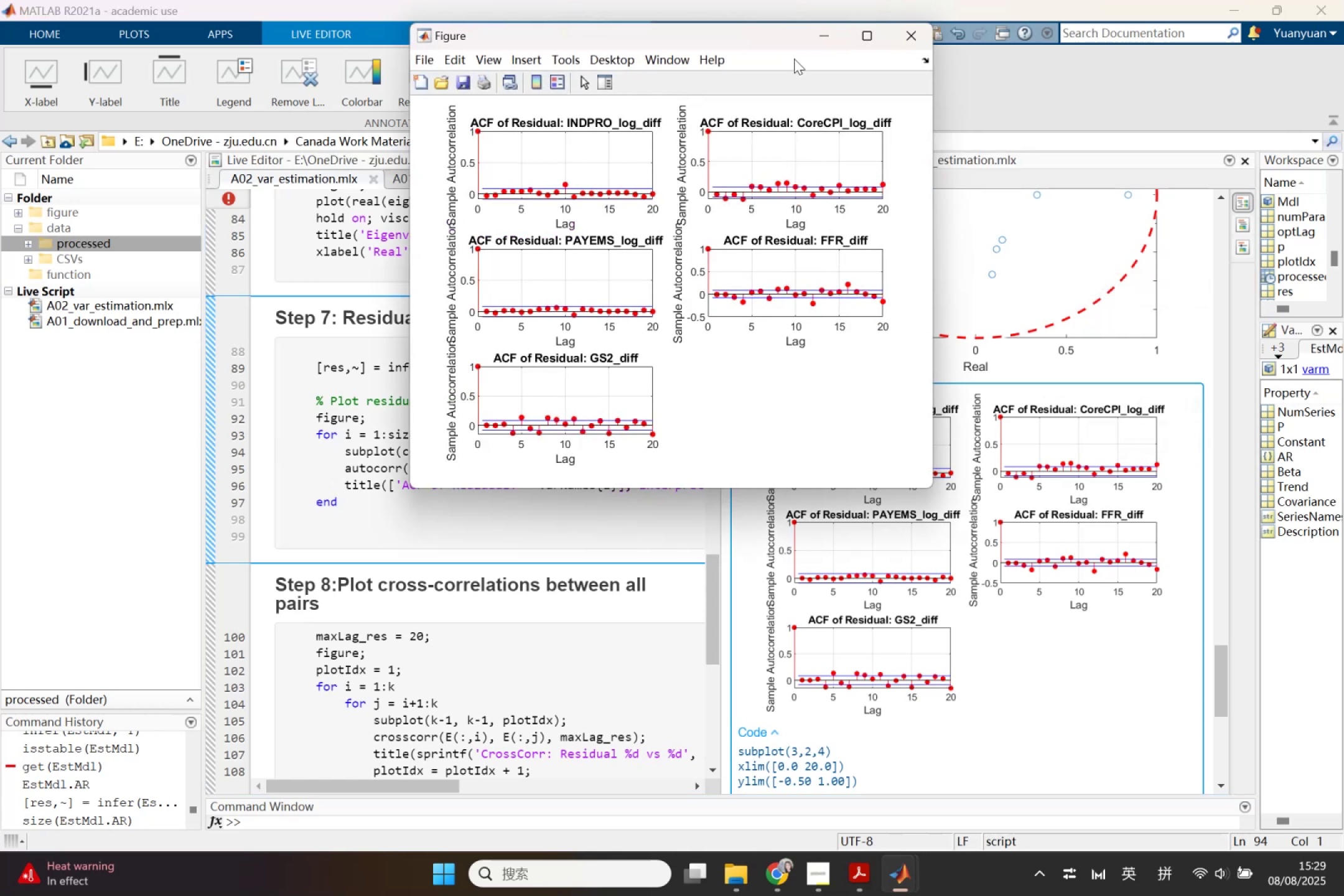 
scroll: coordinate [632, 161], scroll_direction: down, amount: 1.0
 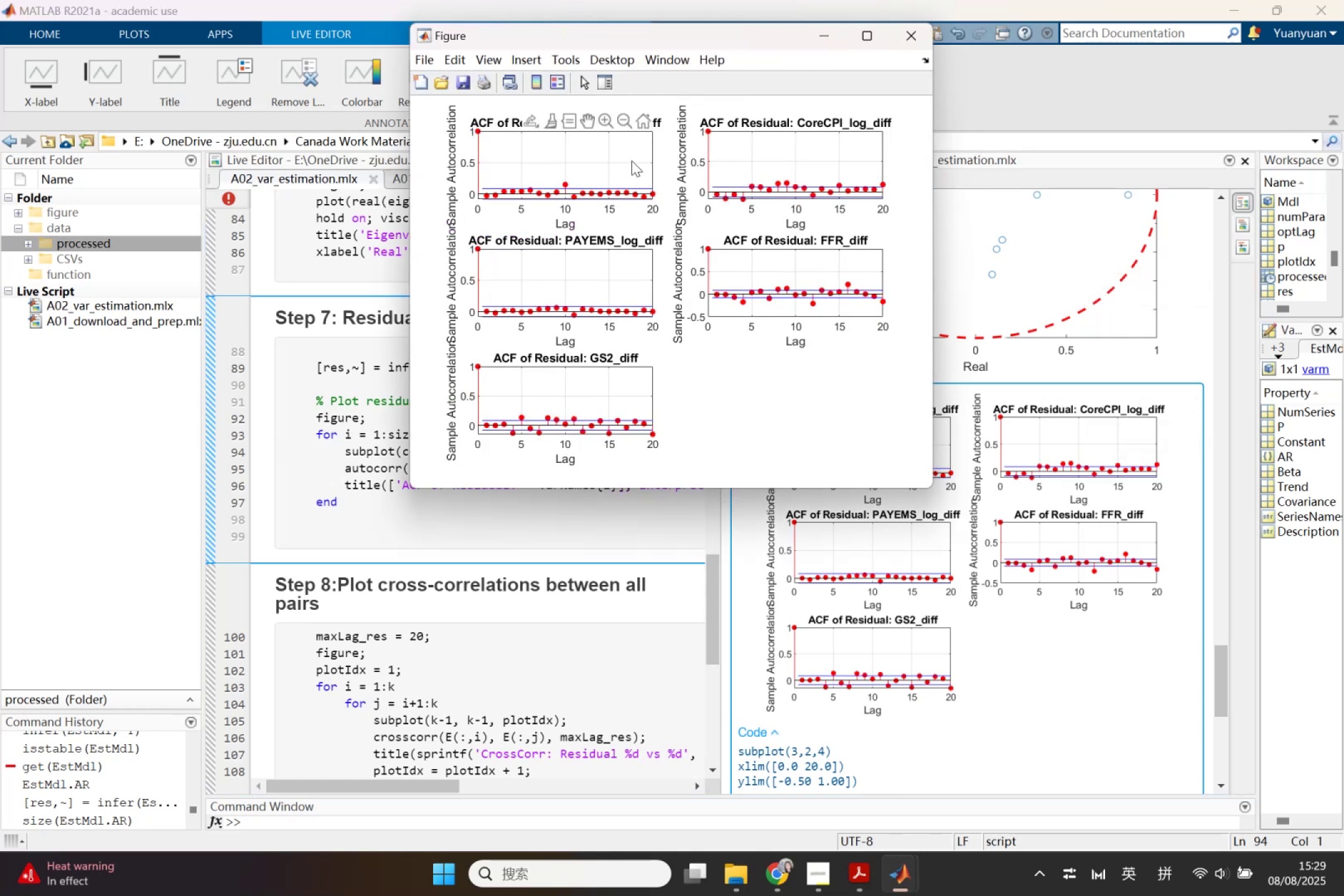 
mouse_move([755, 260])
 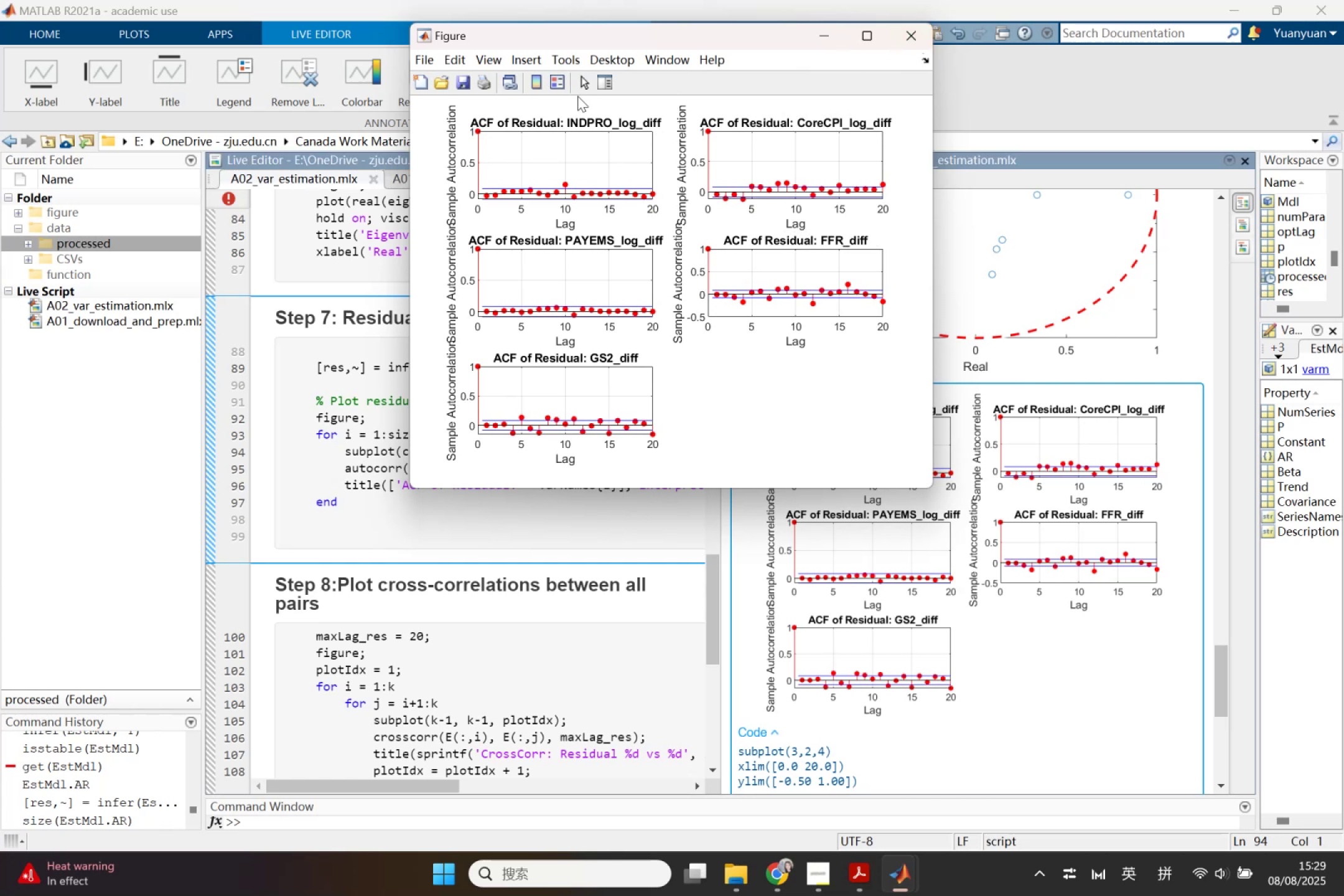 
wait(8.63)
 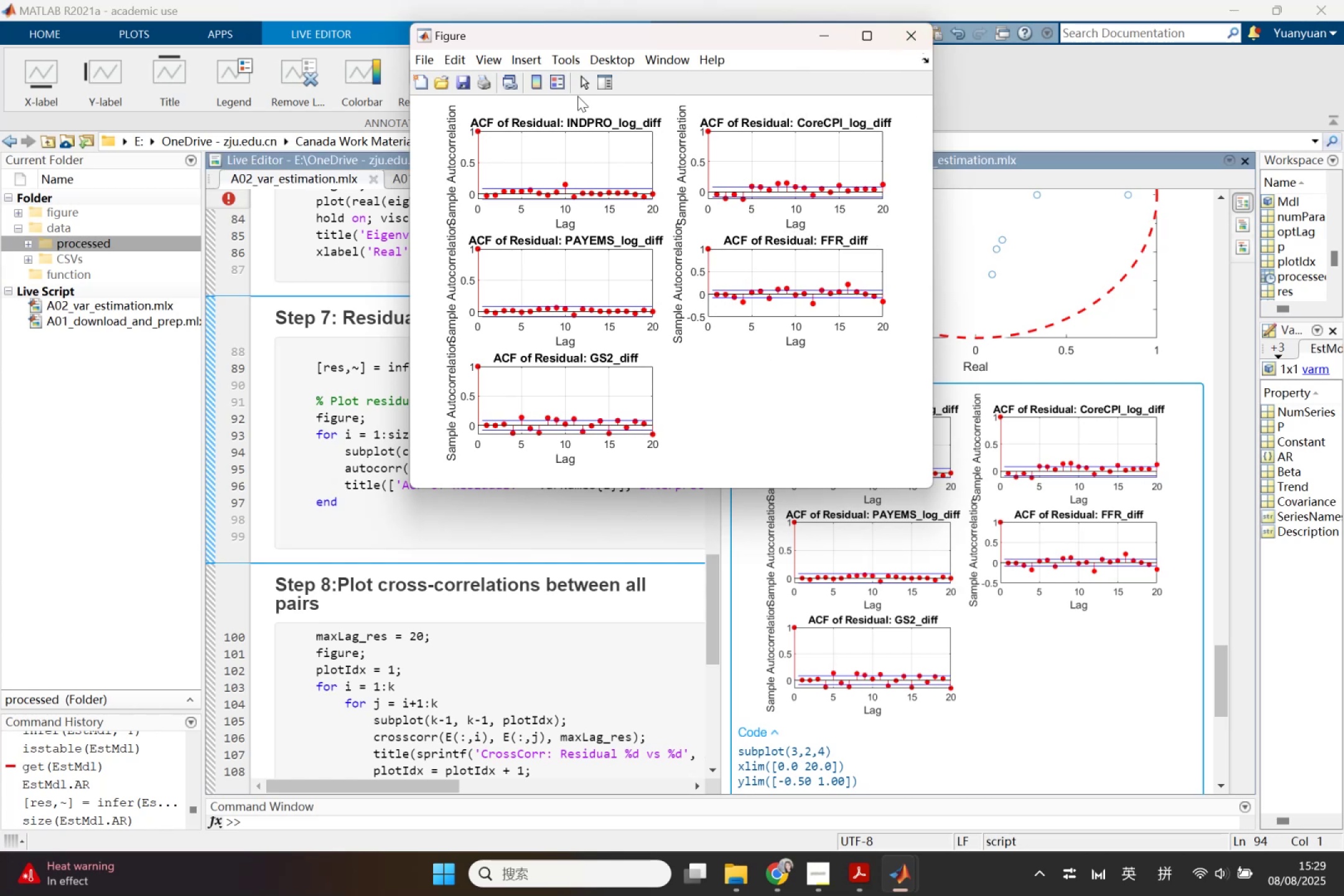 
left_click([869, 38])
 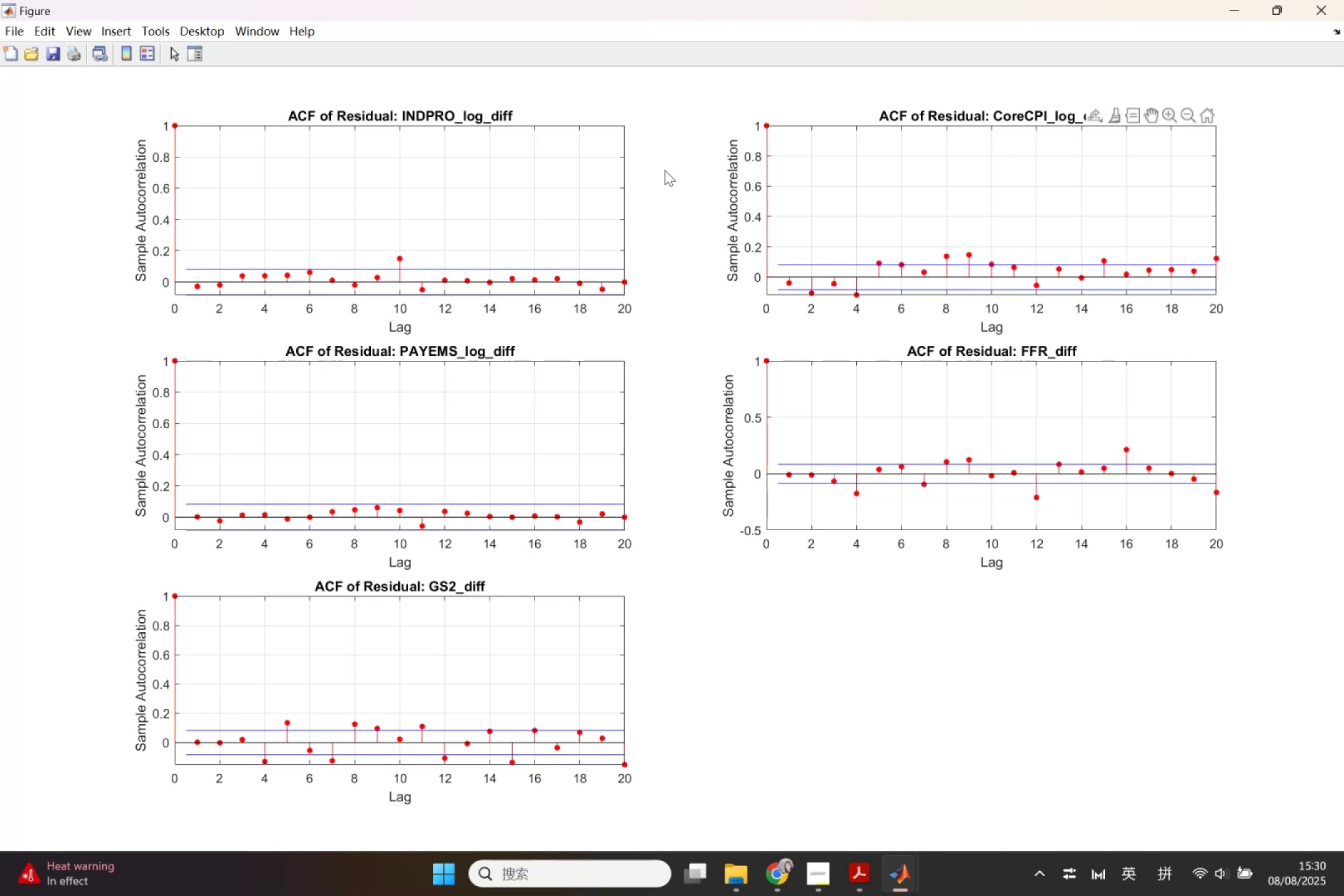 
scroll: coordinate [854, 208], scroll_direction: down, amount: 1.0
 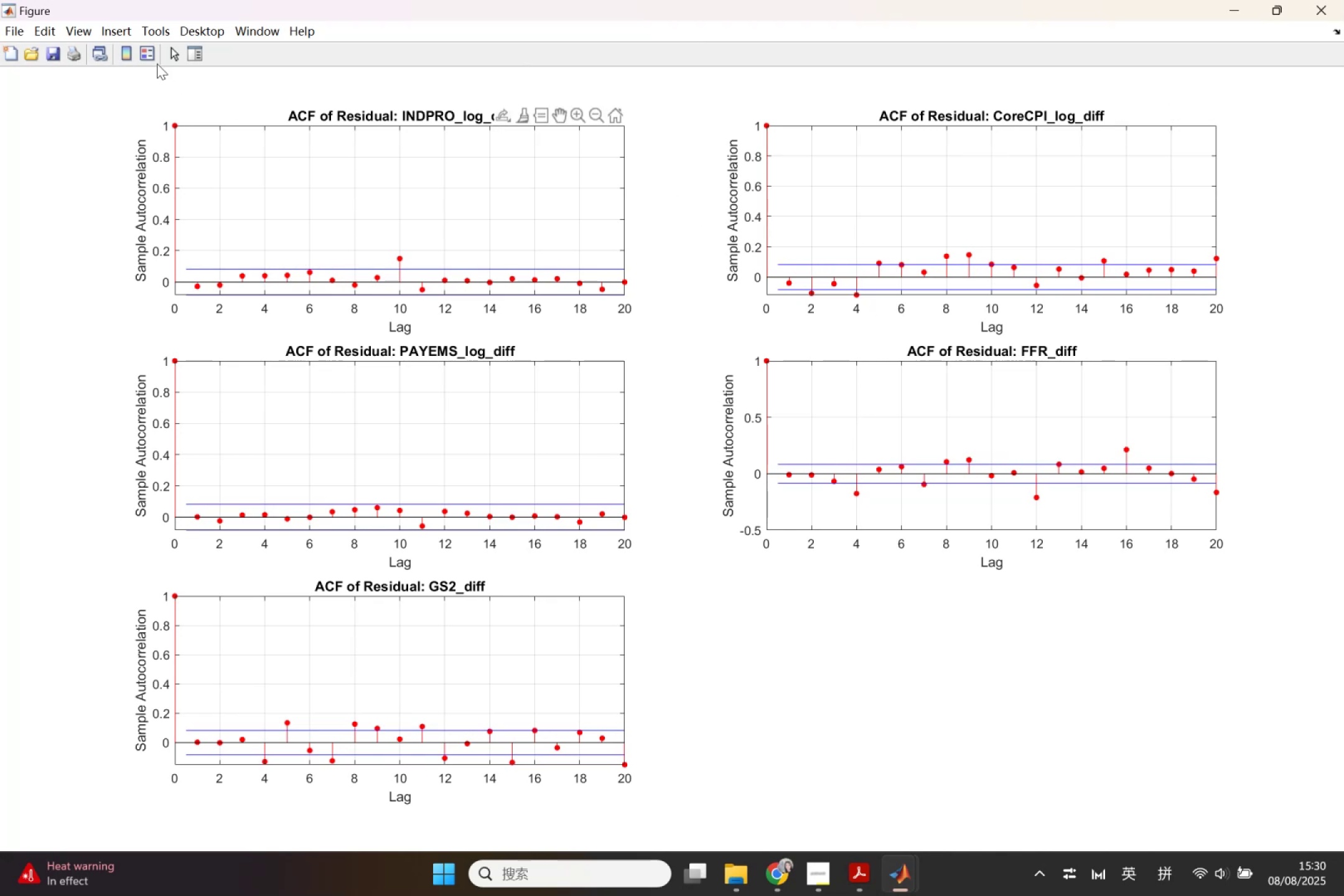 
wait(5.27)
 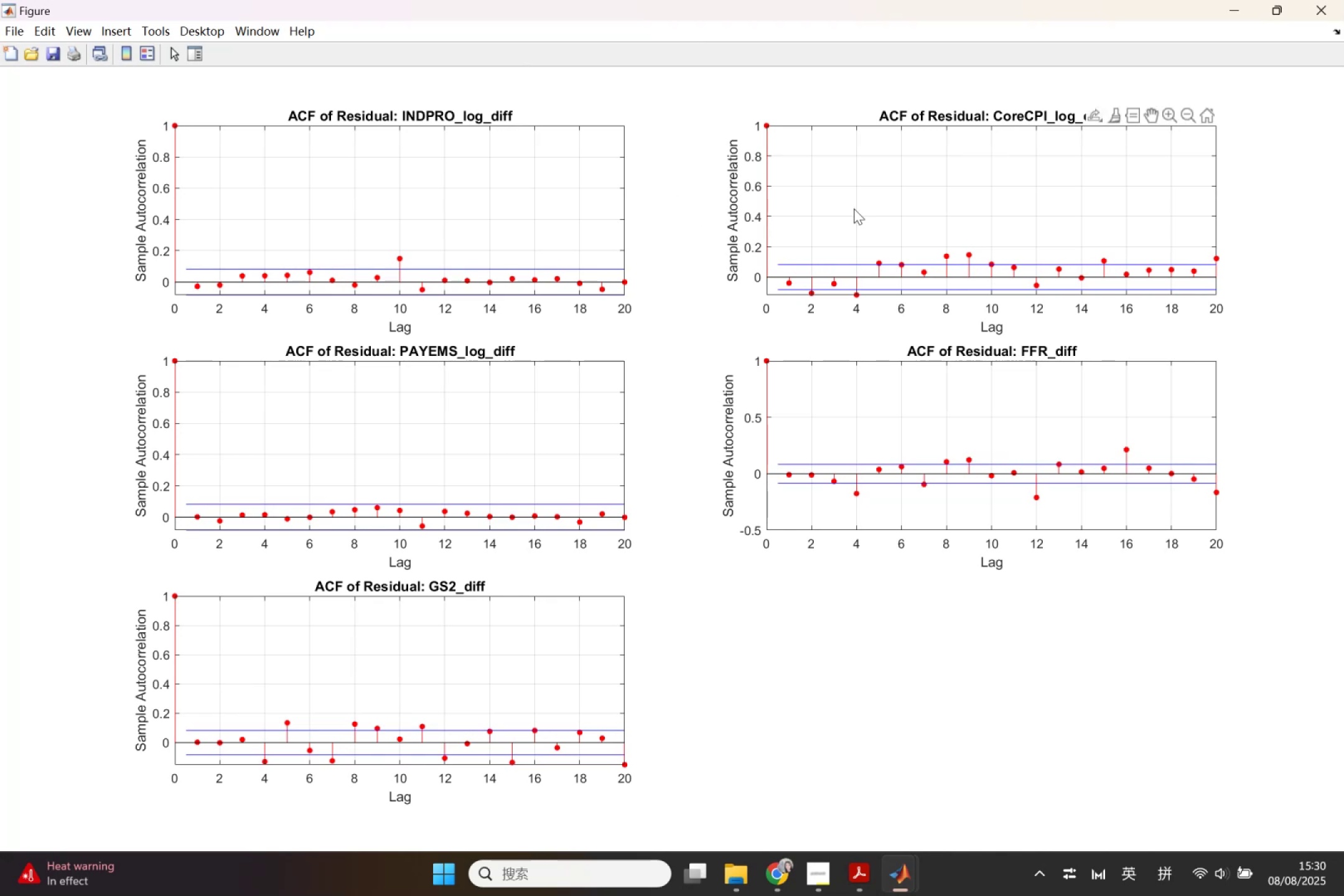 
left_click([48, 50])
 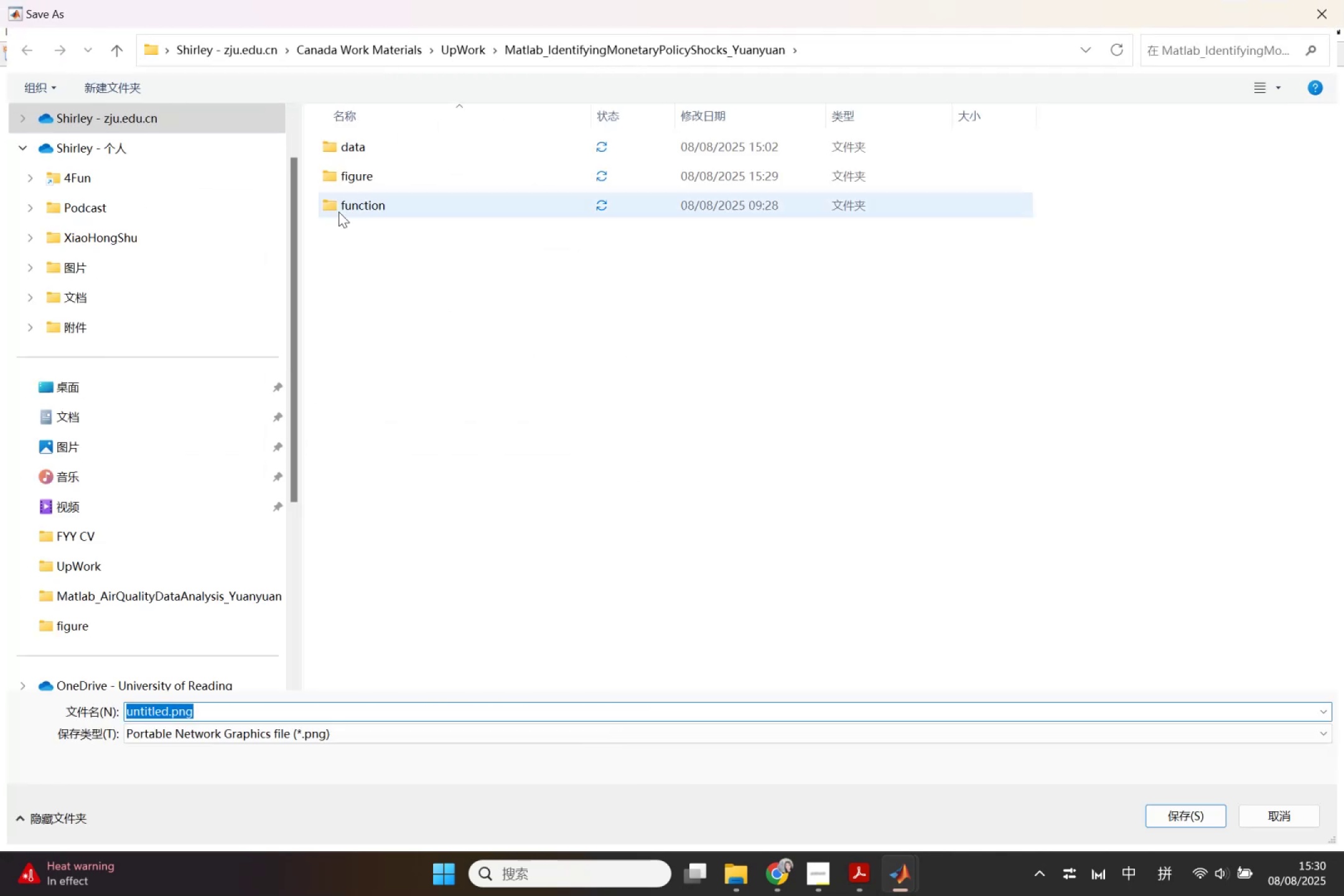 
double_click([340, 174])
 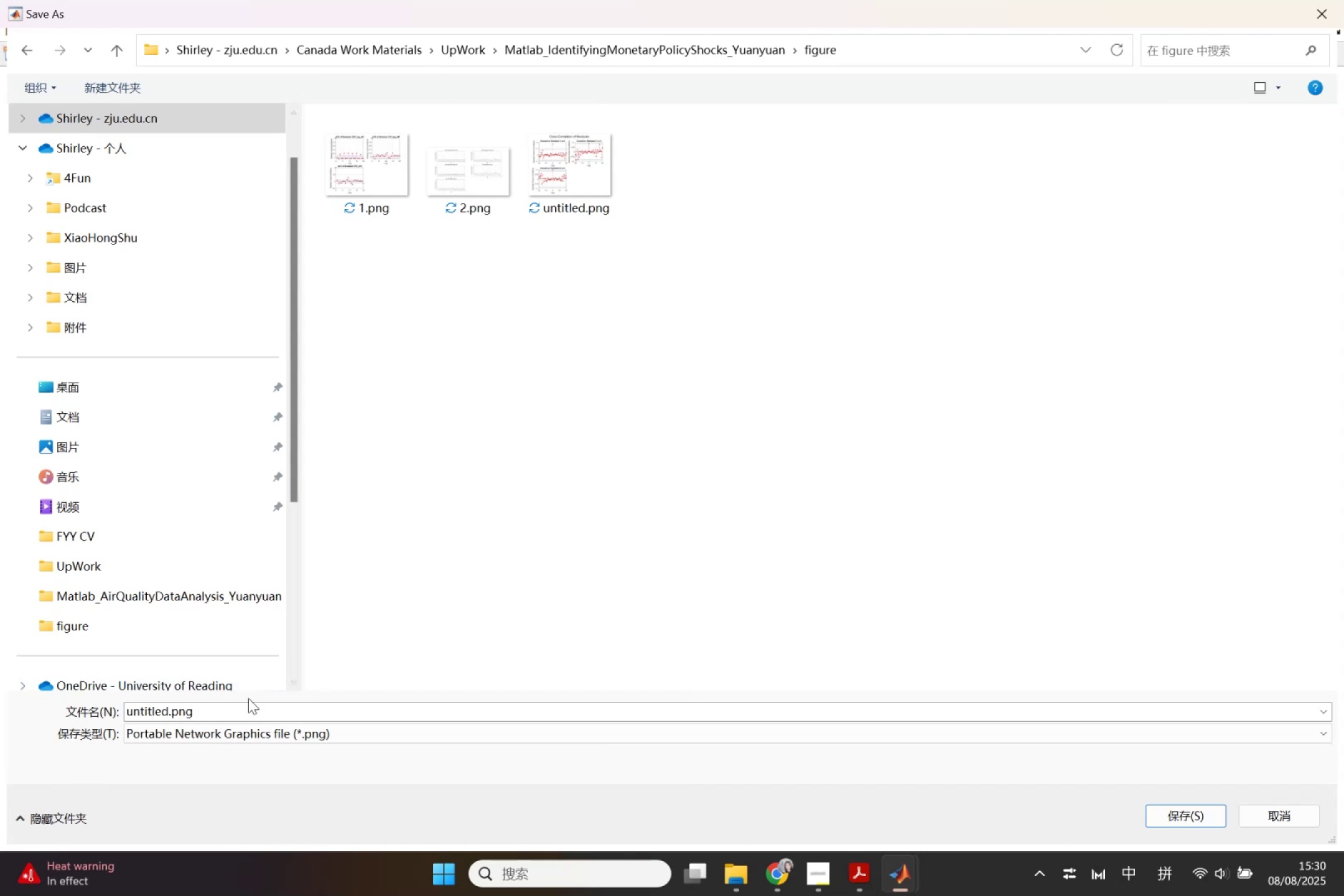 
left_click([248, 709])
 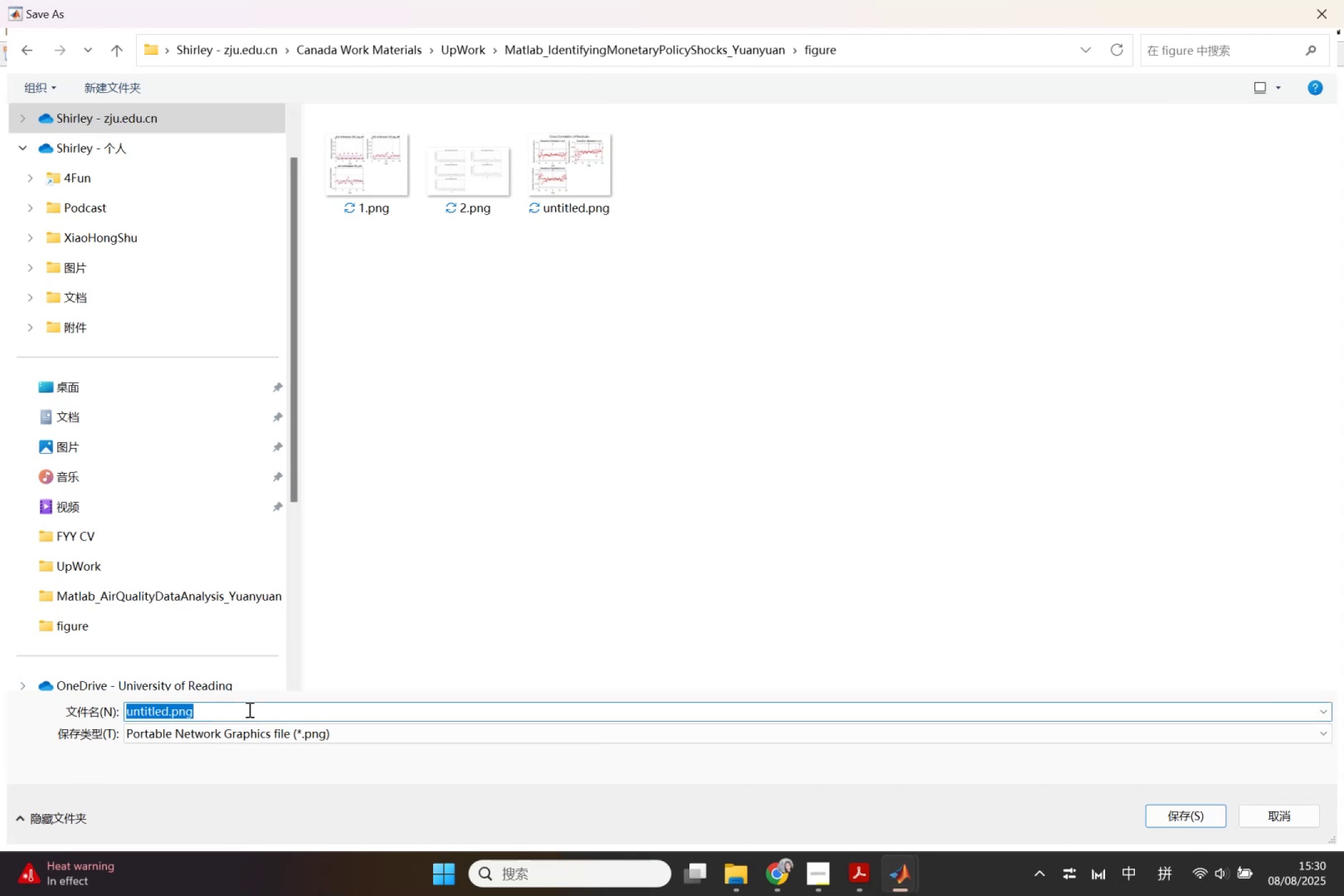 
key(3)
 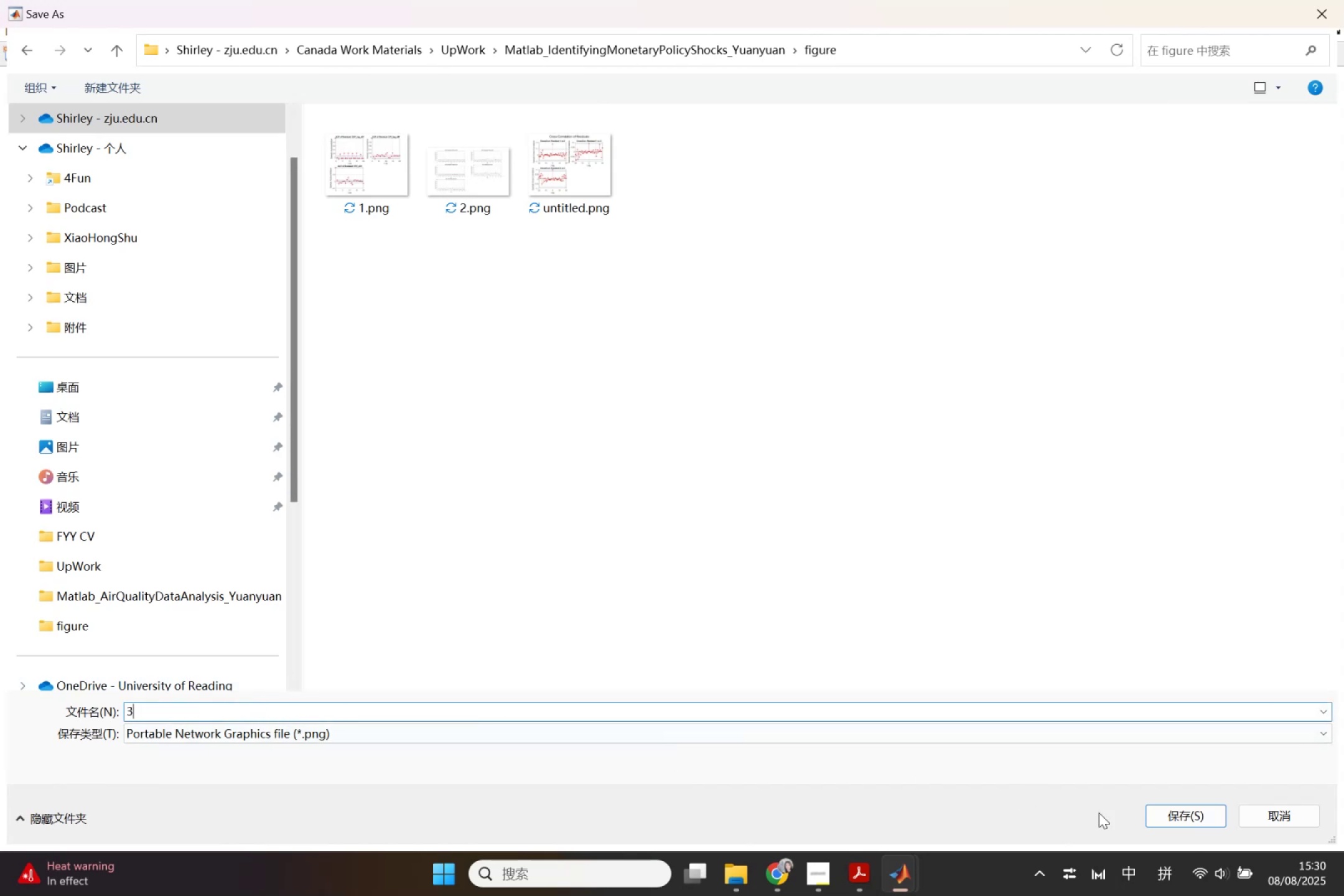 
left_click([1183, 814])
 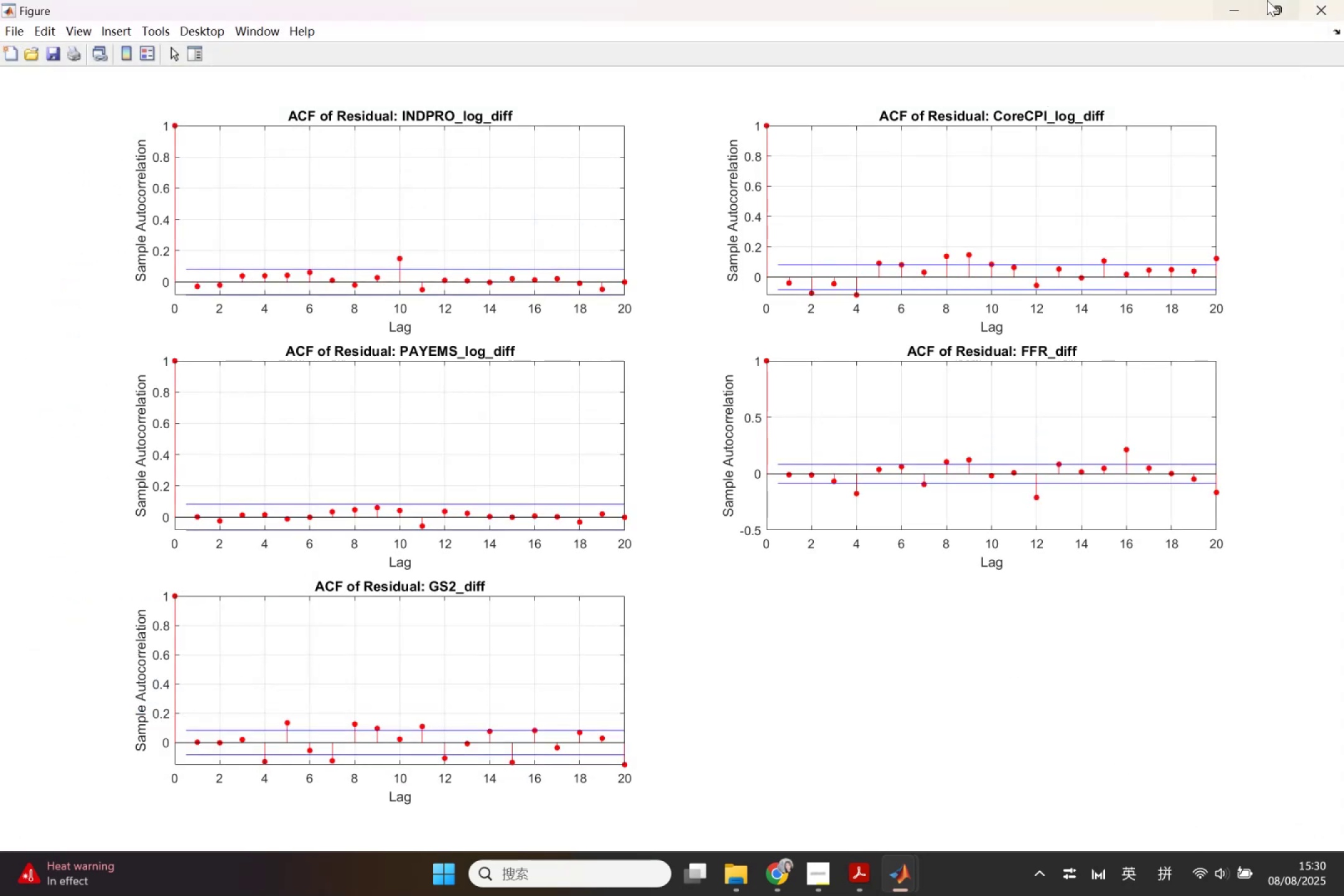 
left_click([1302, 0])
 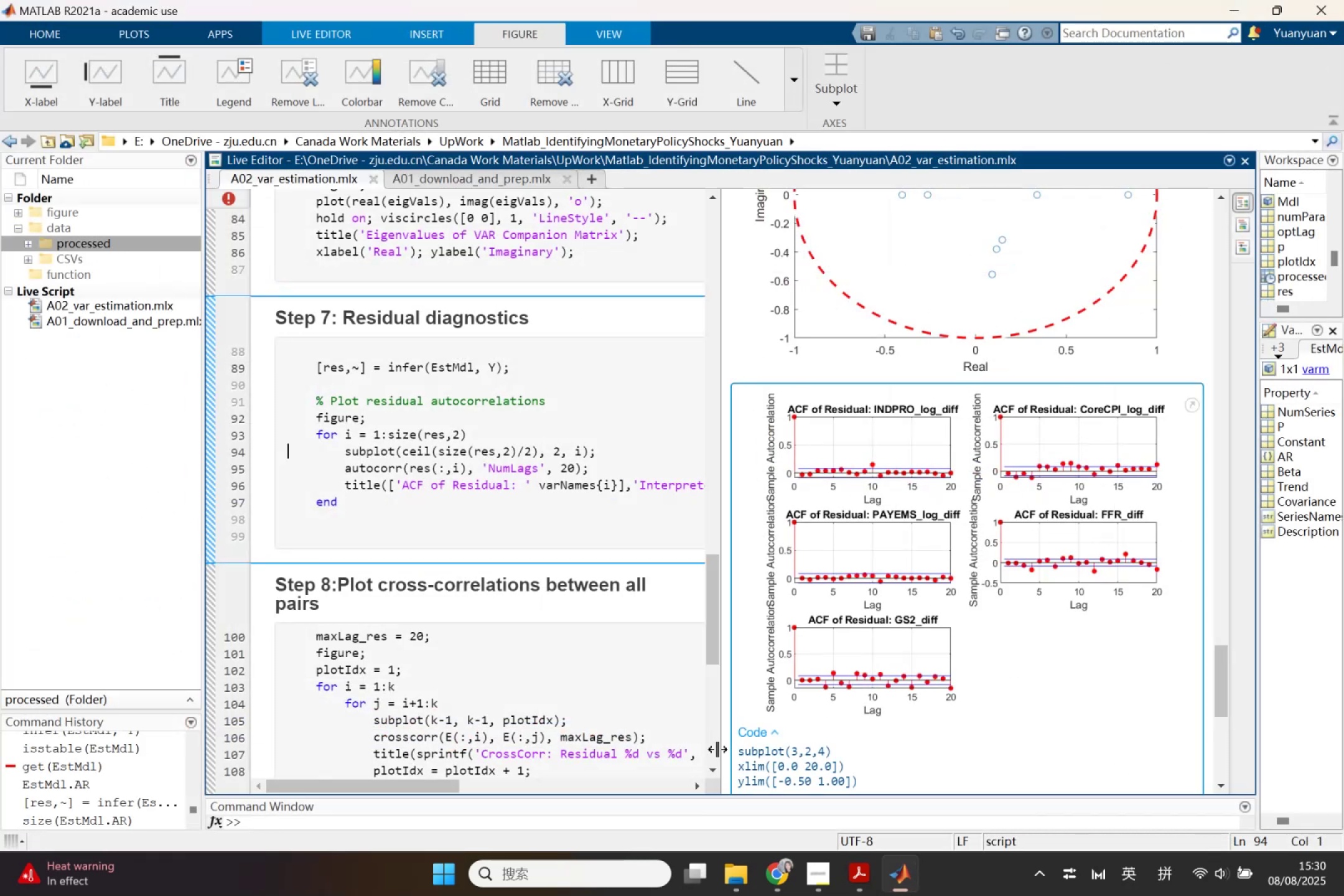 
left_click([784, 864])
 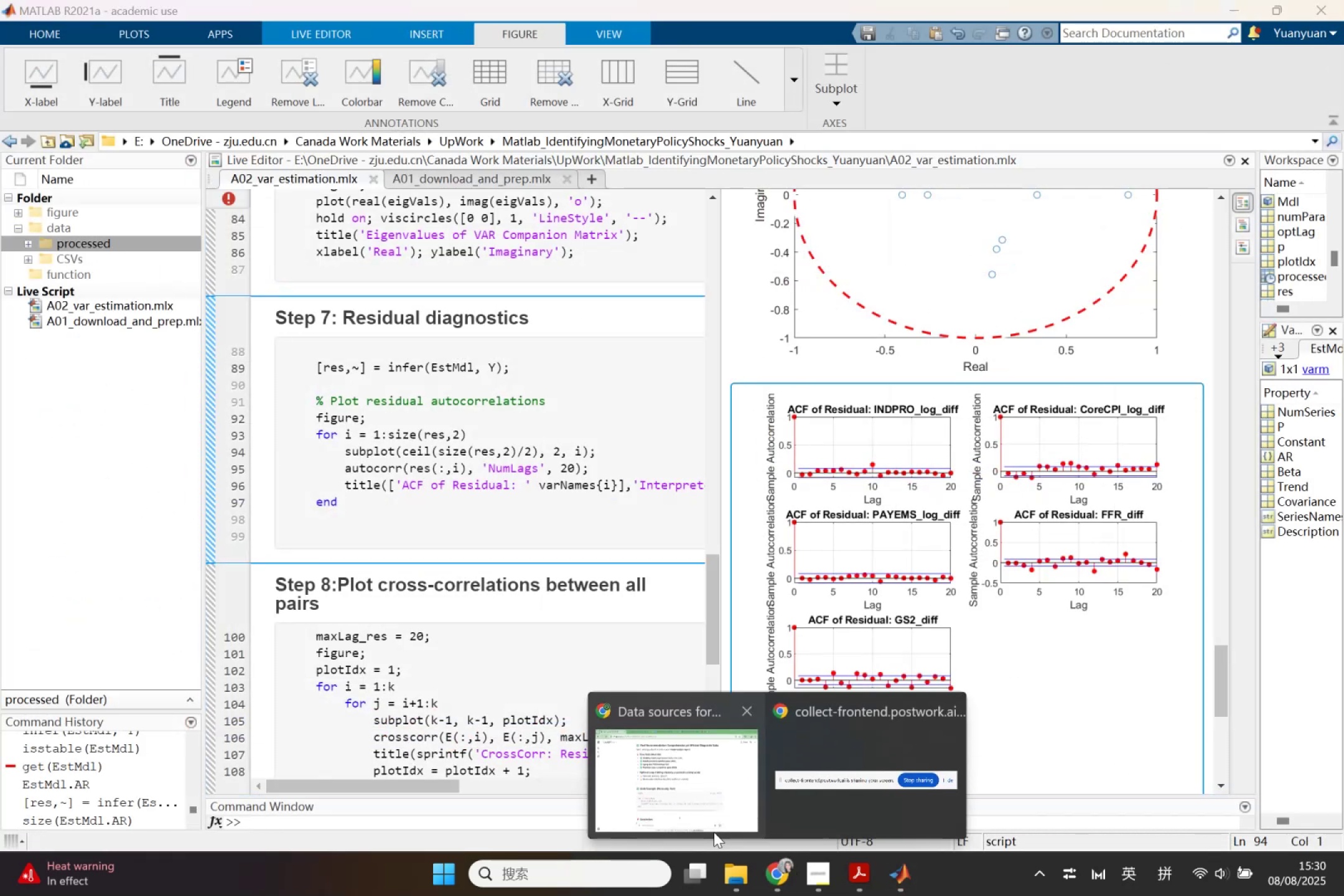 
left_click([709, 829])
 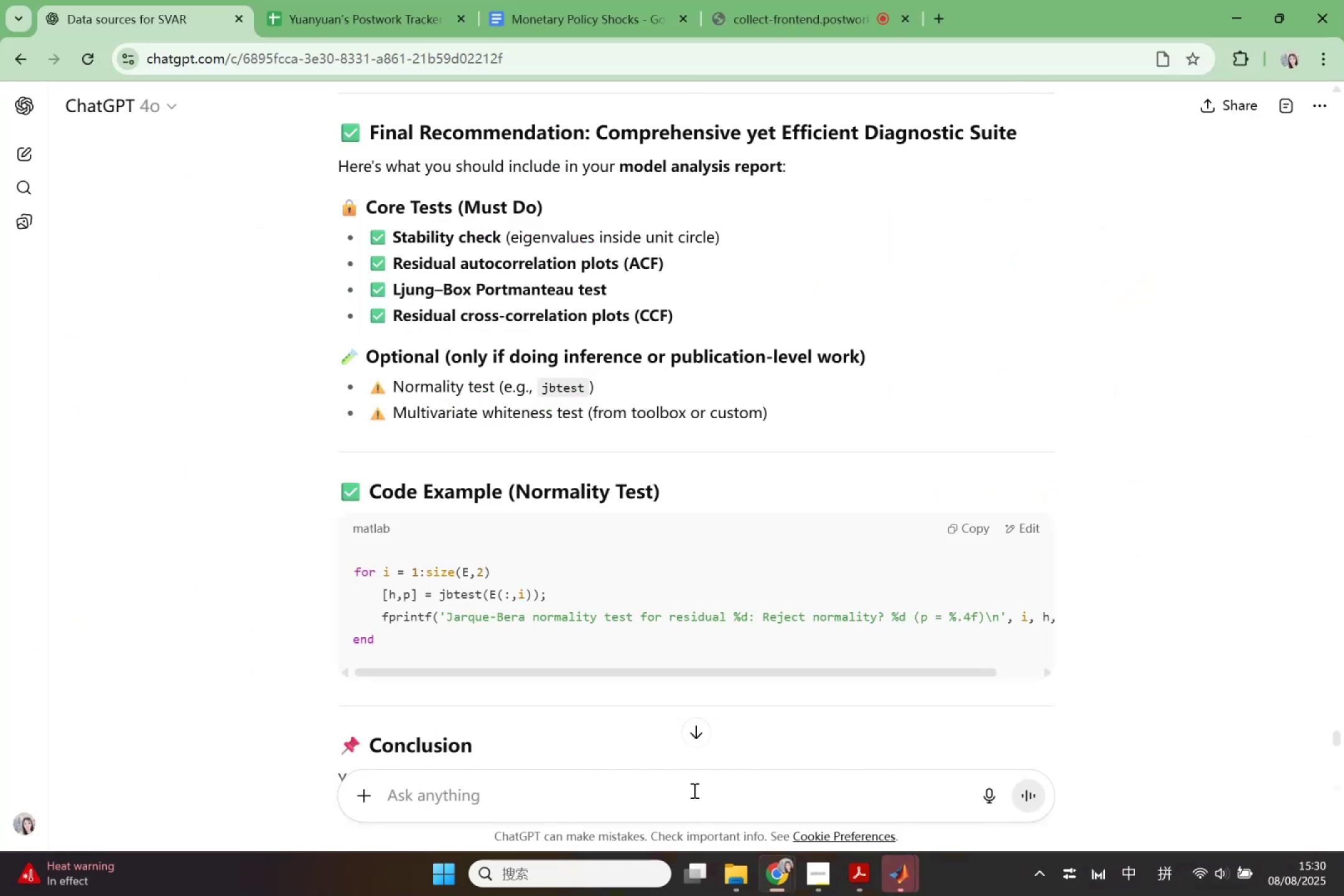 
left_click([735, 867])
 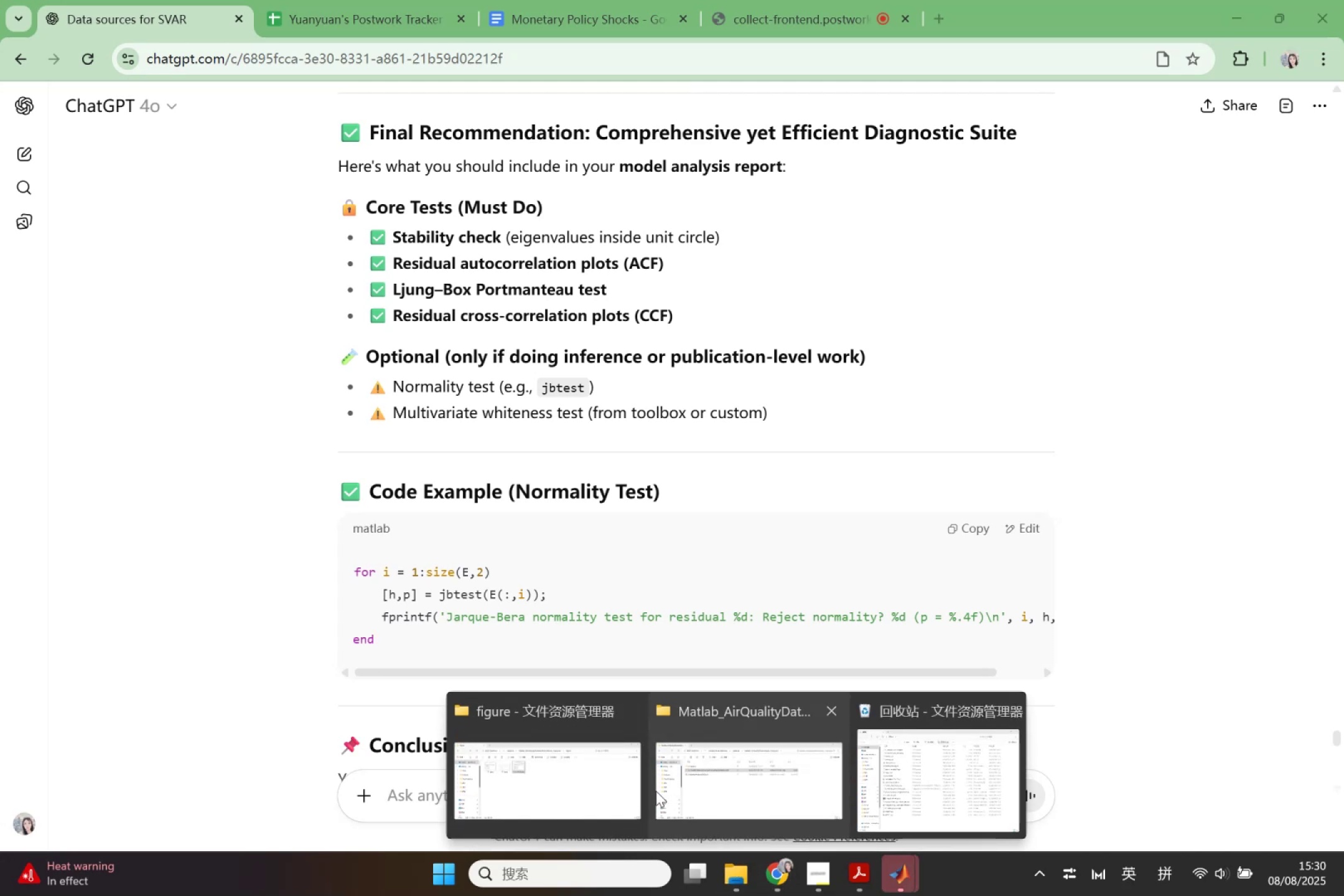 
left_click([616, 788])
 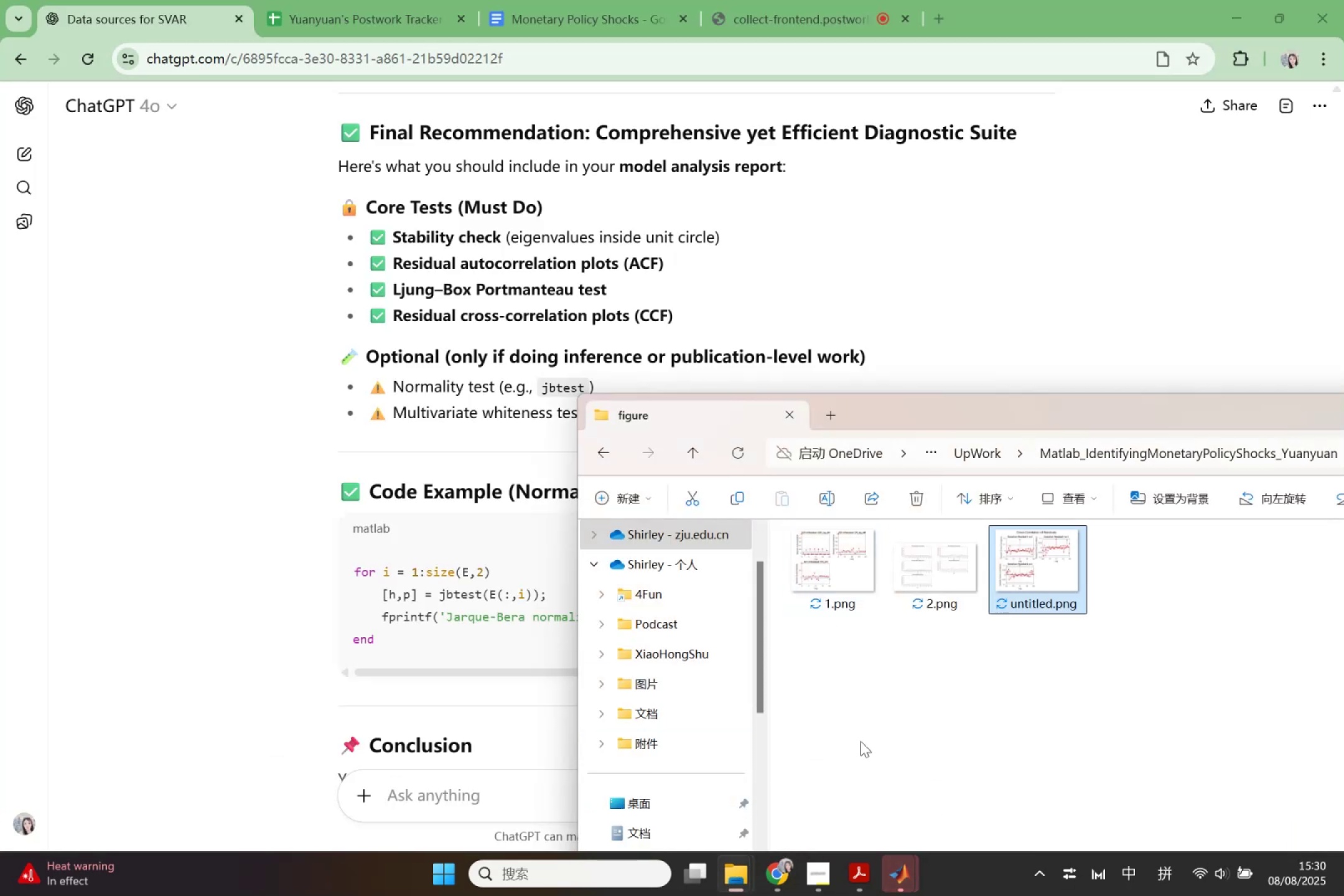 
left_click([912, 870])
 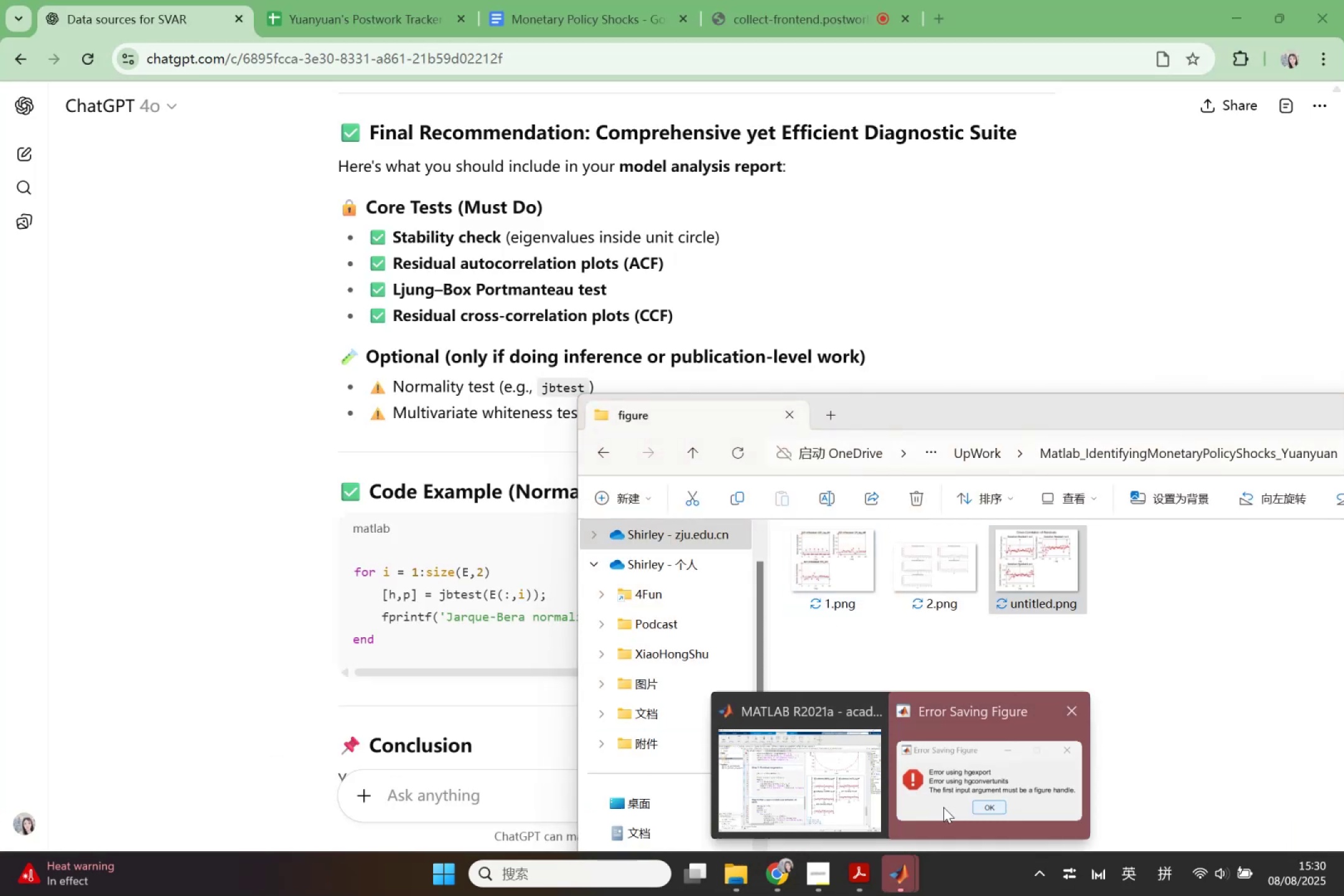 
left_click([948, 800])
 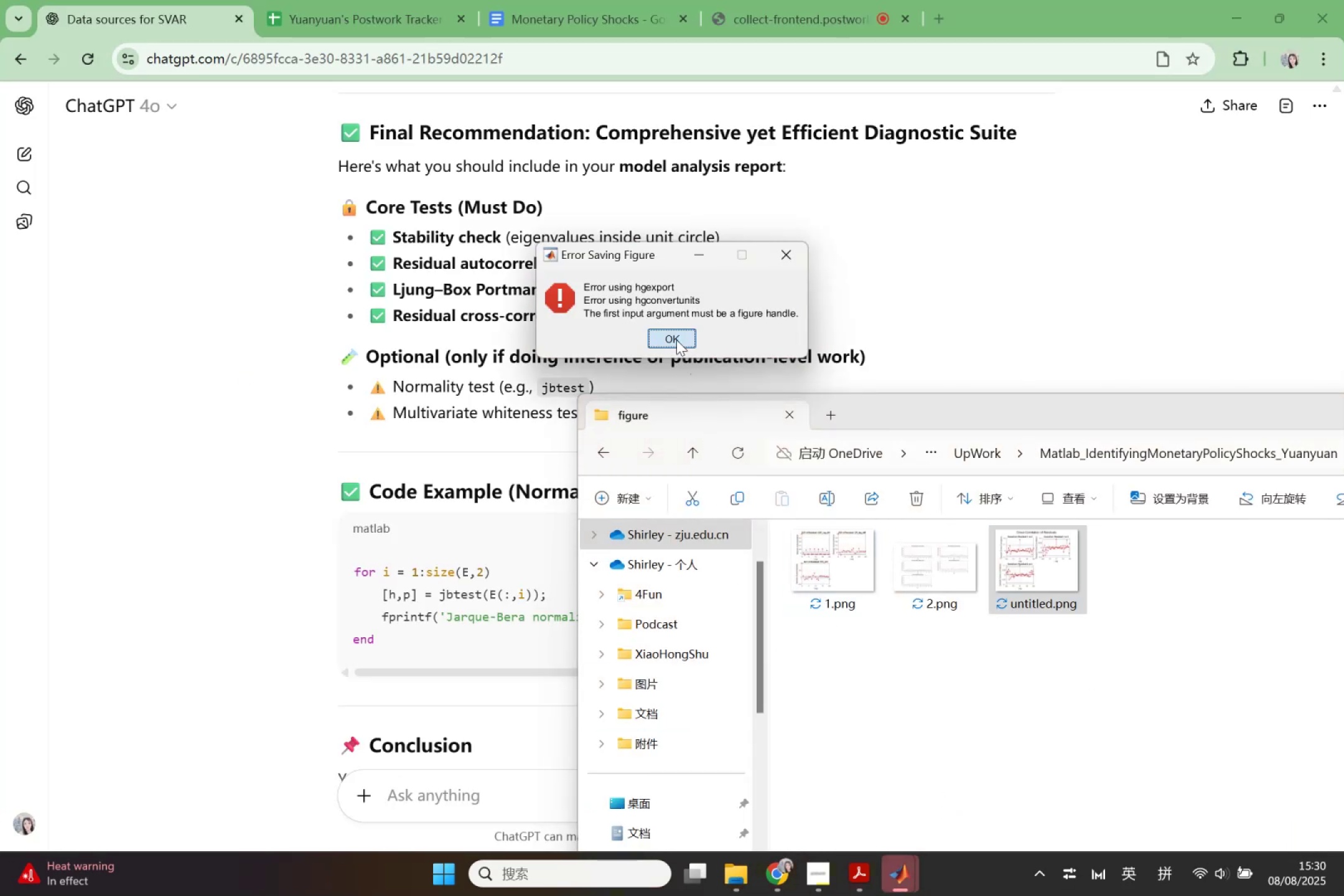 
left_click([676, 340])
 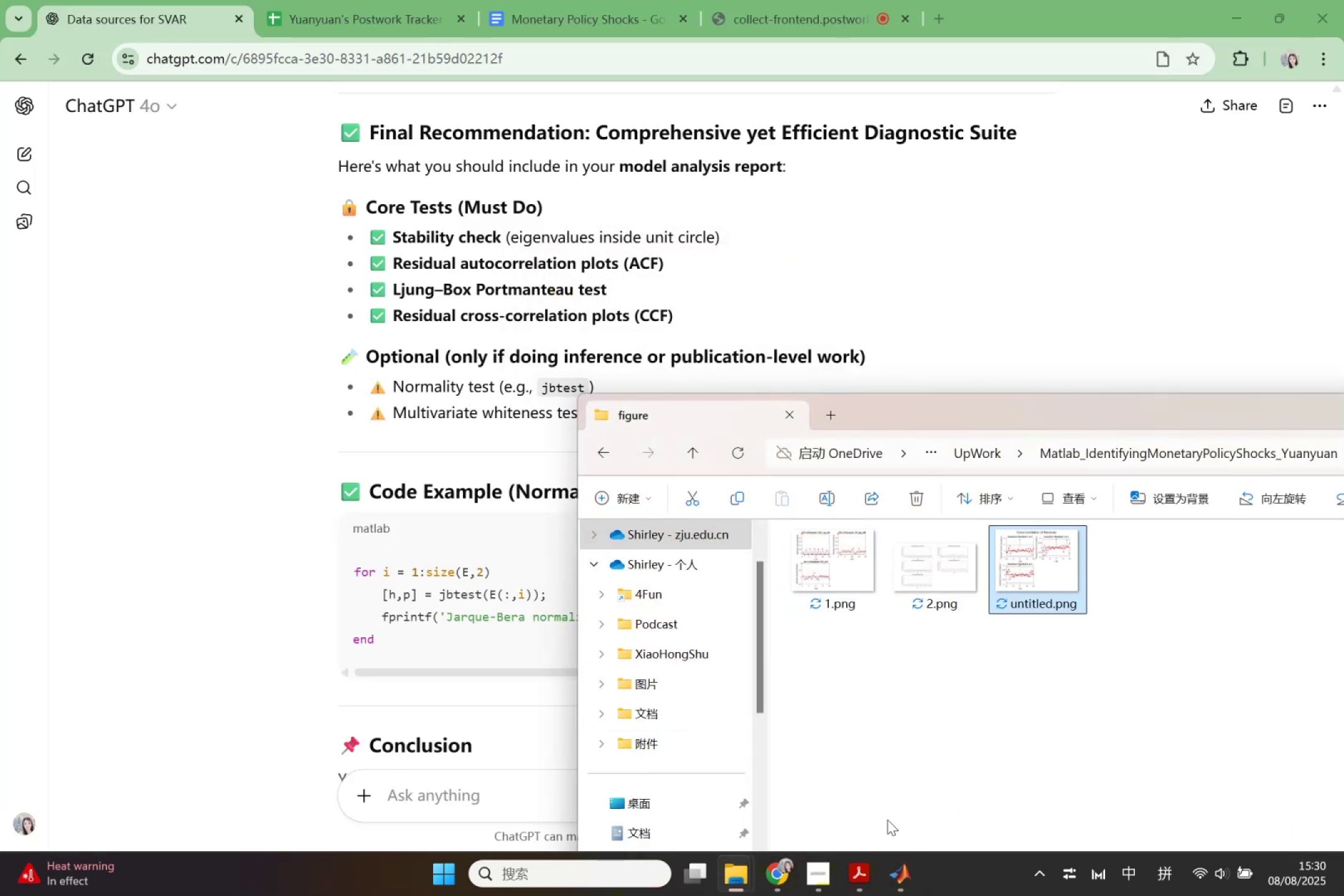 
left_click([910, 884])
 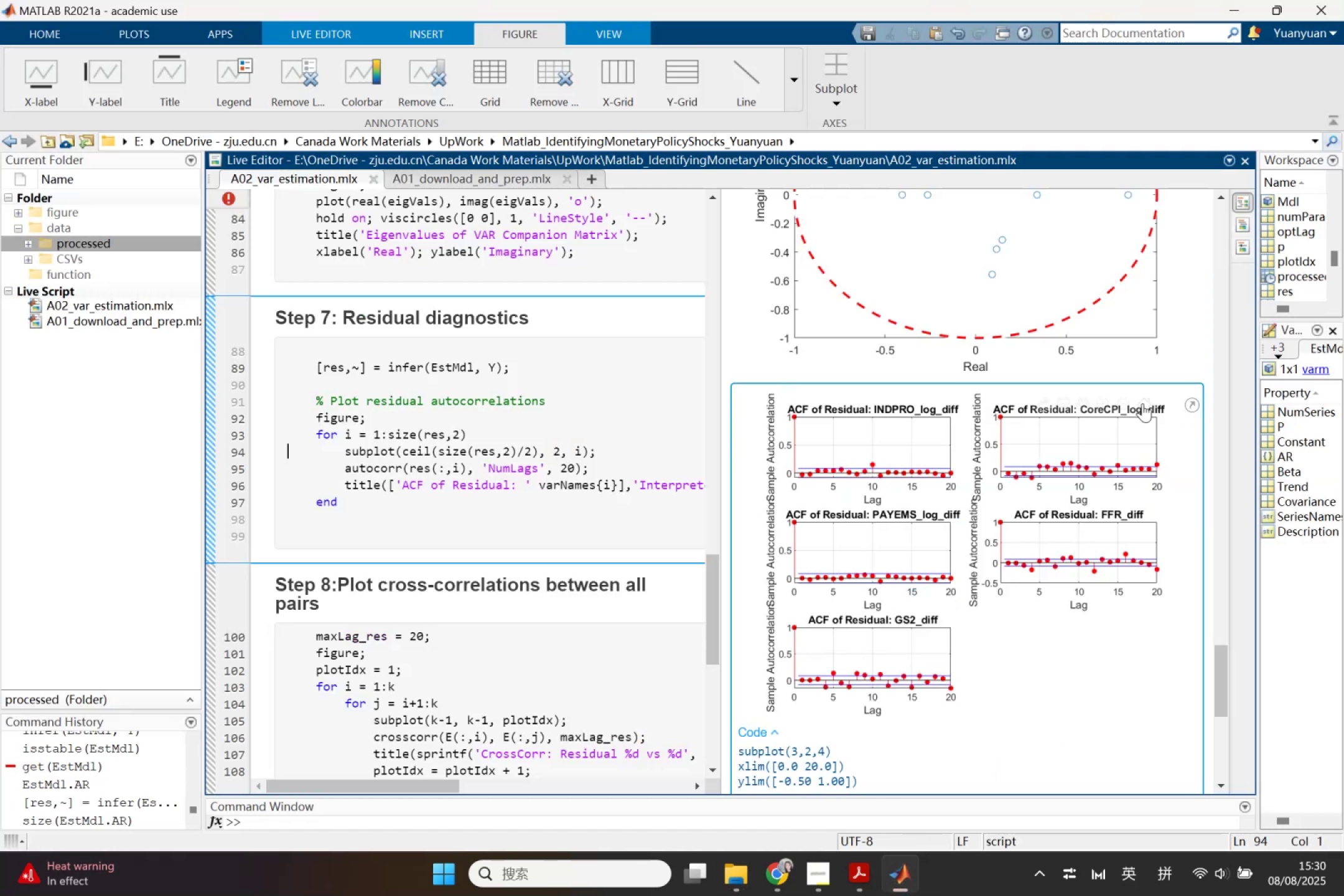 
left_click([631, 637])
 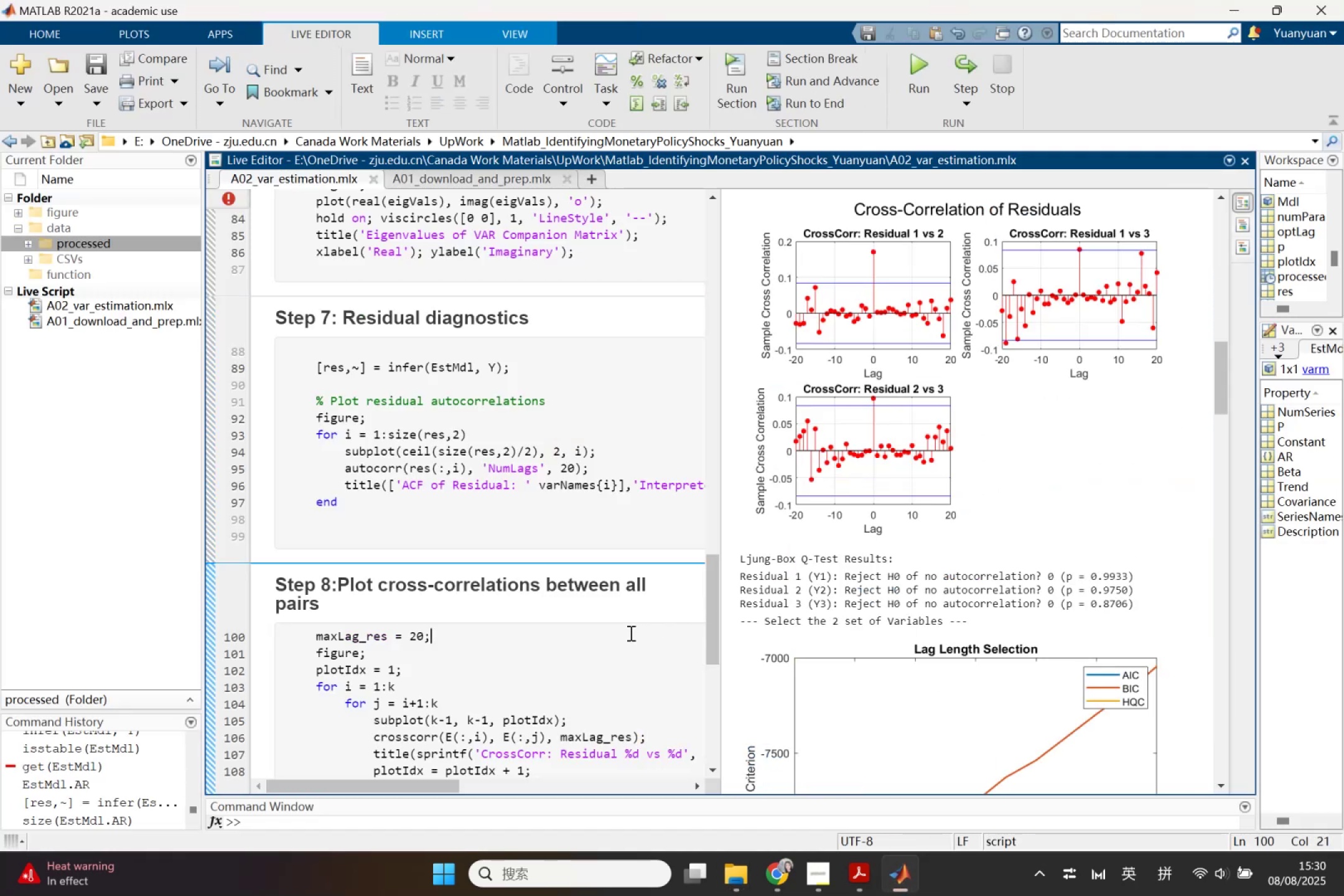 
scroll: coordinate [630, 633], scroll_direction: down, amount: 5.0
 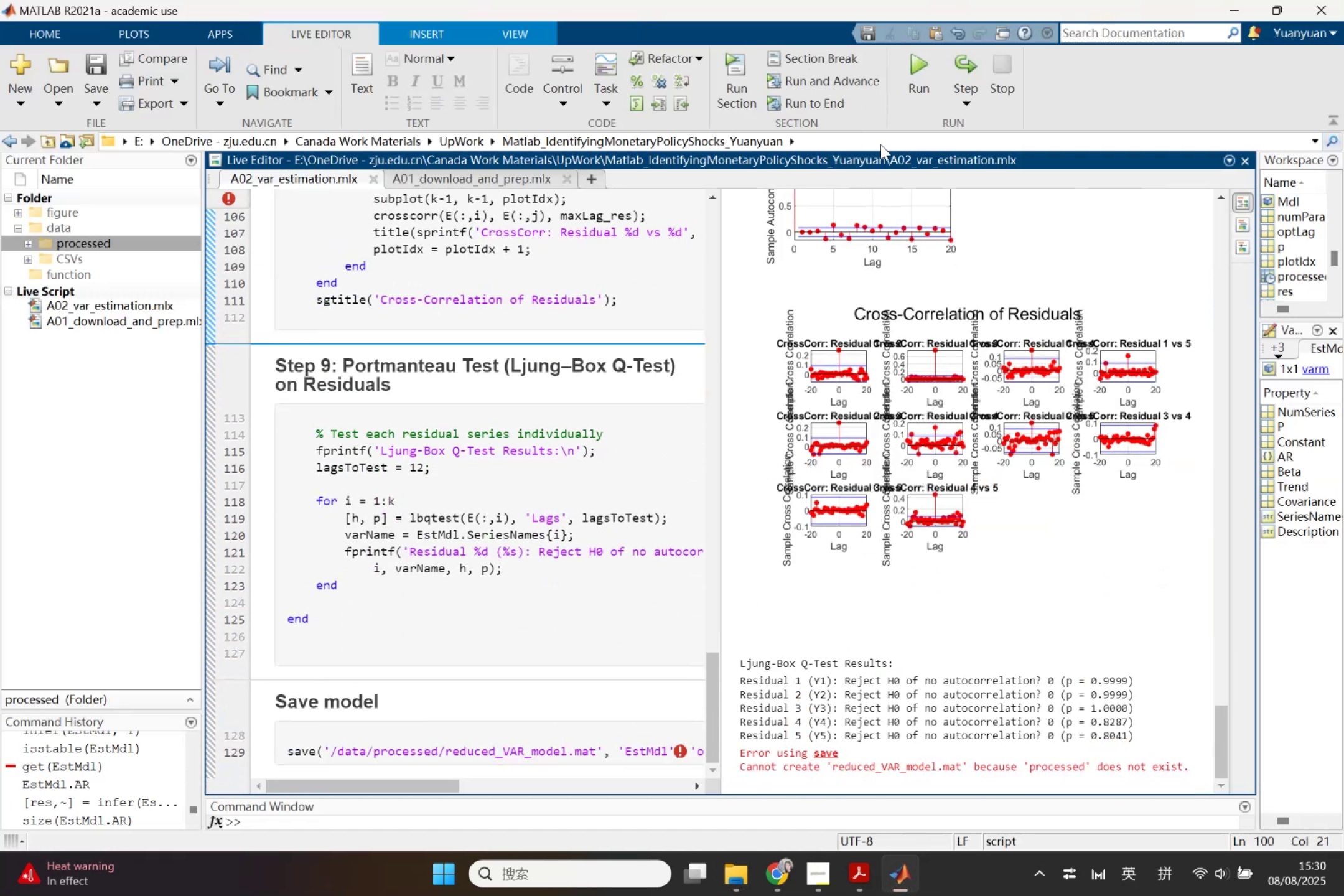 
left_click([919, 91])
 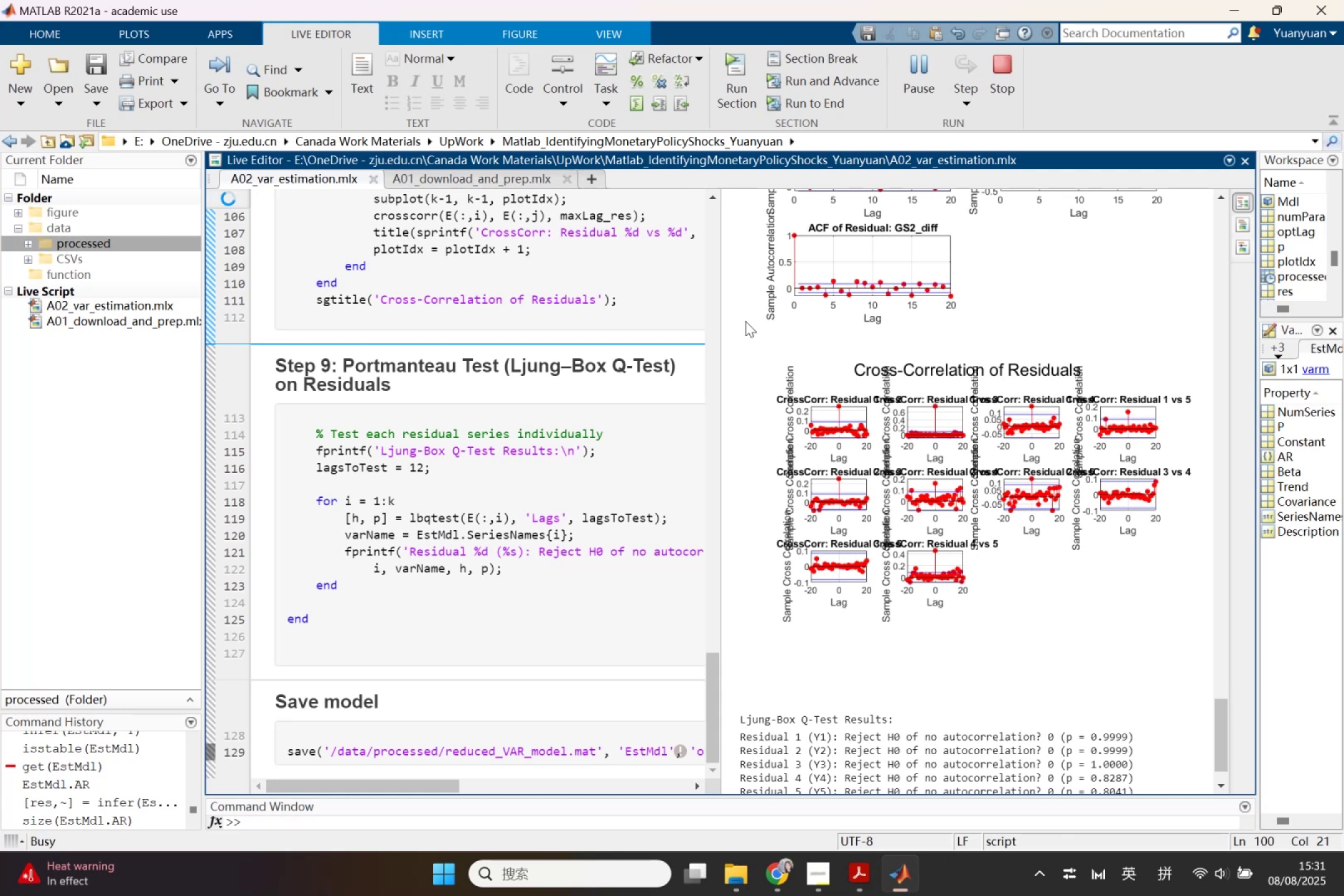 
wait(33.9)
 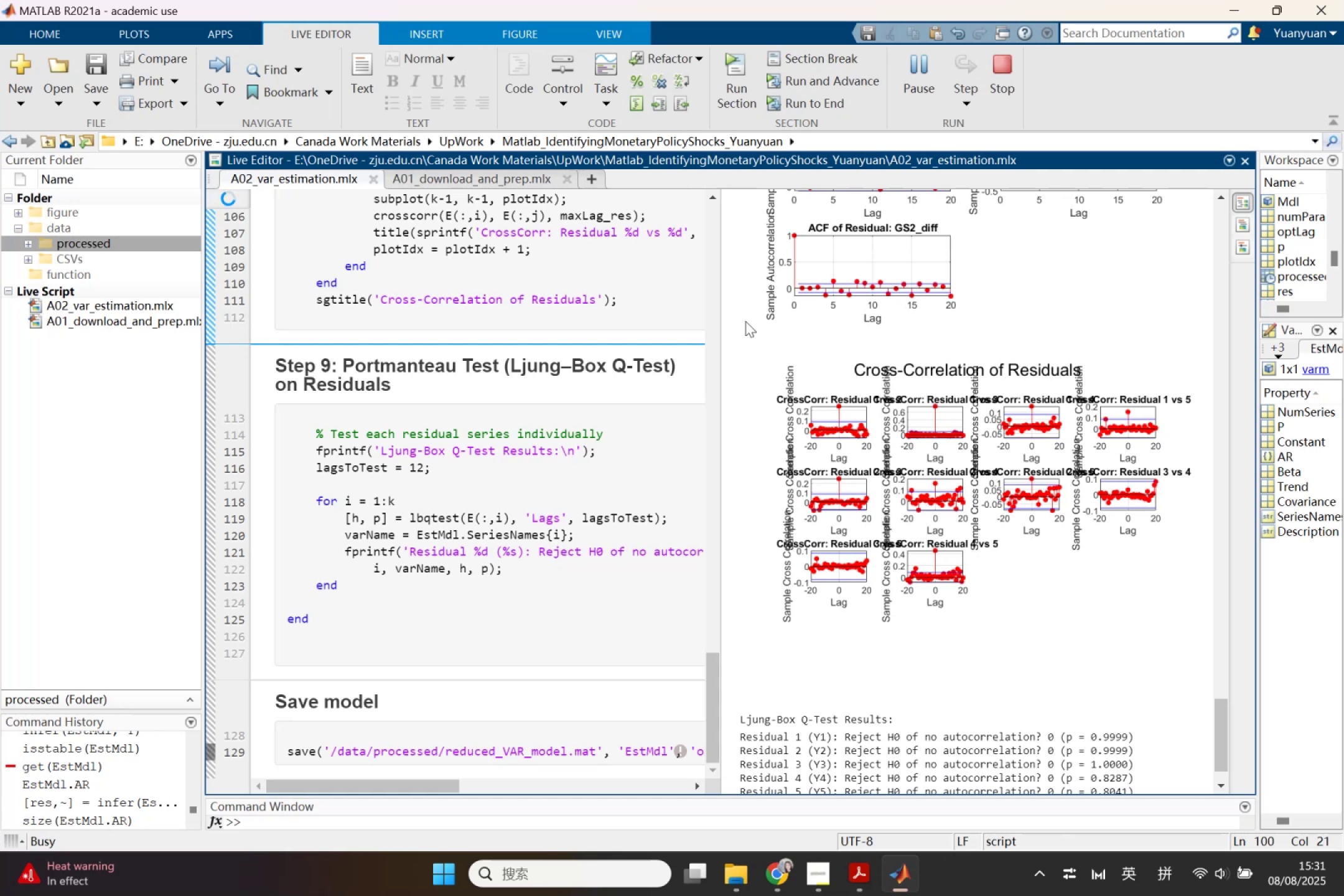 
scroll: coordinate [1176, 401], scroll_direction: up, amount: 4.0
 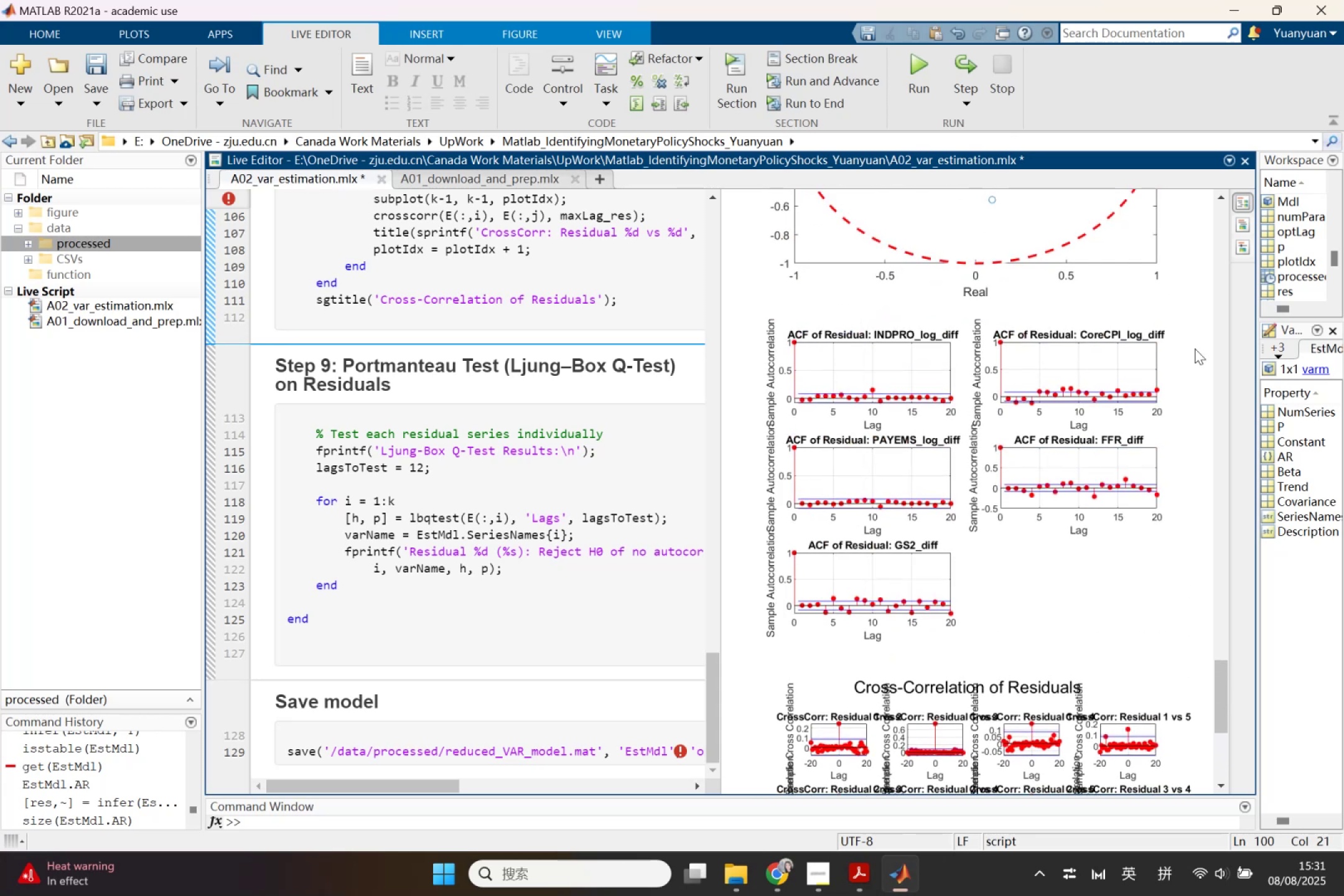 
left_click([1195, 347])
 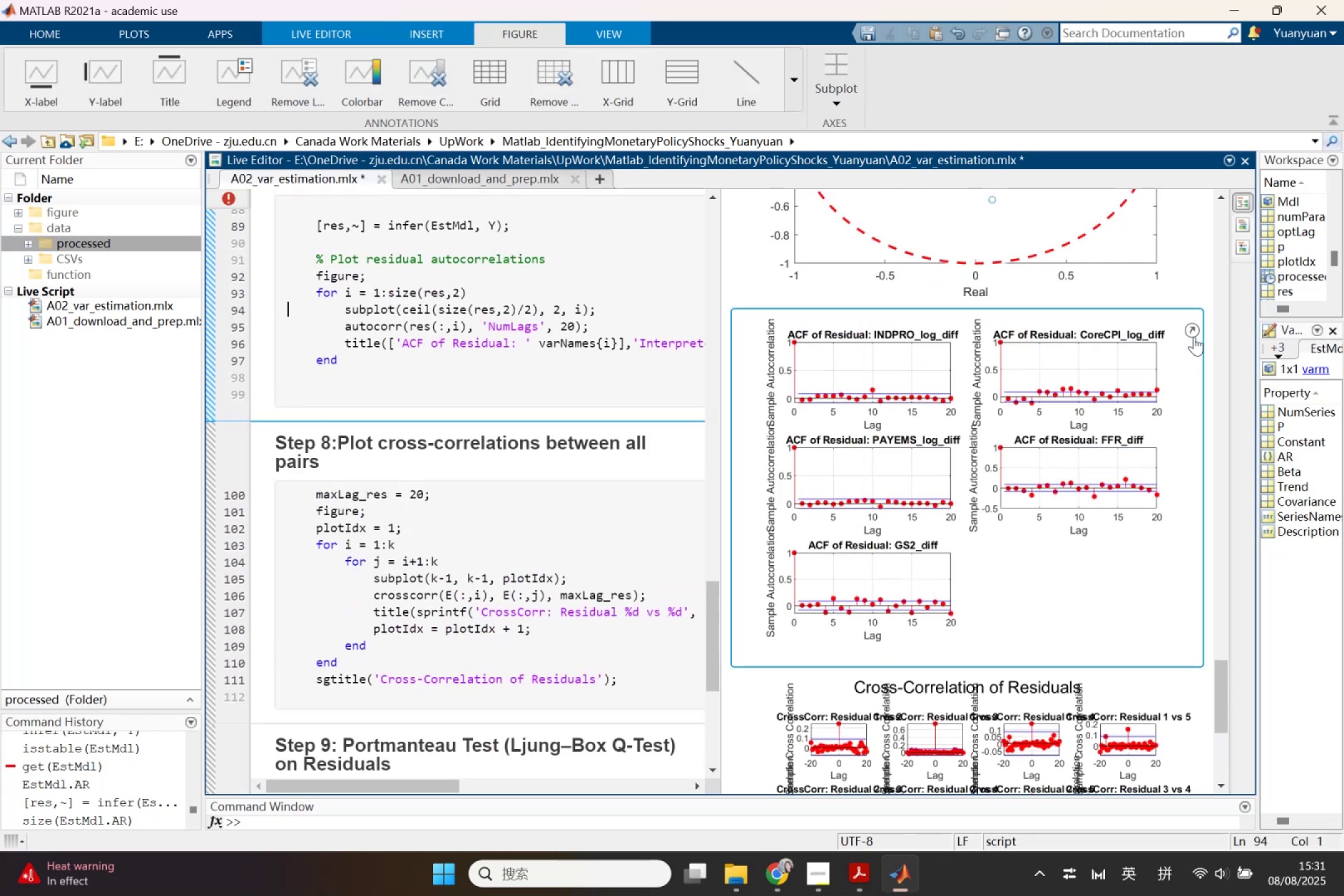 
left_click([1194, 332])
 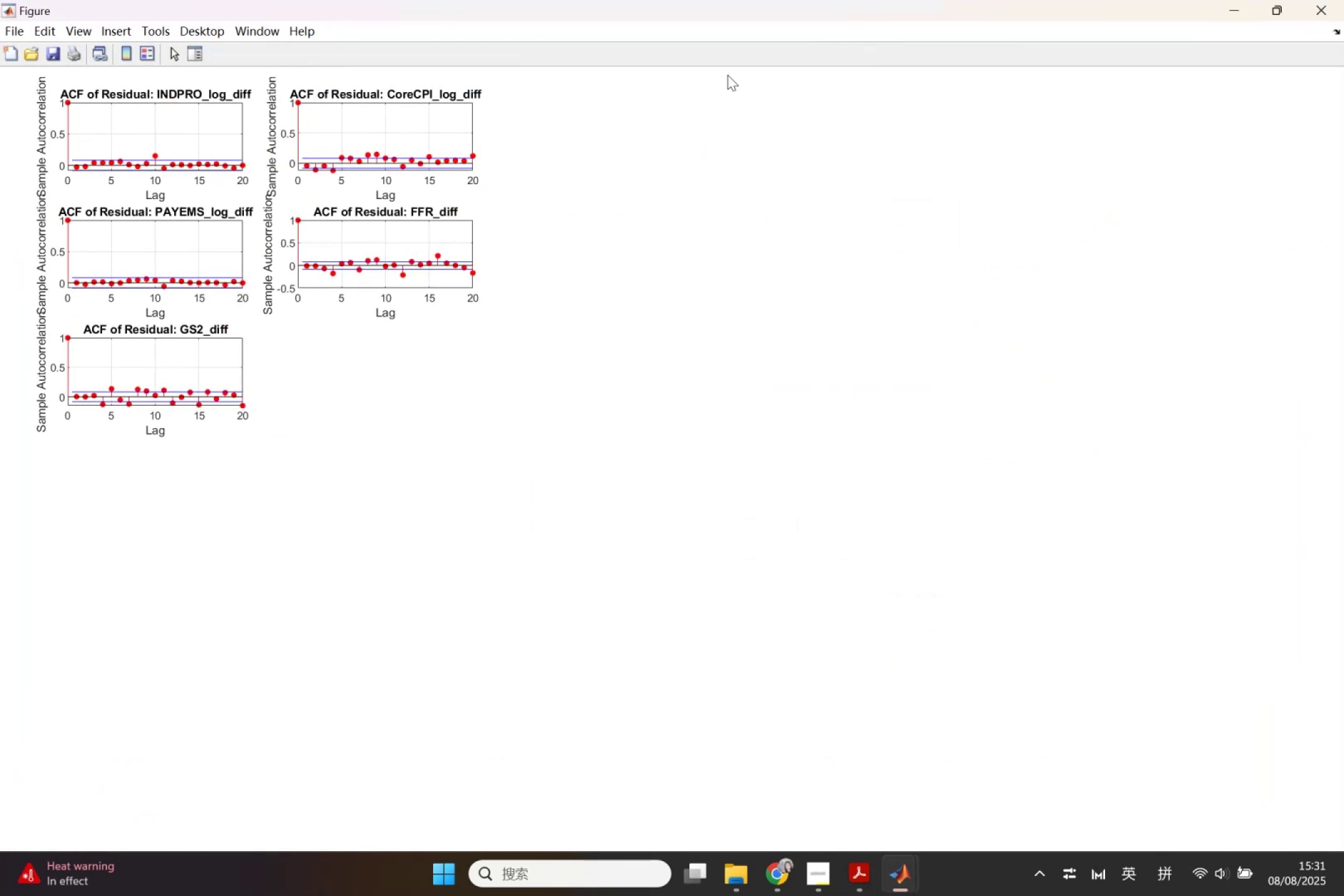 
wait(5.42)
 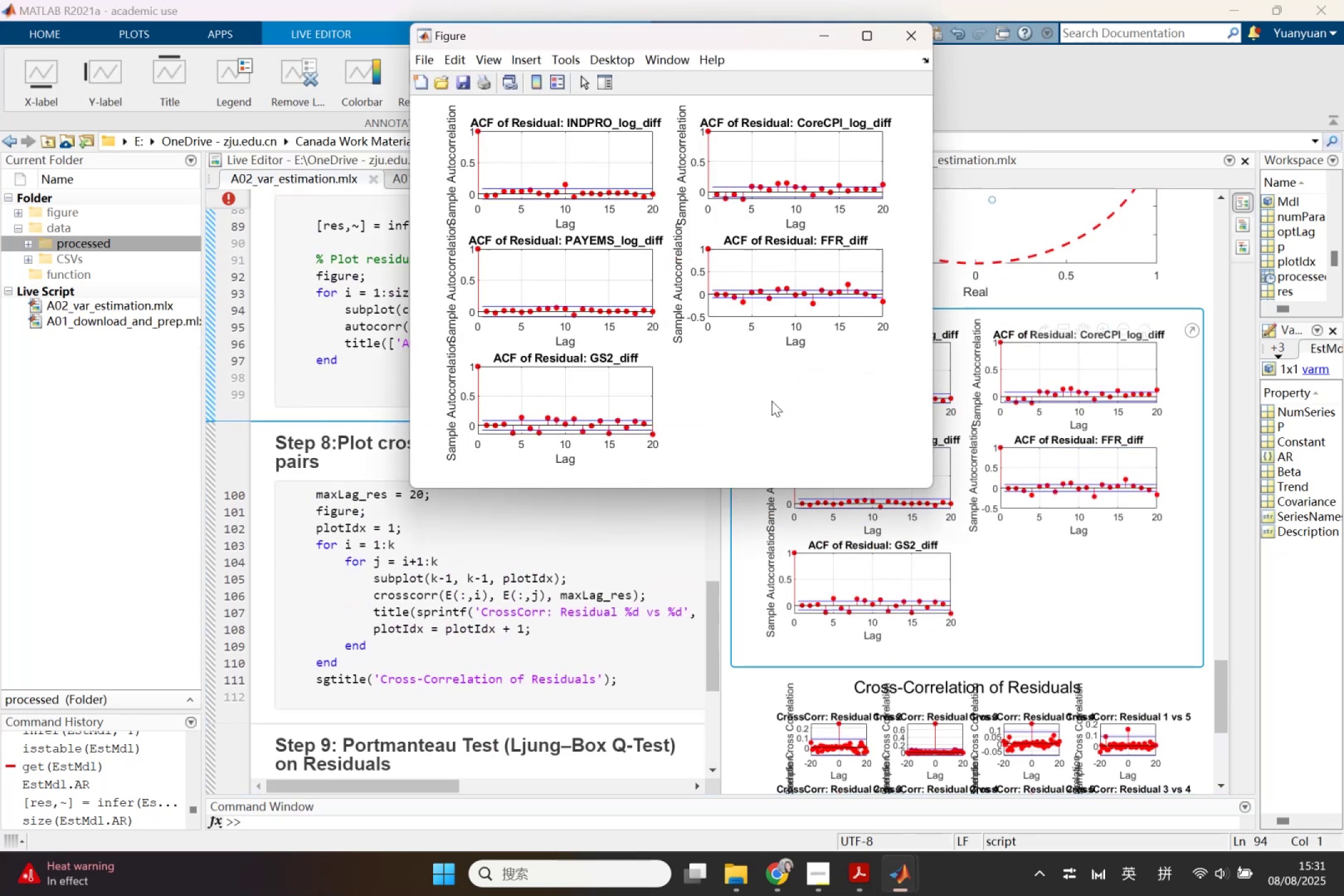 
left_click([54, 56])
 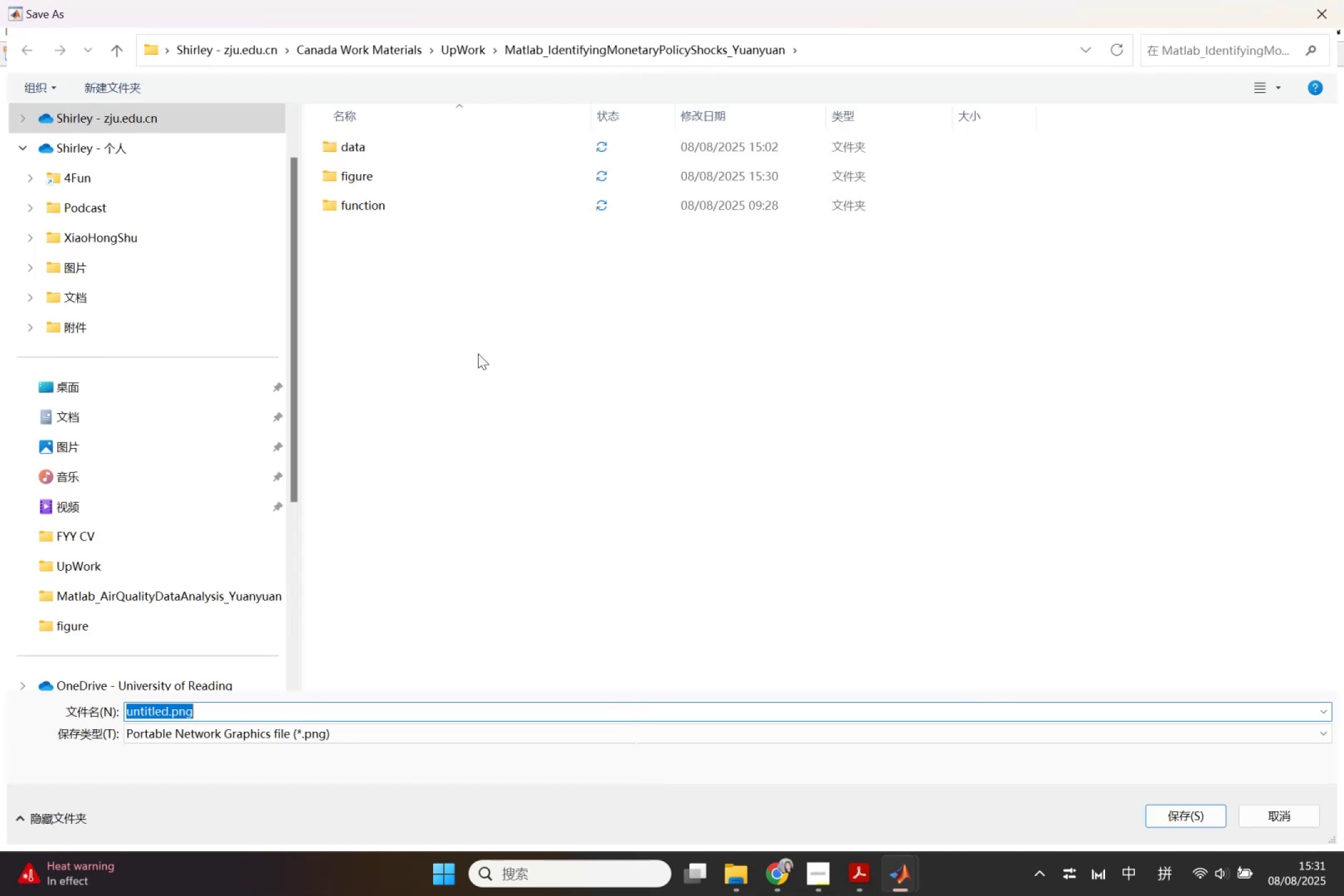 
left_click([375, 177])
 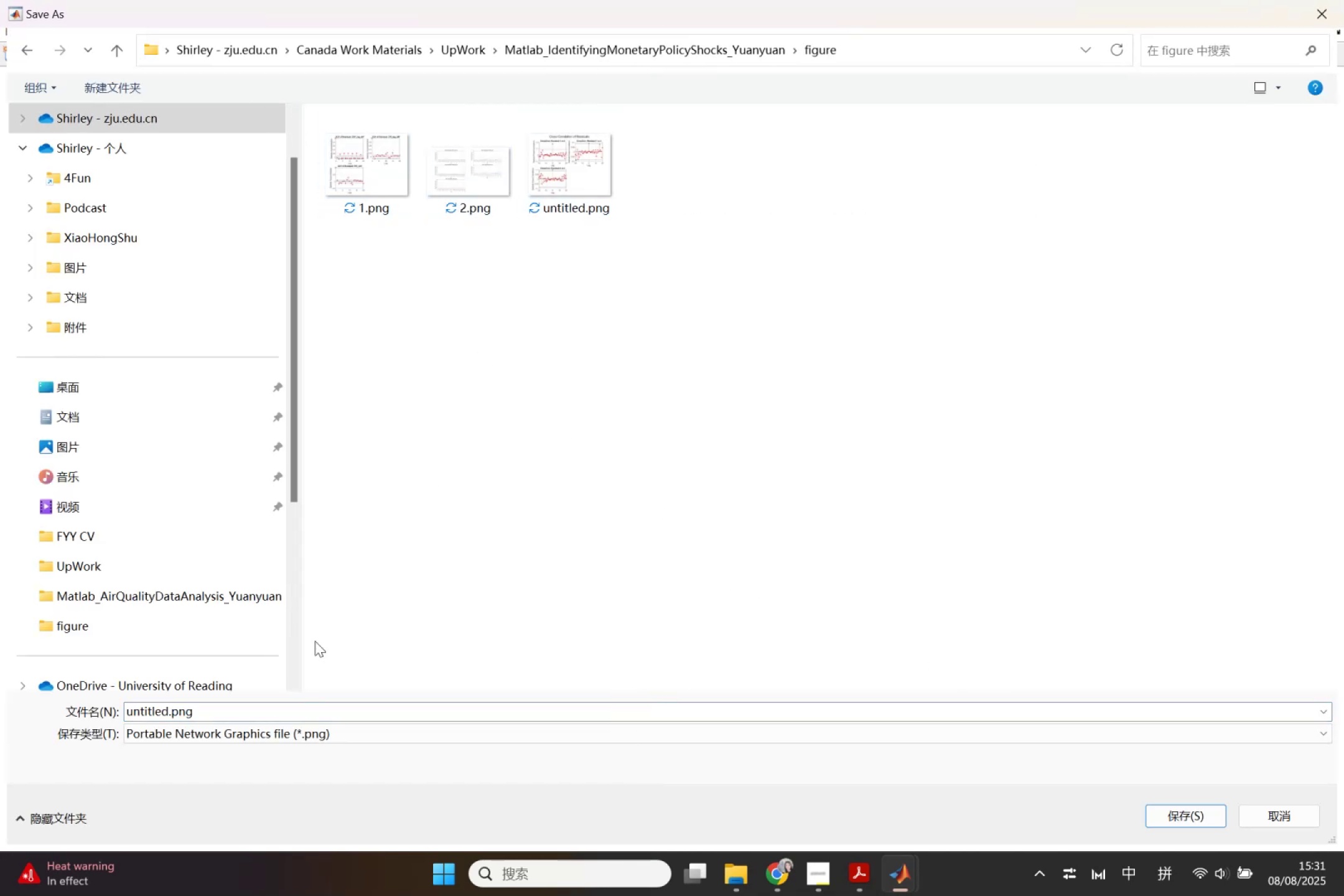 
left_click([559, 212])
 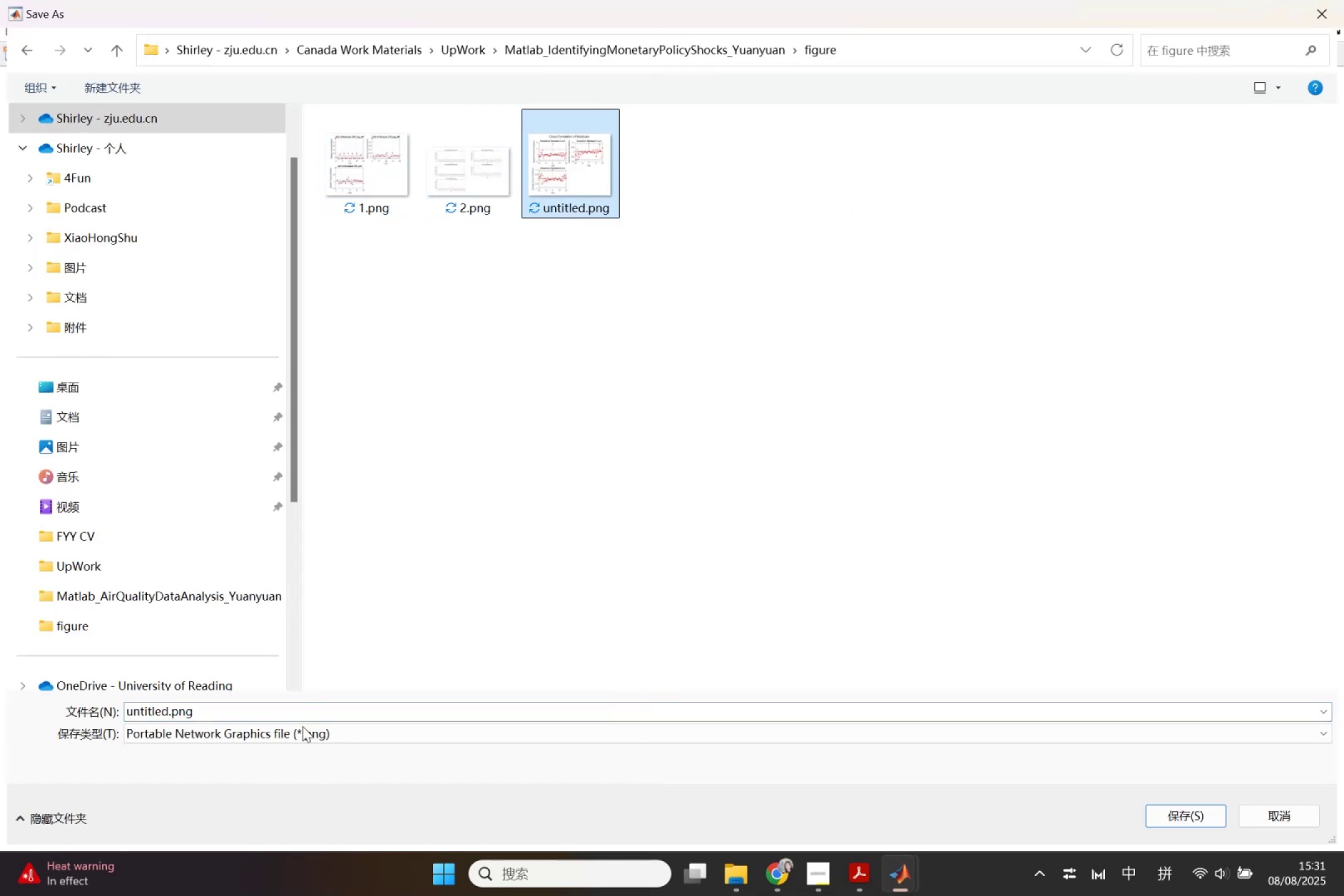 
left_click([301, 702])
 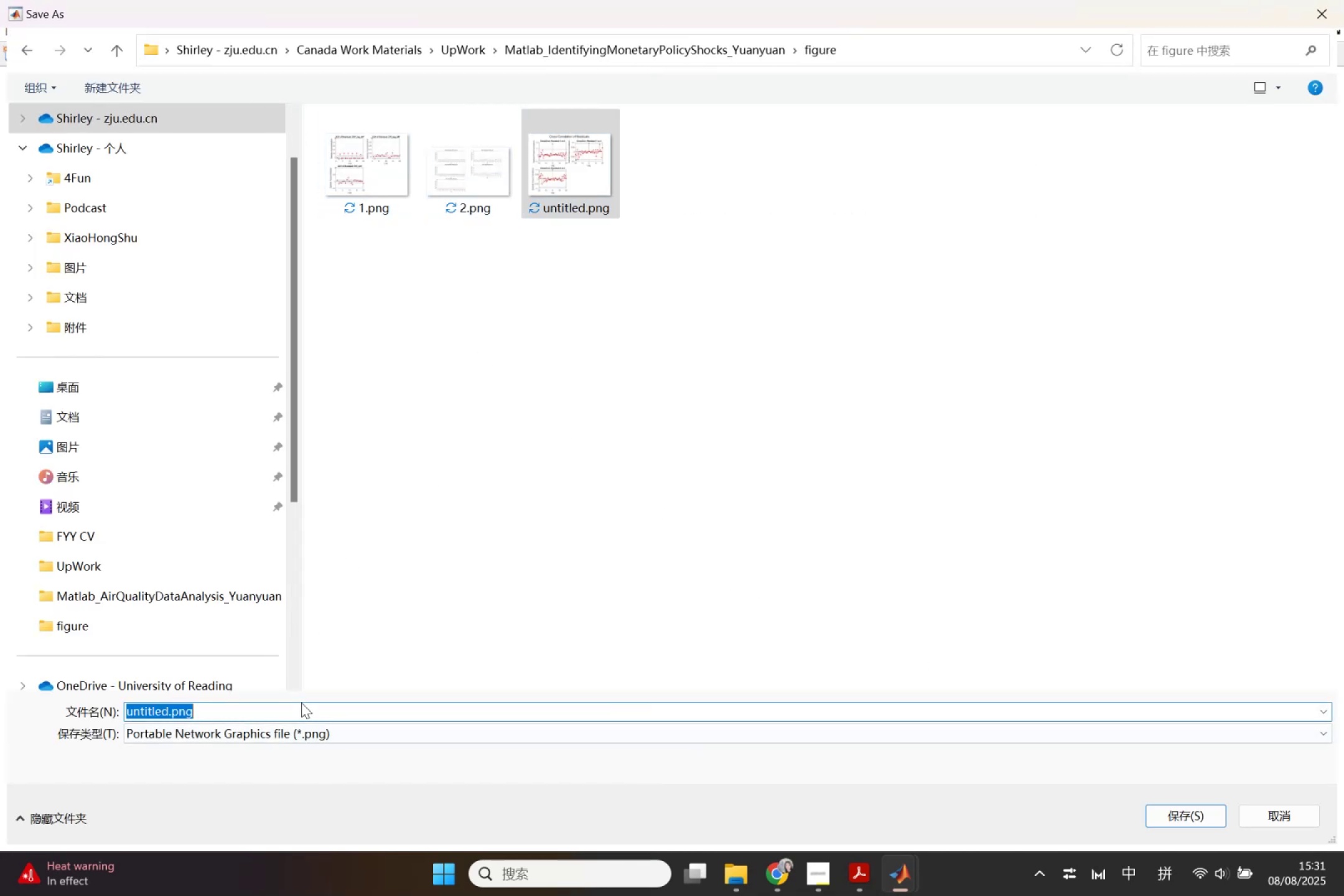 
key(3)
 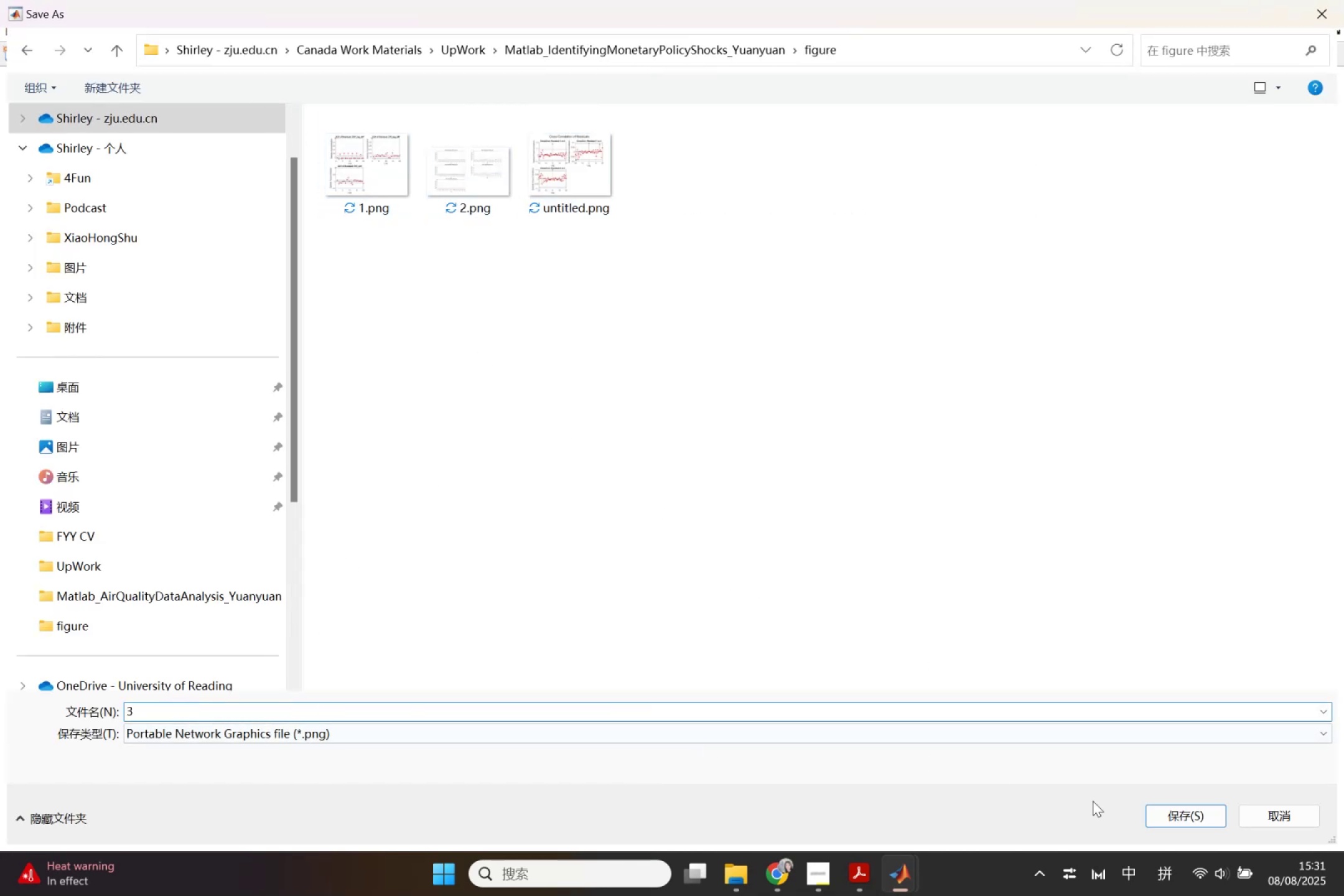 
left_click([1162, 816])
 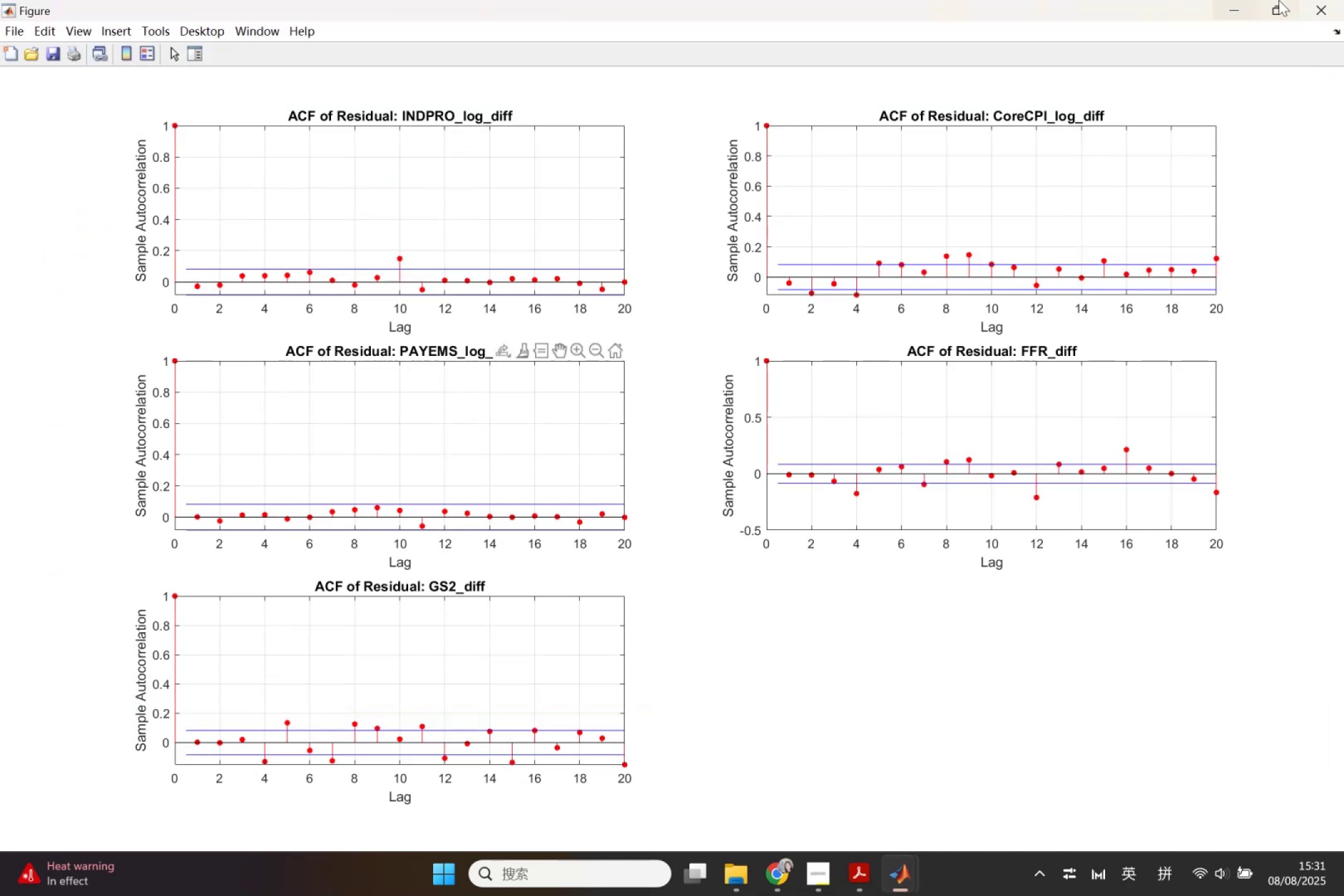 
left_click([1335, 1])
 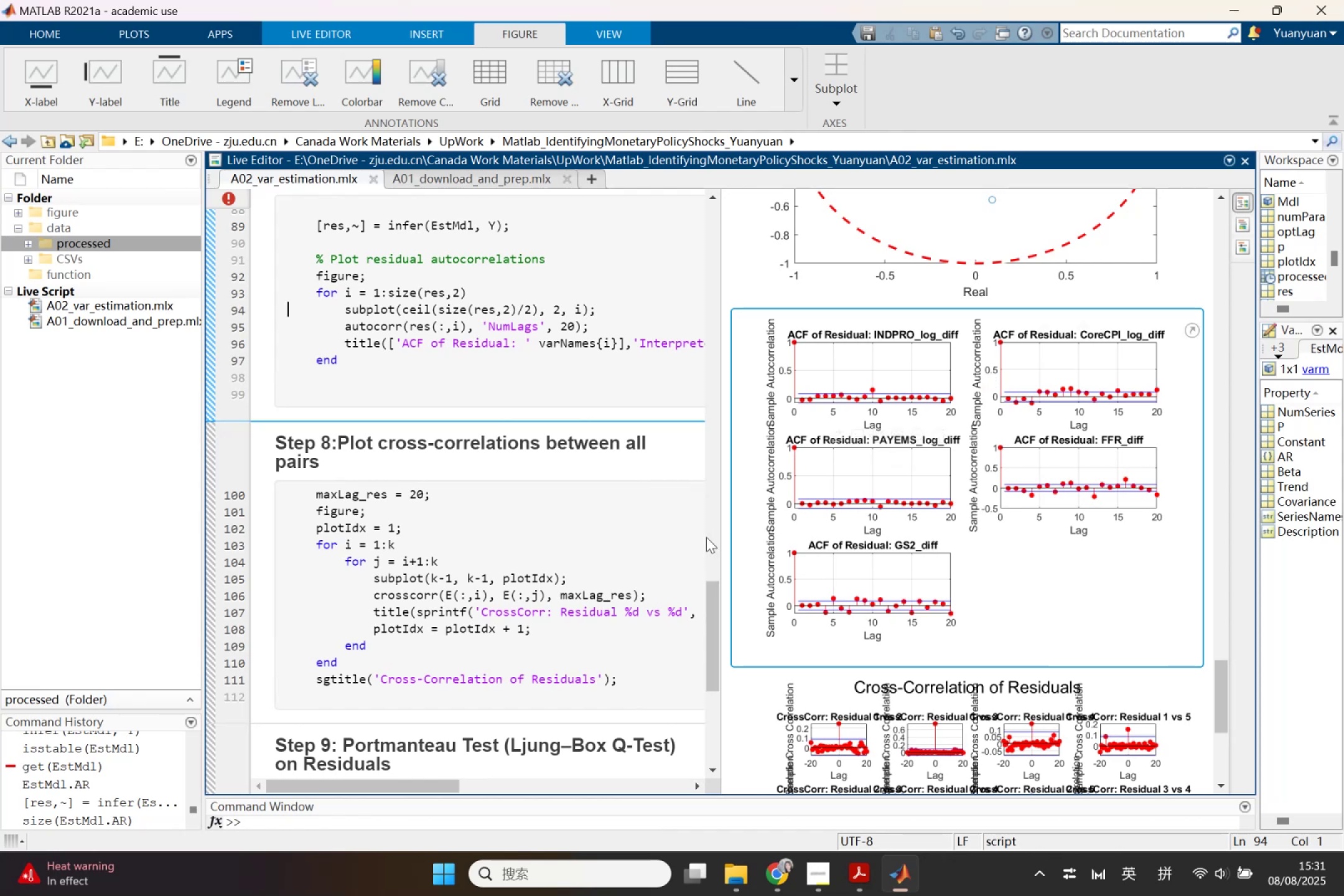 
mouse_move([762, 862])
 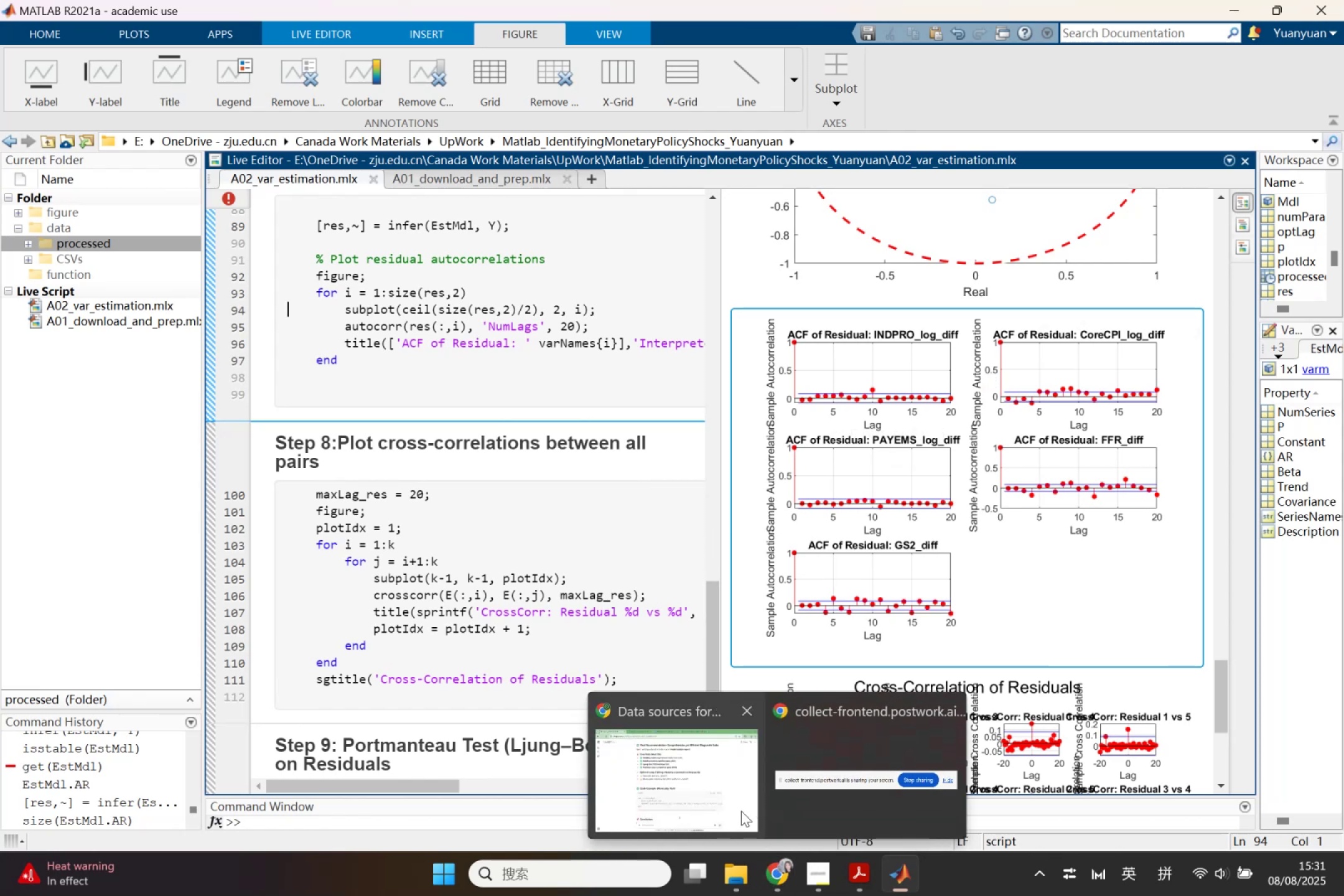 
left_click([741, 811])
 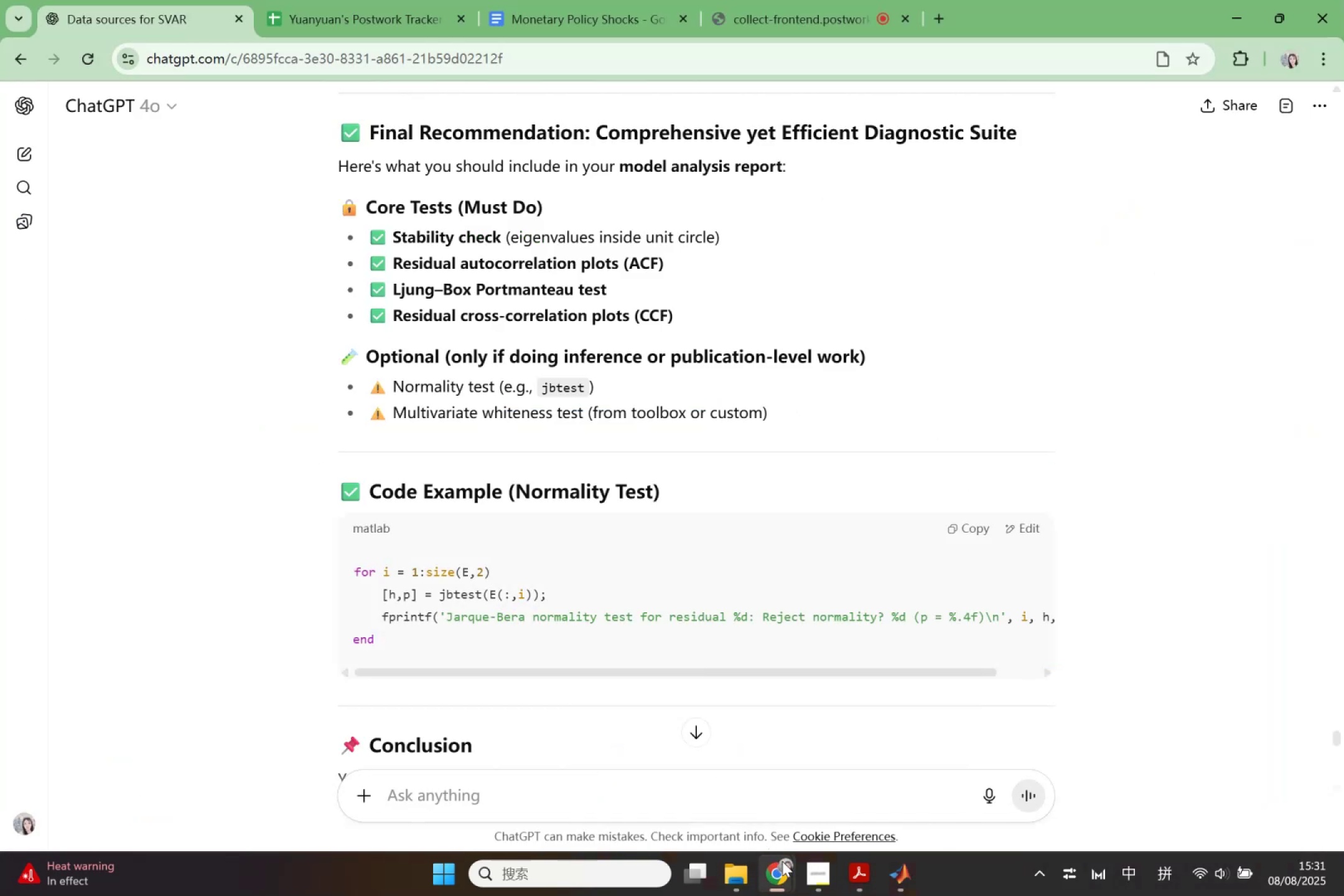 
left_click([750, 874])
 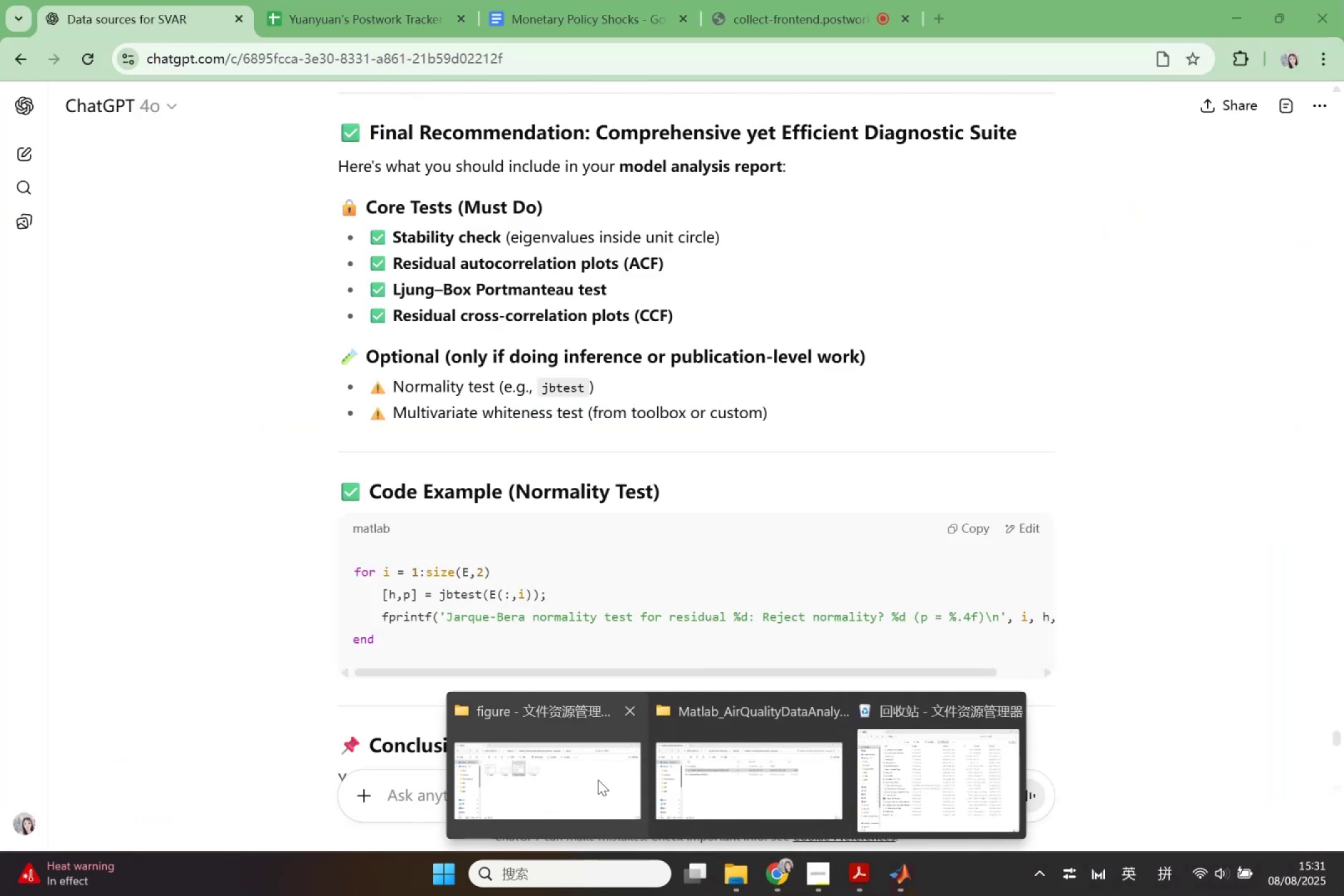 
left_click([598, 780])
 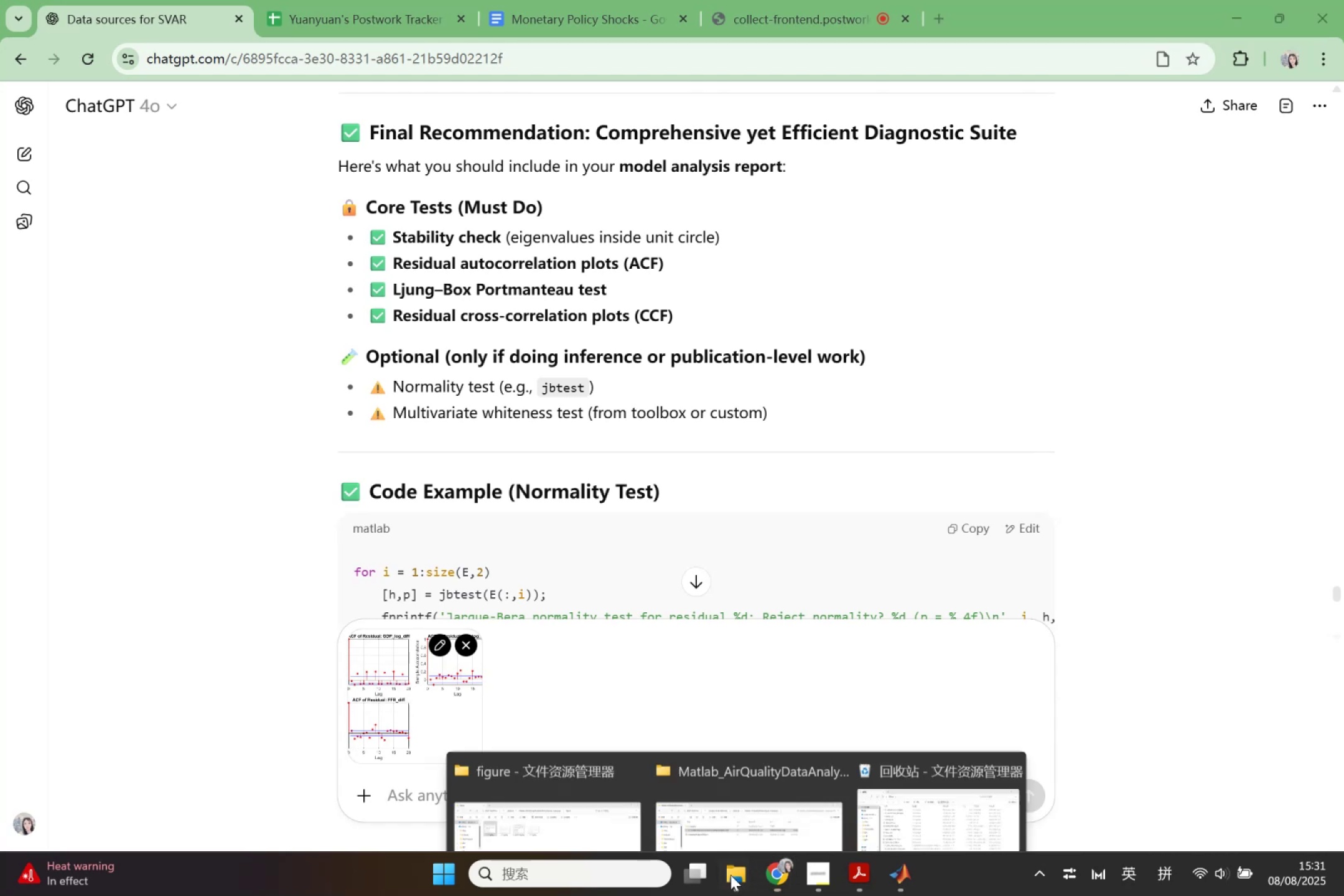 
wait(5.01)
 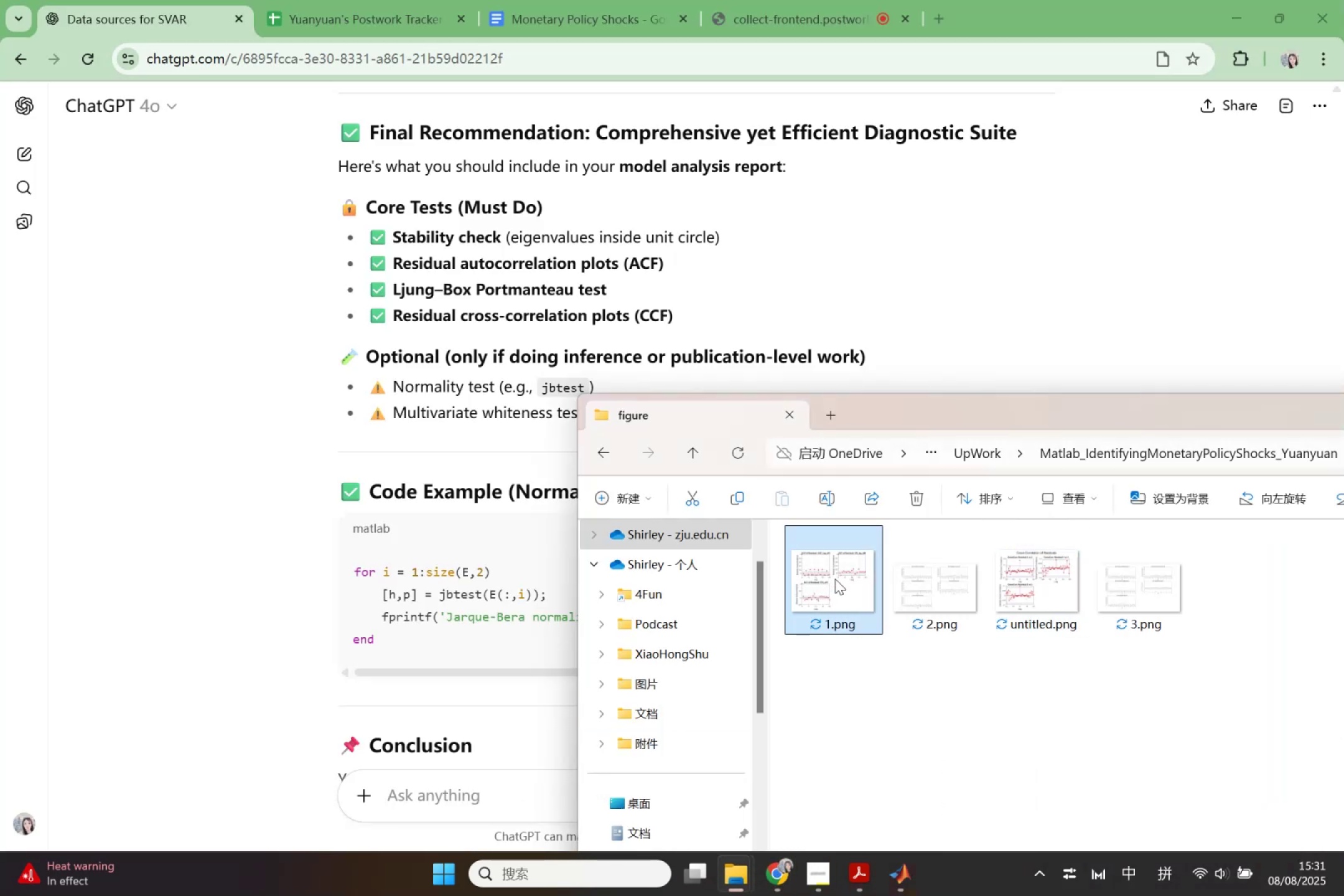 
left_click([578, 787])
 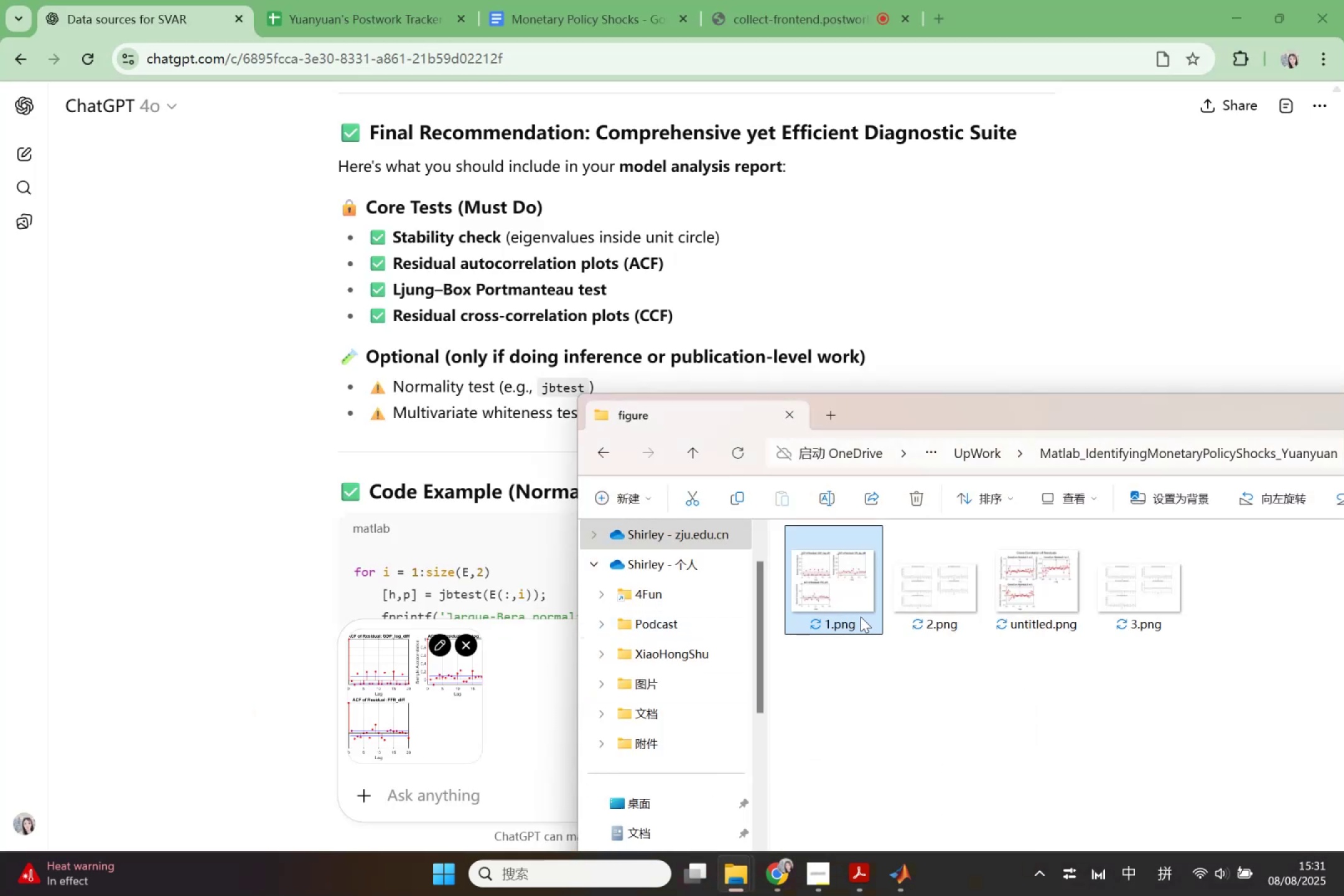 
hold_key(key=ShiftLeft, duration=1.59)
left_click([940, 607])
 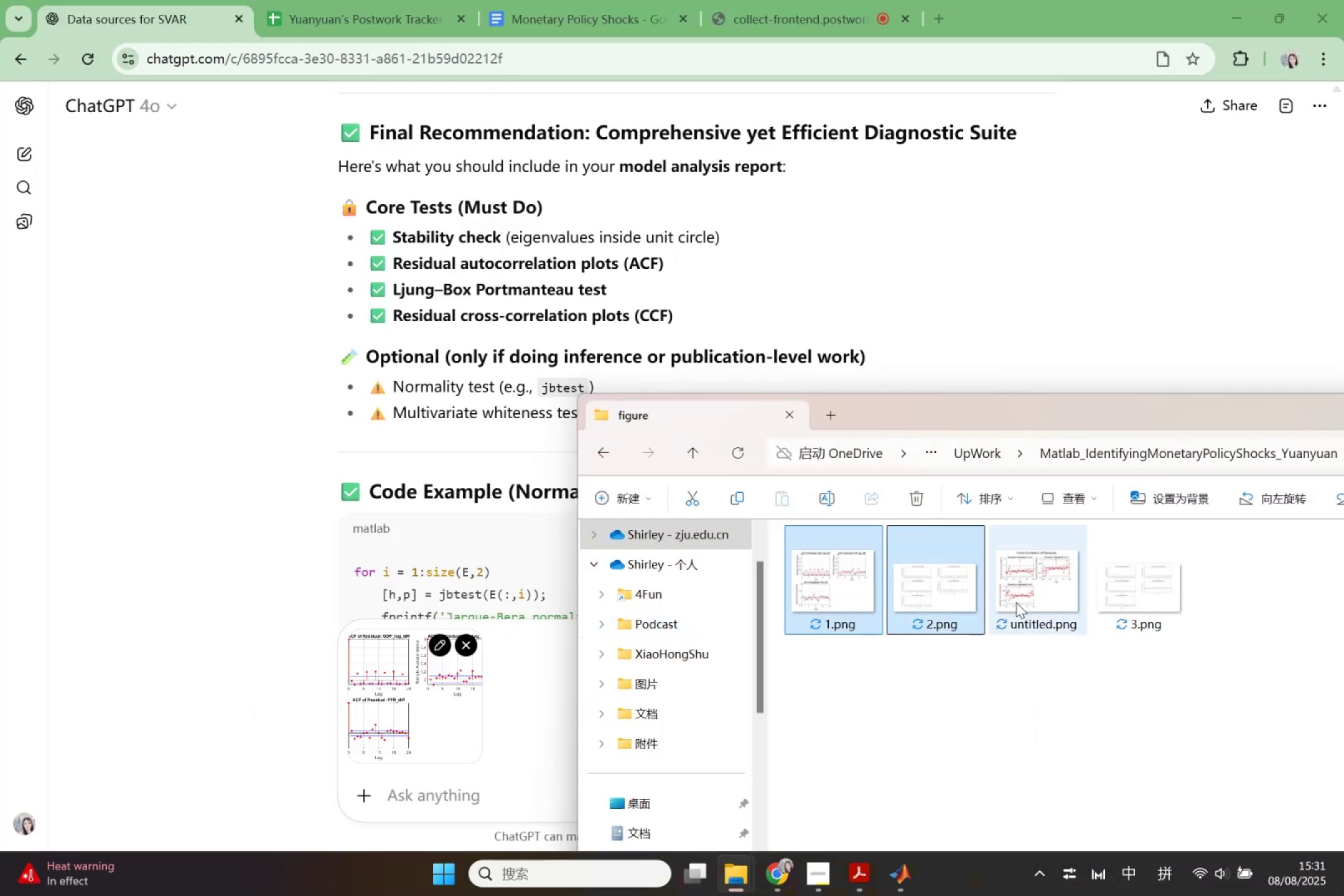 
left_click([1016, 602])
 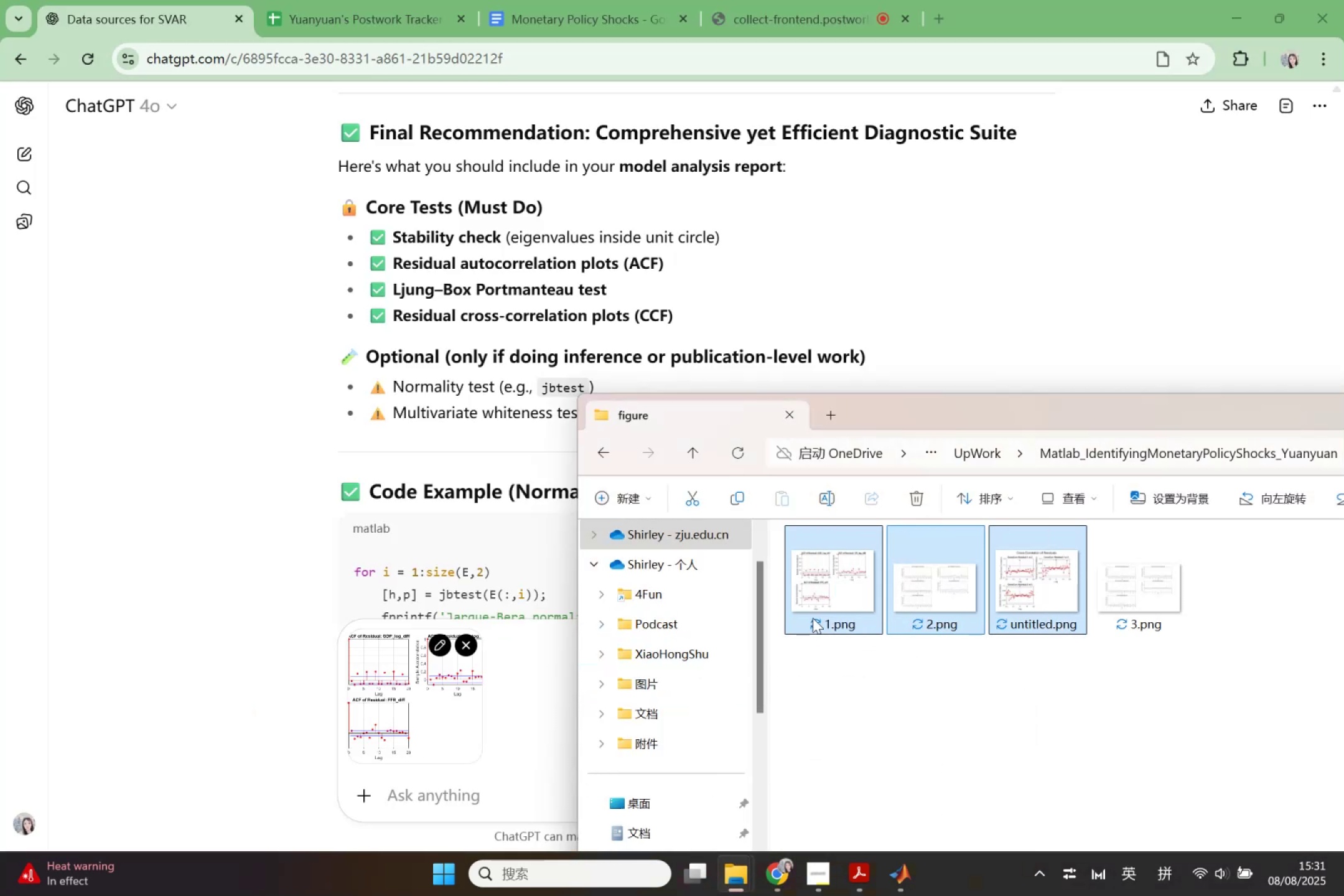 
left_click([930, 604])
 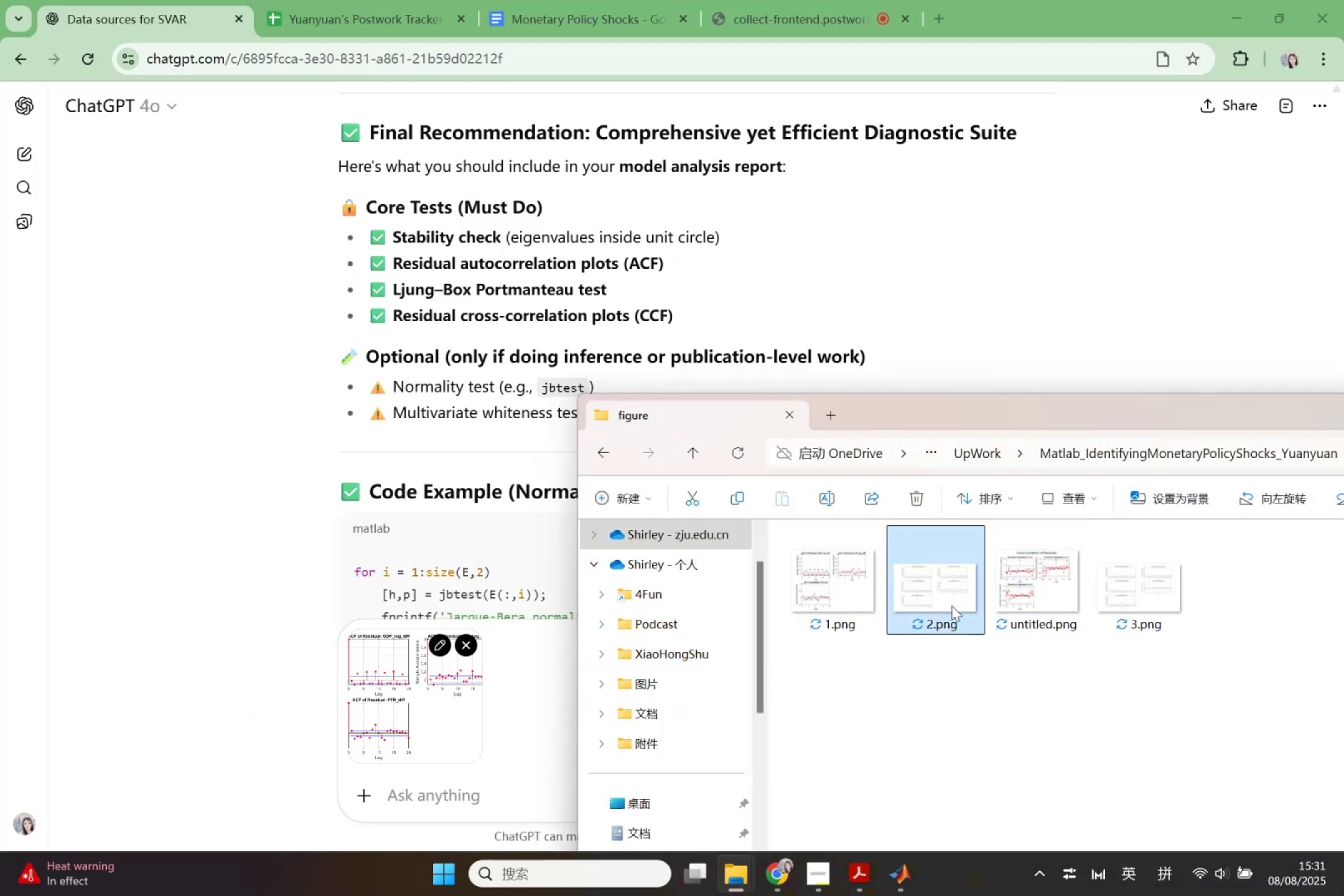 
hold_key(key=ShiftLeft, duration=0.96)
left_click([1032, 605])
 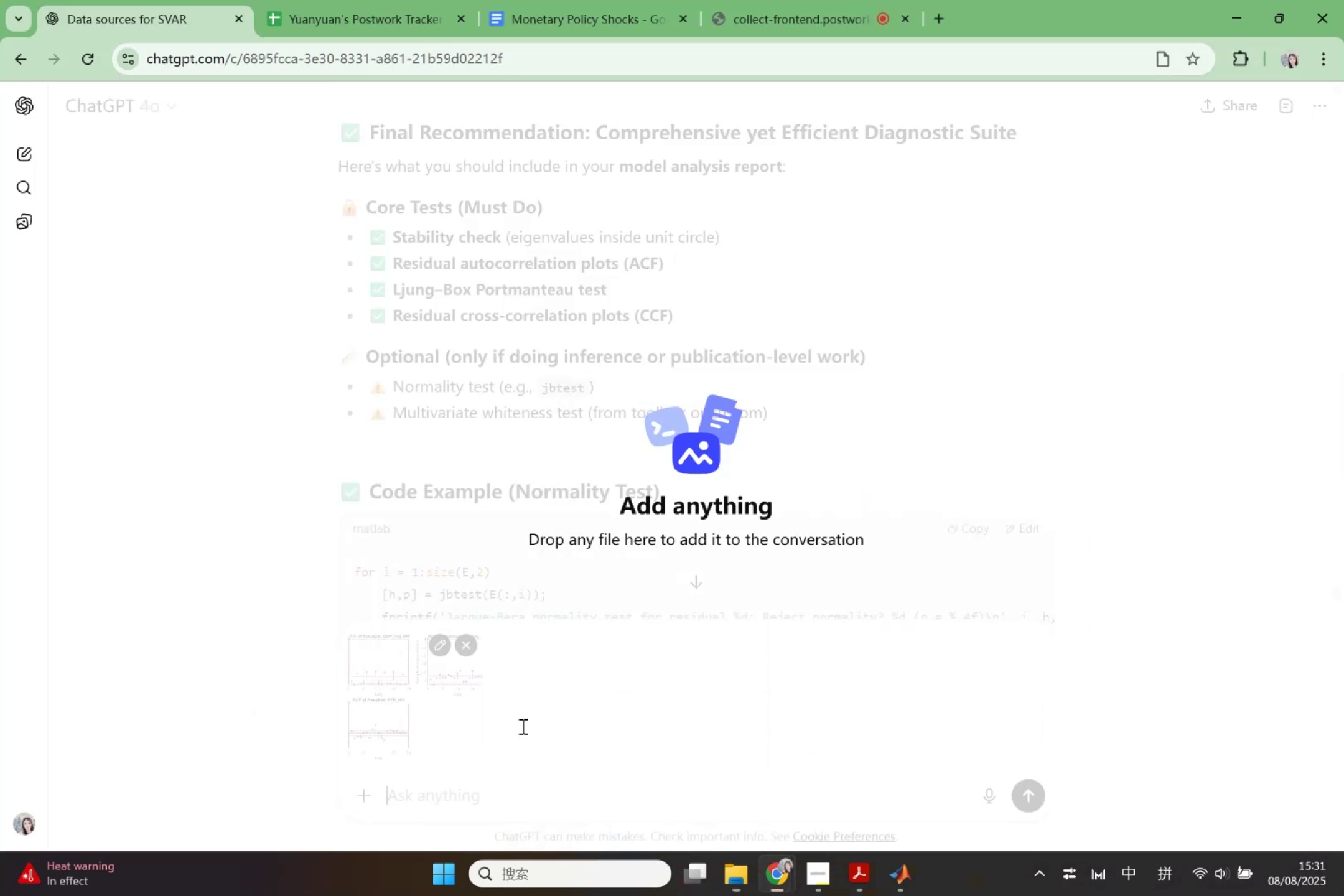 
left_click([584, 763])
 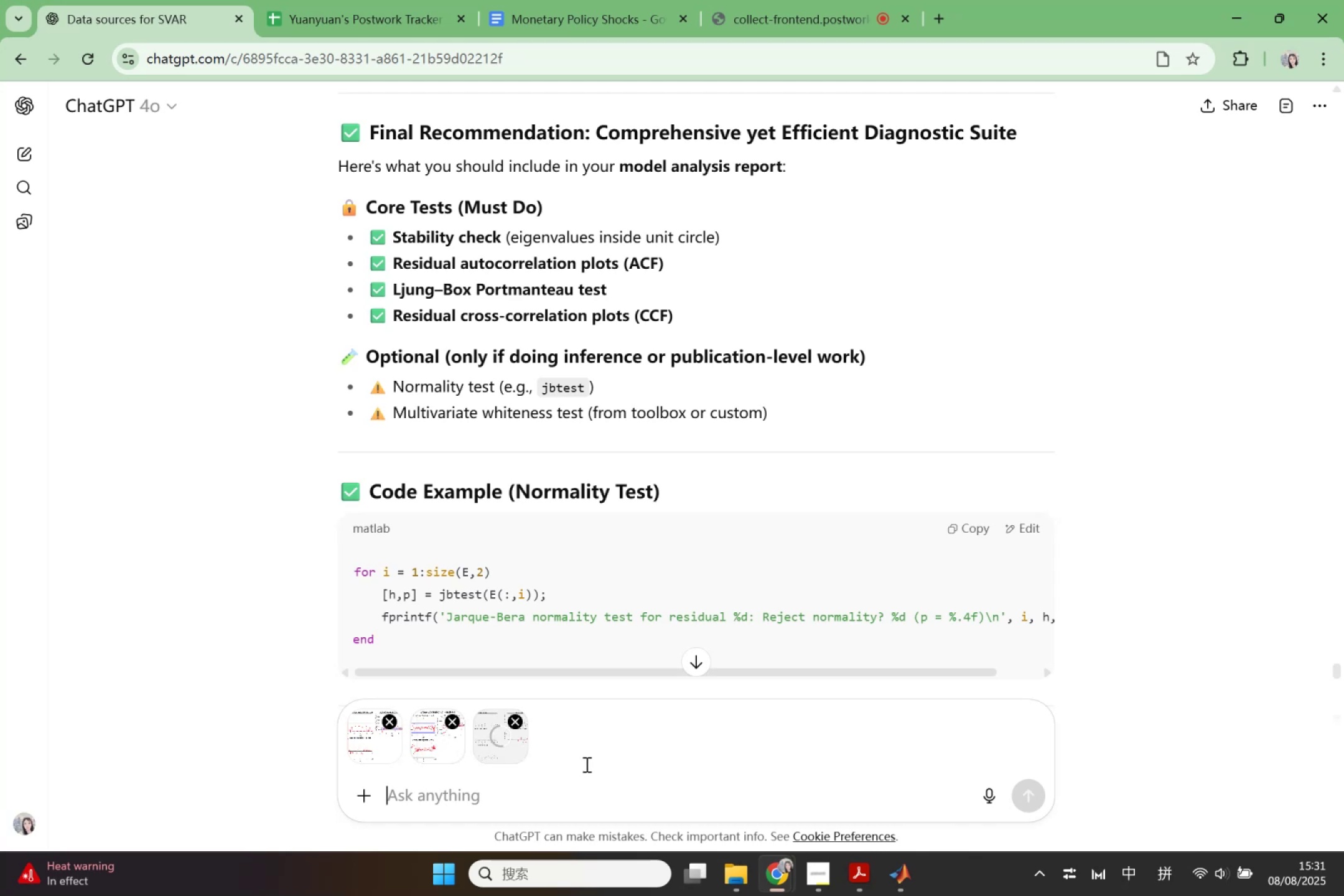 
type(picture s )
key(Backspace)
type( )
key(Backspace)
type(s are 3 ACF result o)
key(Backspace)
key(Backspace)
type(s of )
 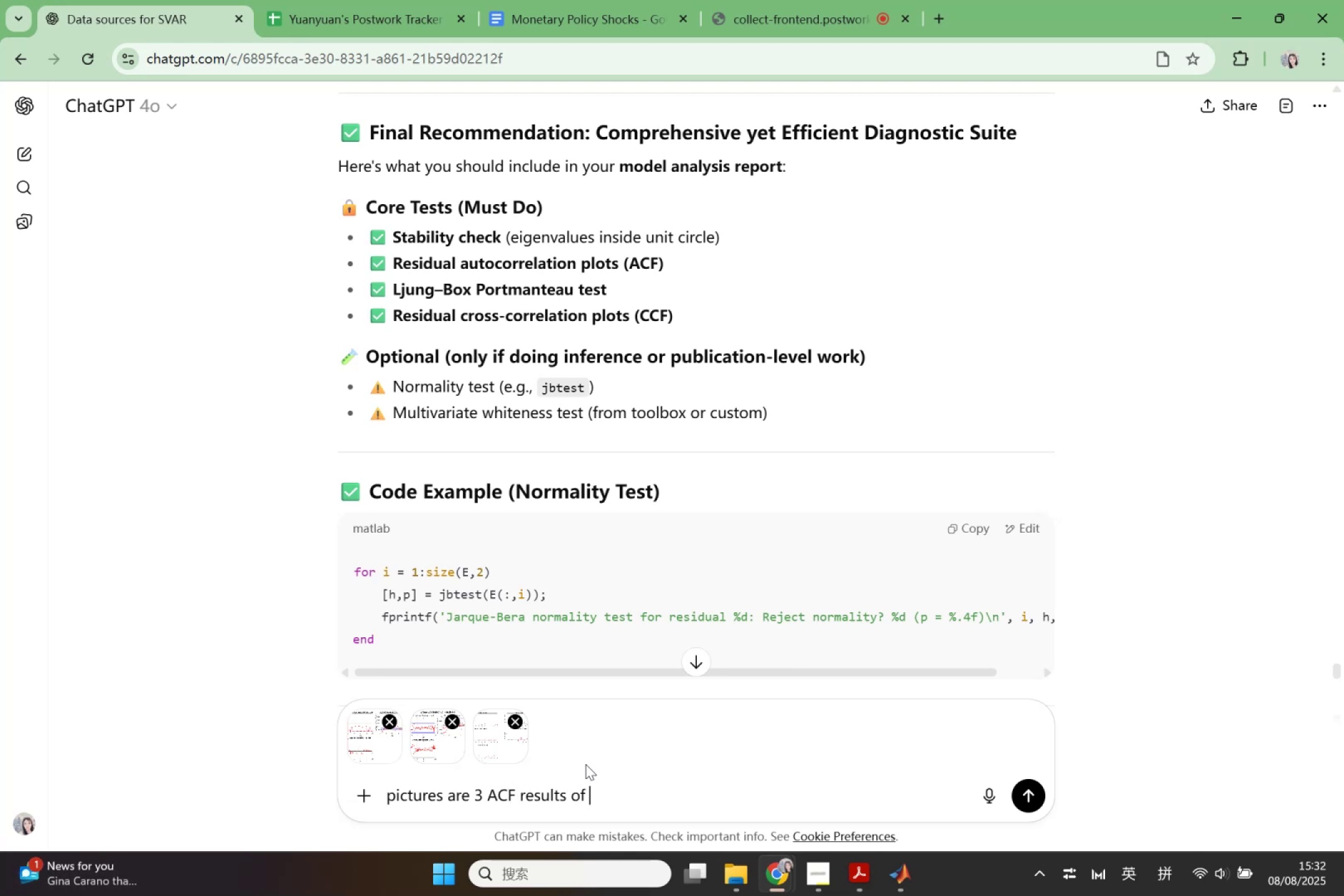 
type(the s)
key(Backspace)
type(3 moe)
key(Backspace)
type(del, which on e)
key(Backspace)
key(Backspace)
type(e is better combing)
key(Backspace)
type(ing the )
key(Backspace)
key(Backspace)
key(Backspace)
key(Backspace)
type(above information?)
 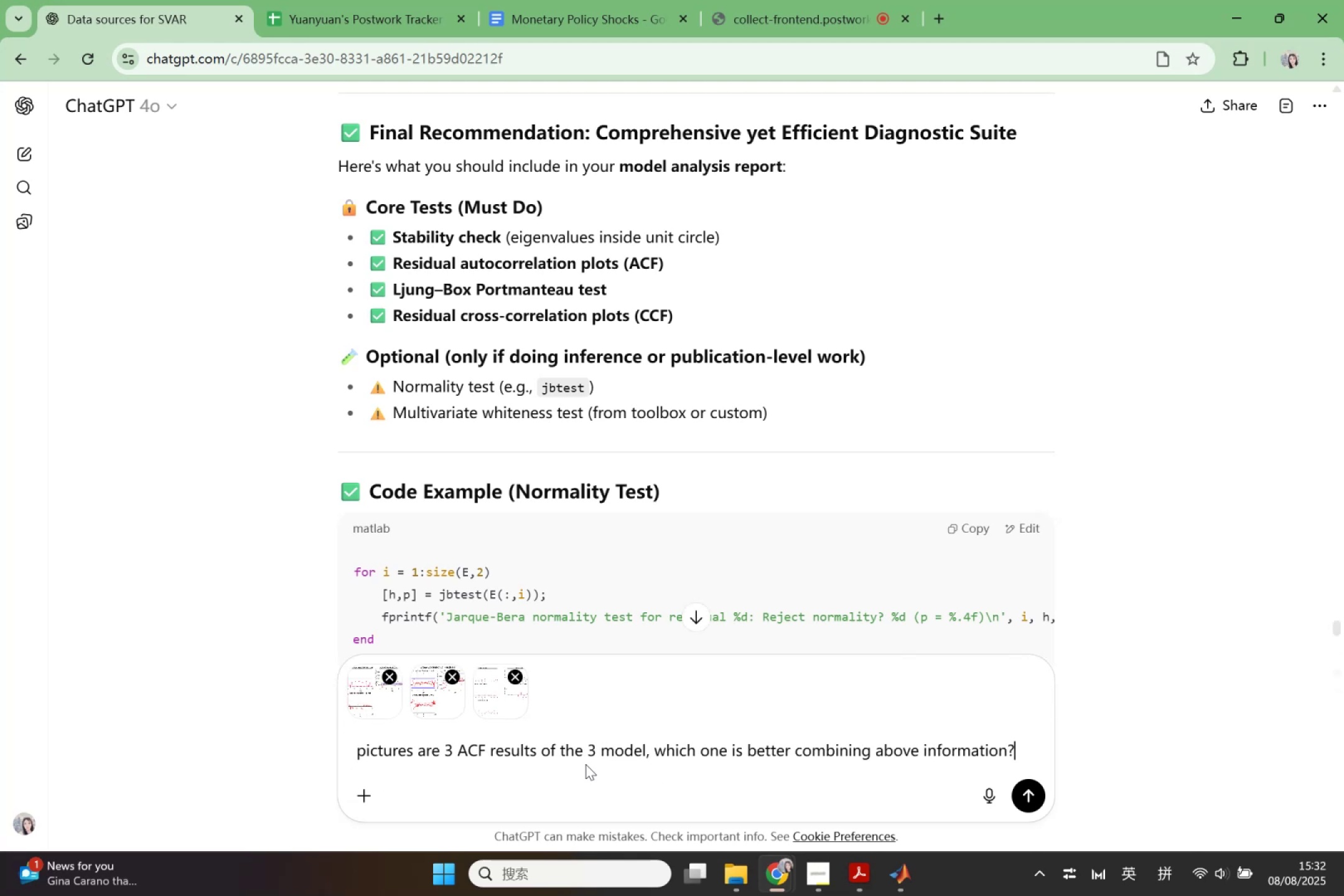 
 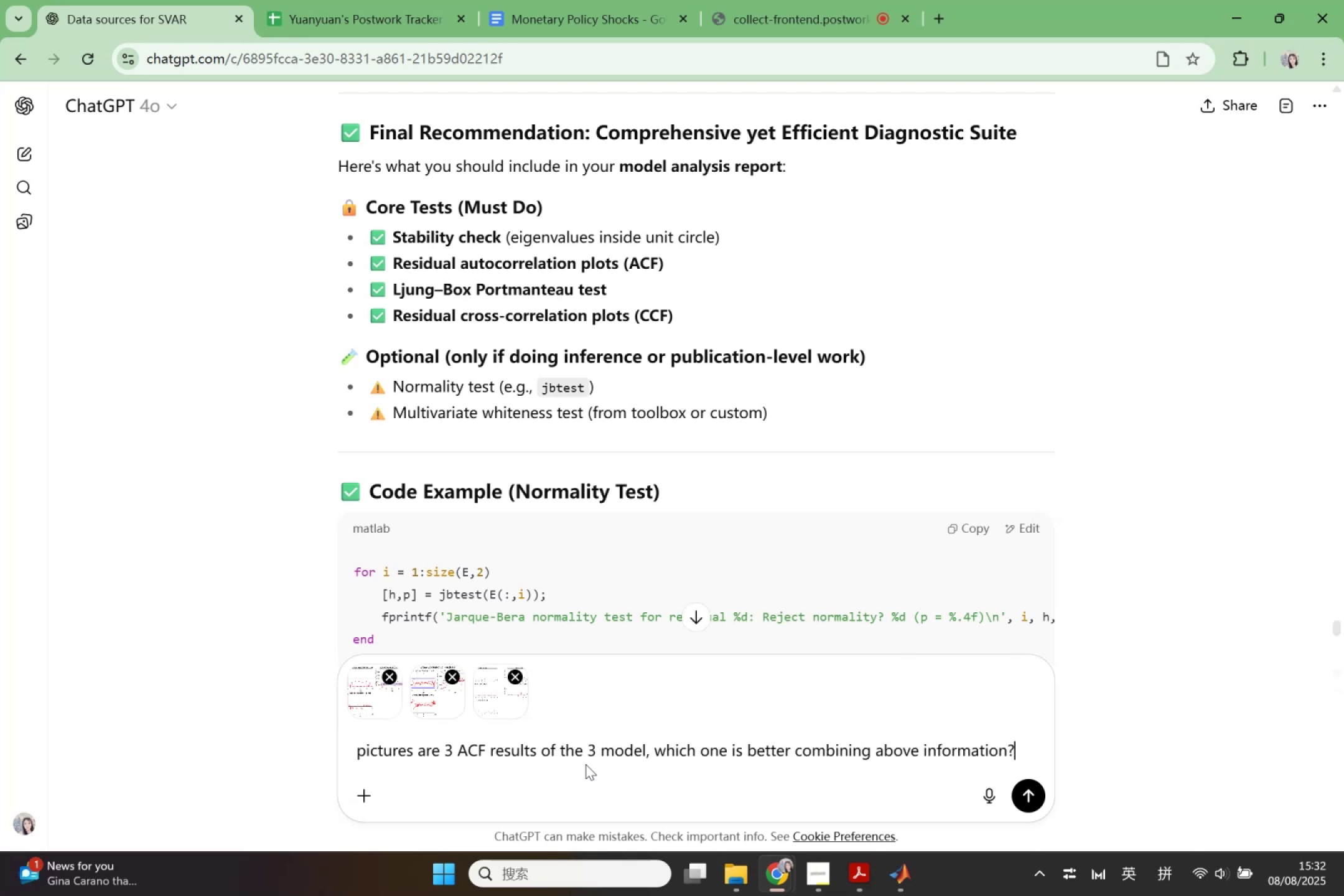 
key(Enter)
 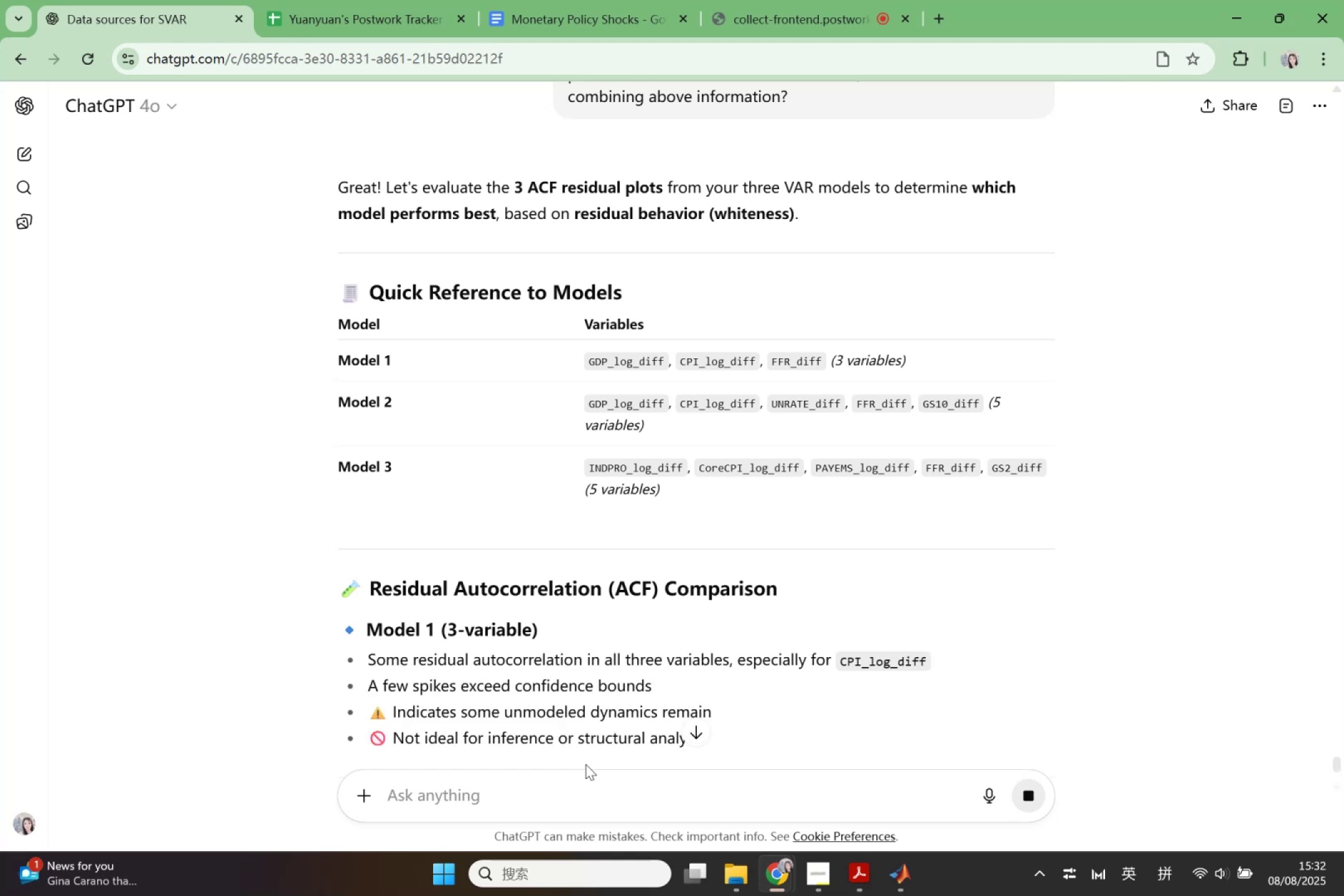 
wait(16.41)
 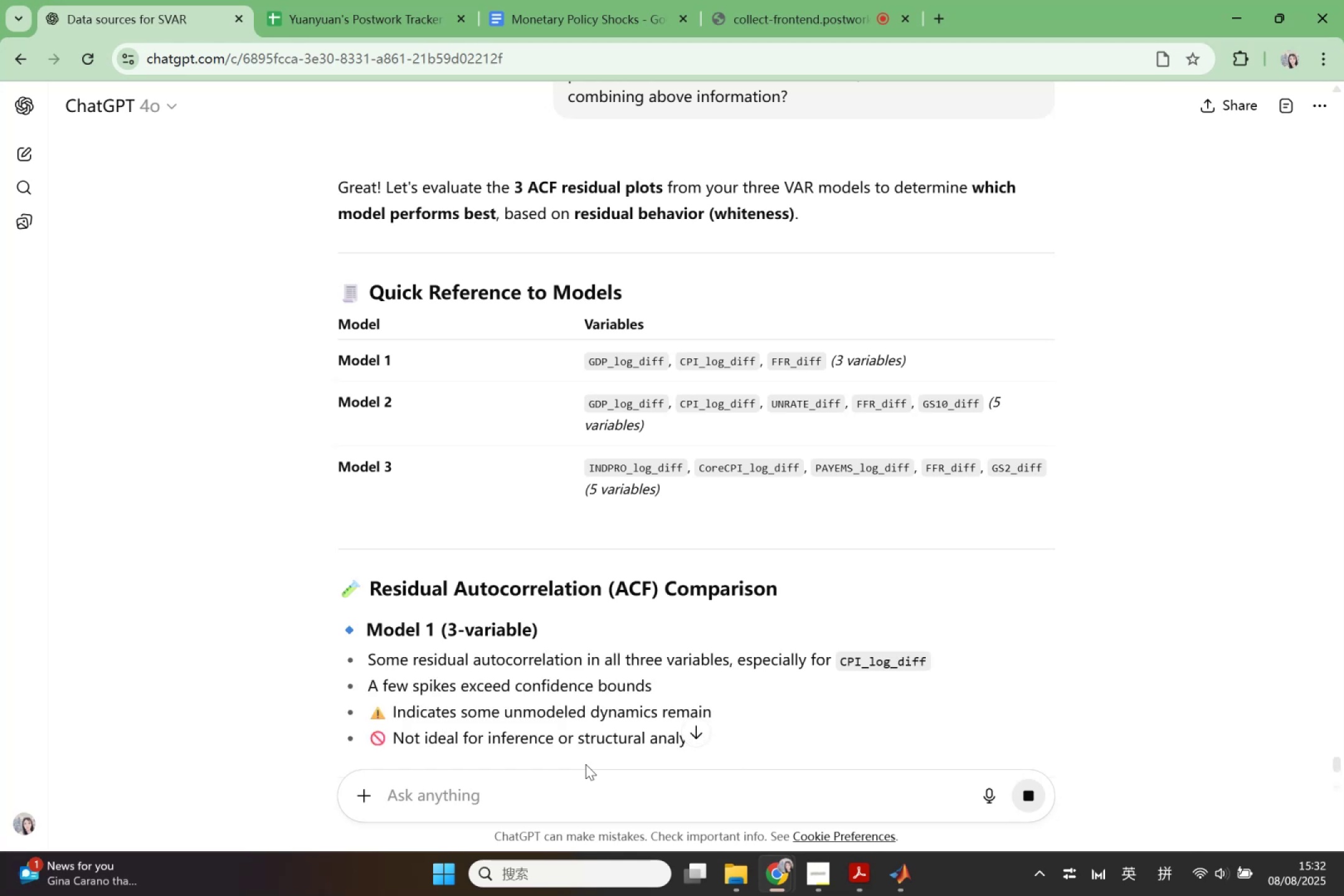 
scroll: coordinate [712, 444], scroll_direction: down, amount: 8.0
 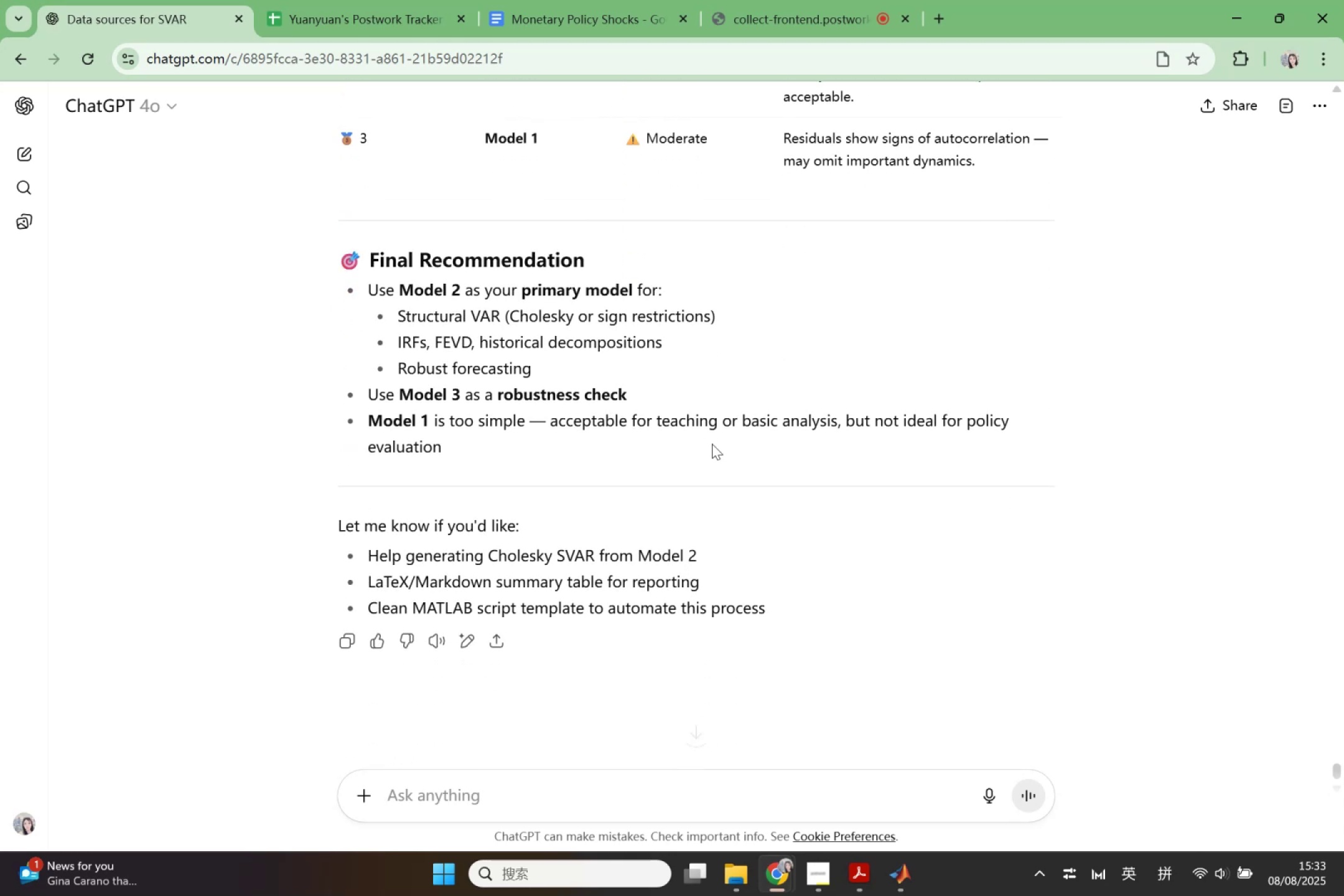 
scroll: coordinate [710, 442], scroll_direction: down, amount: 3.0
 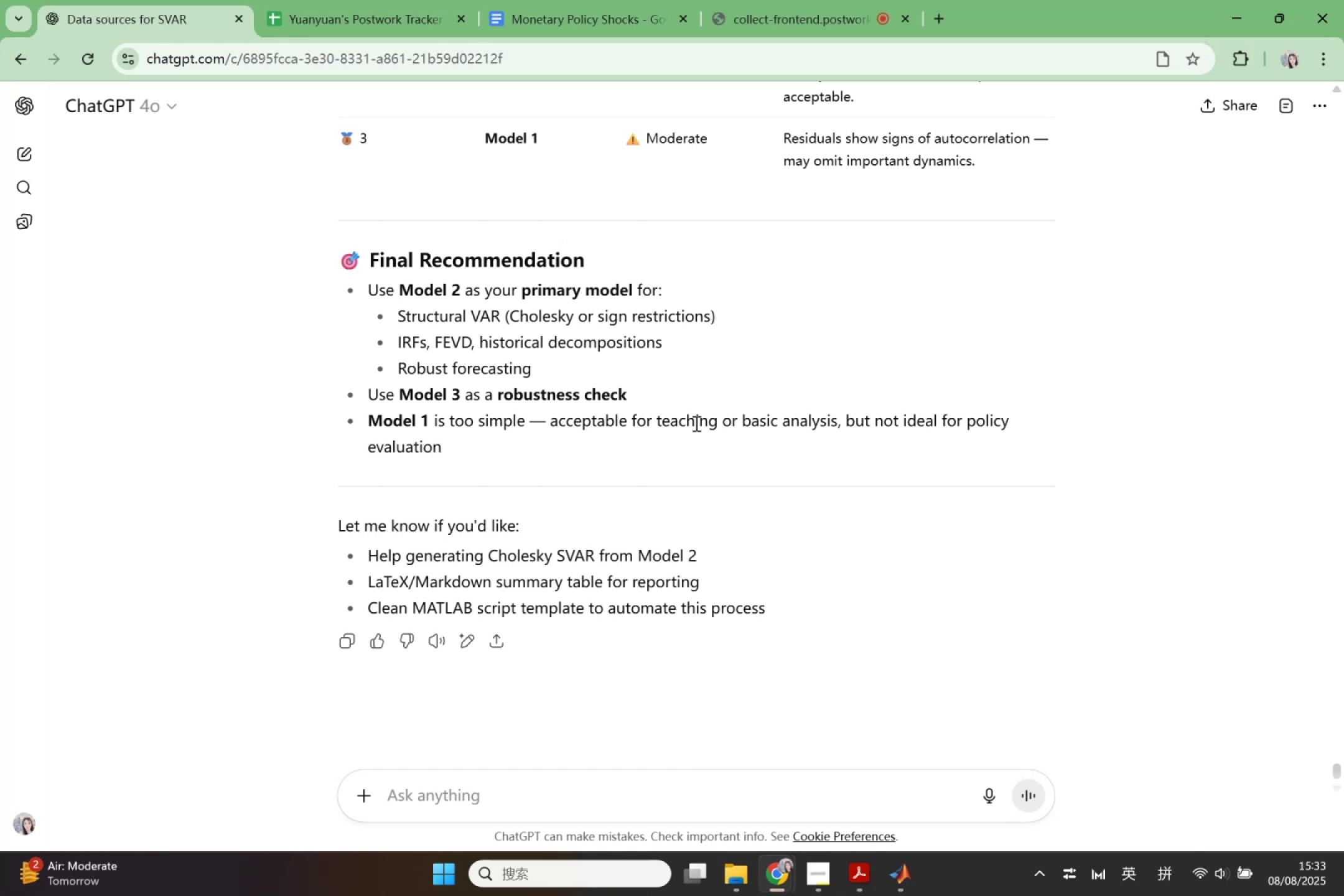 
wait(22.03)
 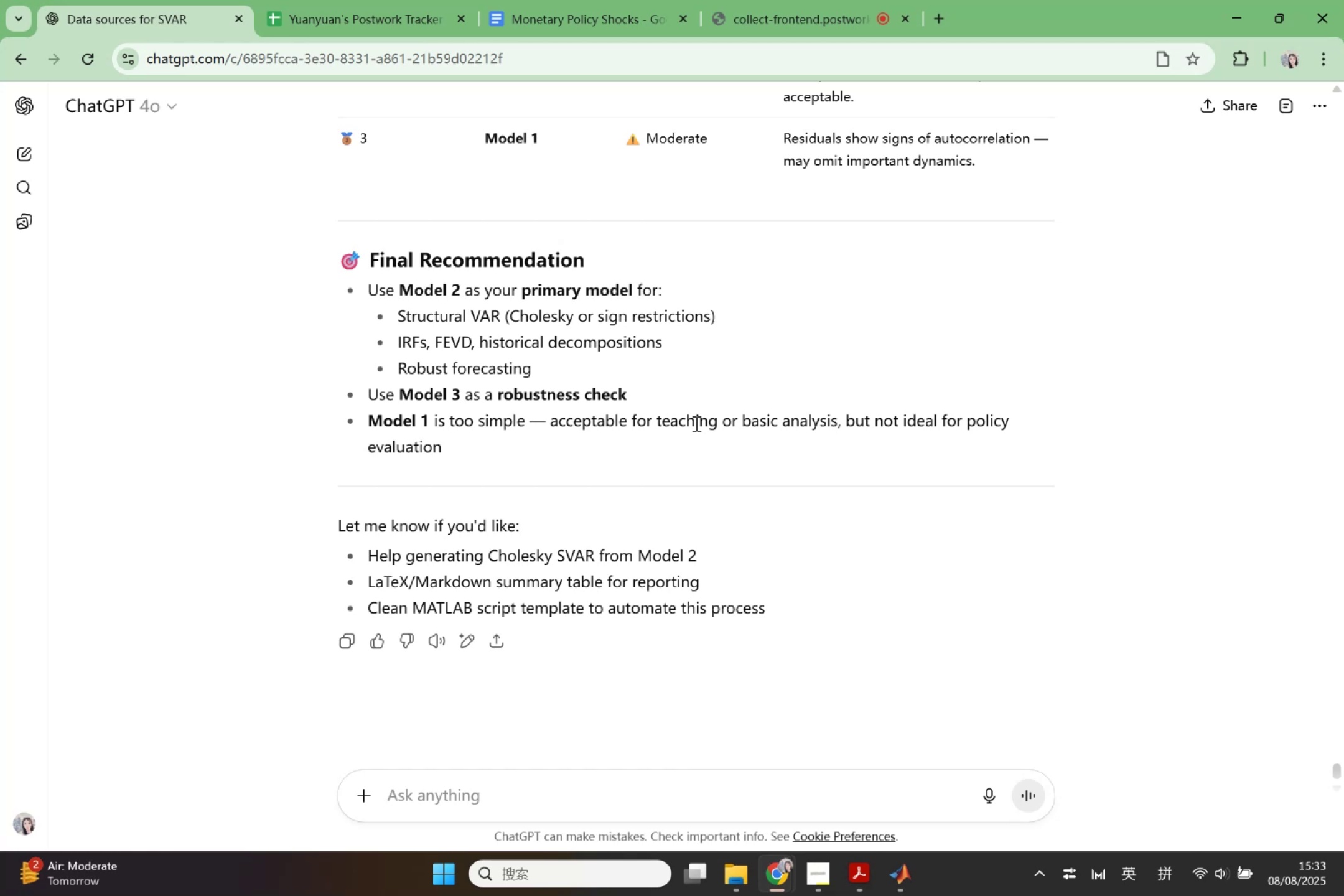 
left_click([1240, 17])
 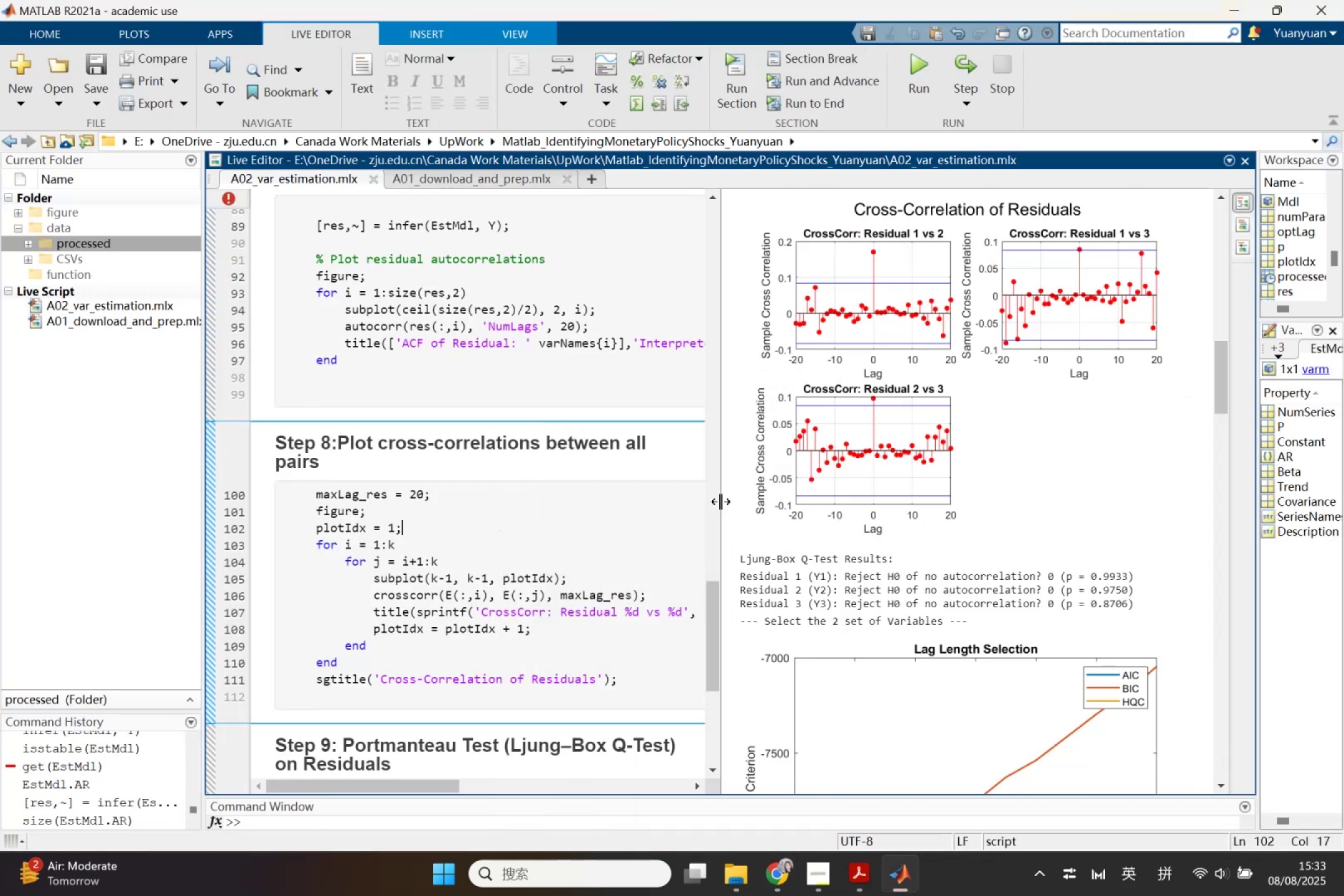 
wait(6.96)
 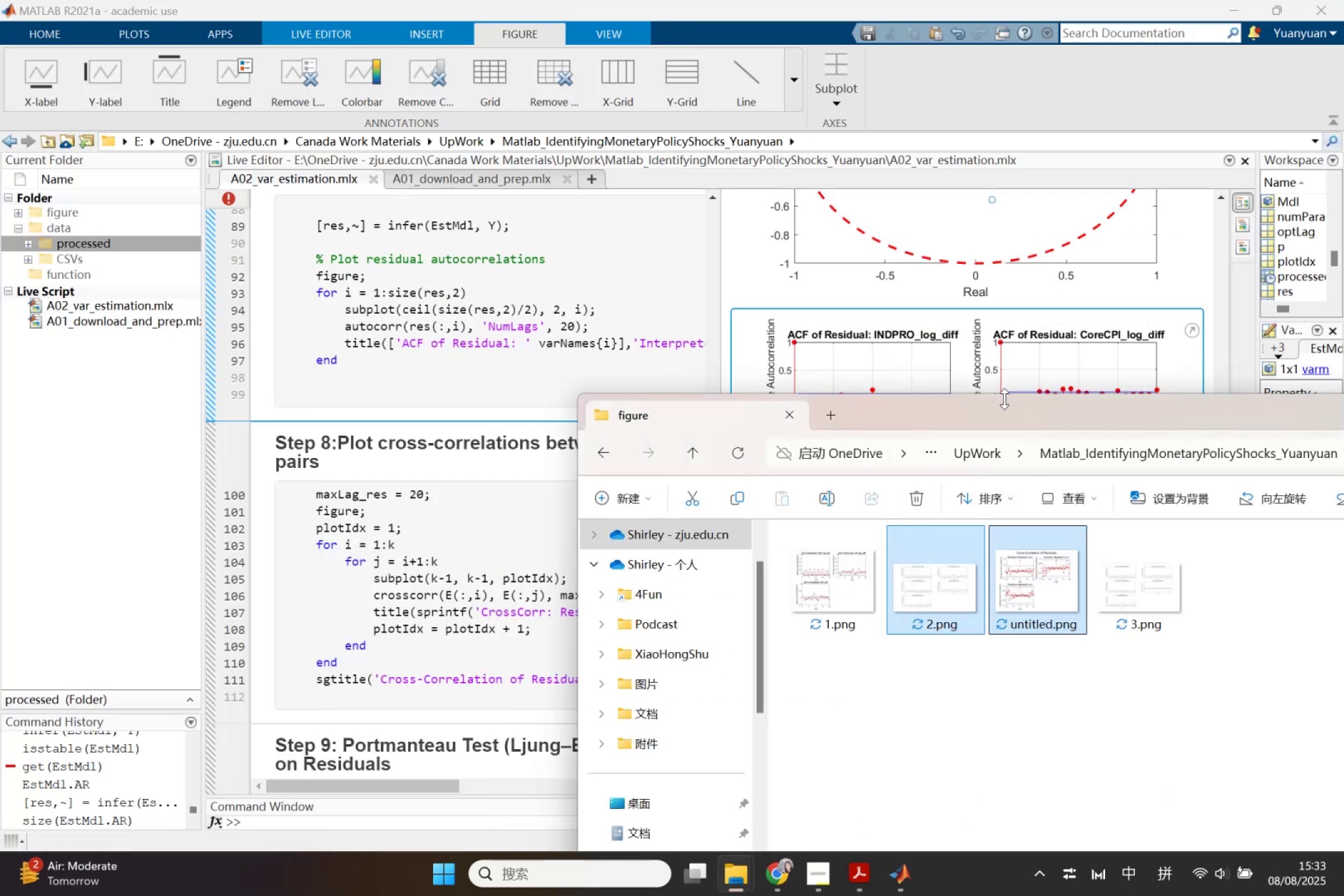 
scroll: coordinate [839, 604], scroll_direction: down, amount: 6.0
 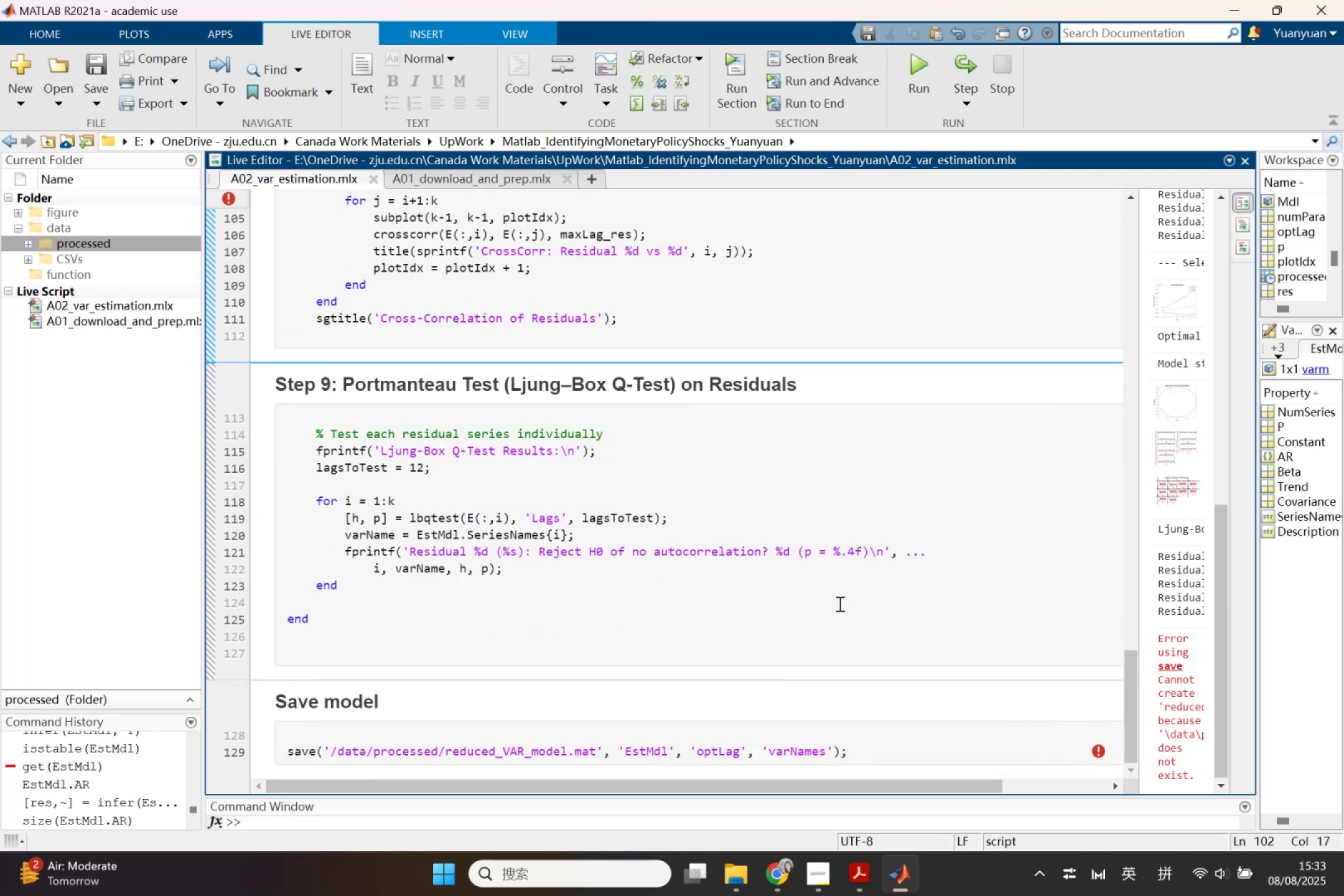 
scroll: coordinate [838, 595], scroll_direction: up, amount: 16.0
 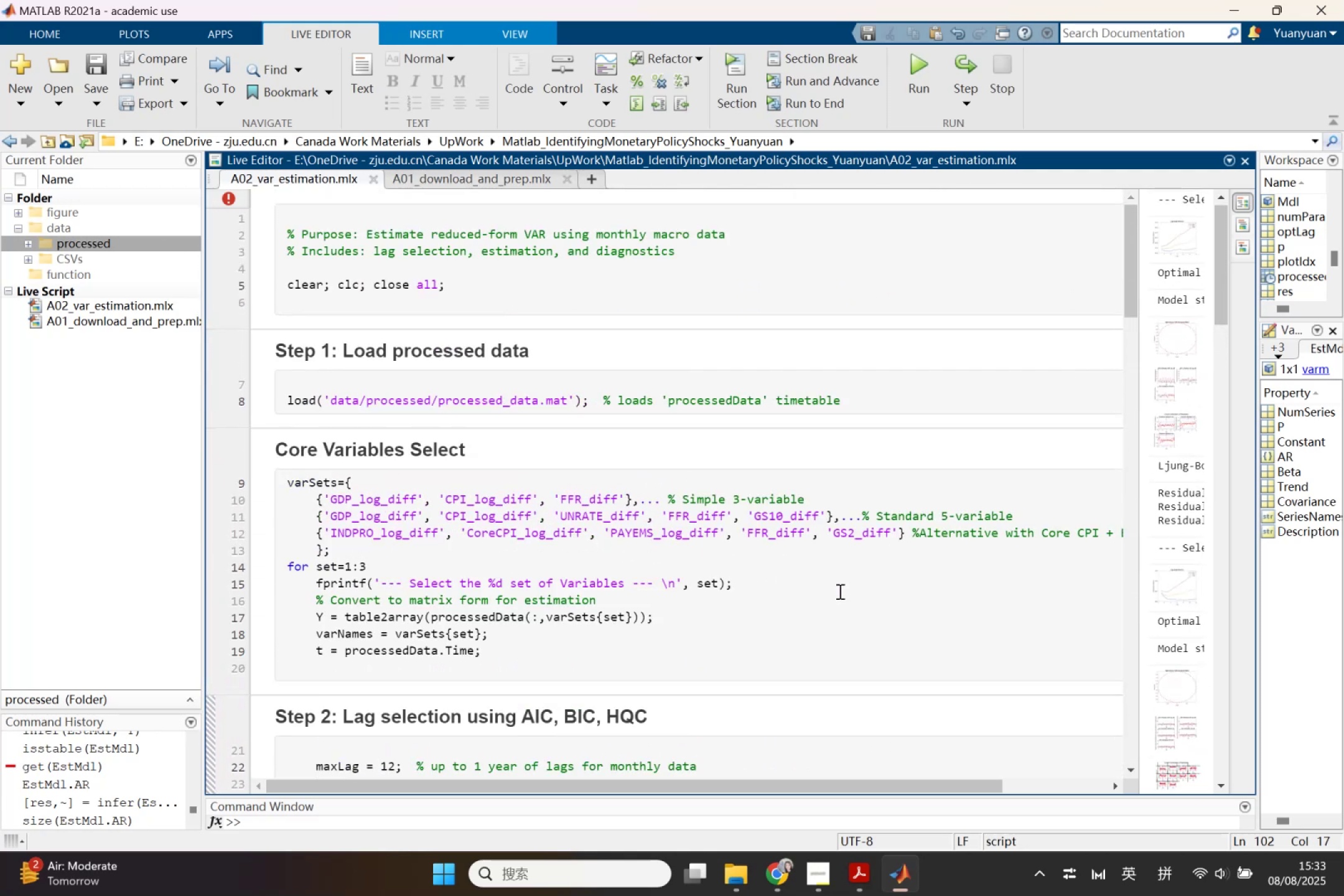 
wait(5.18)
 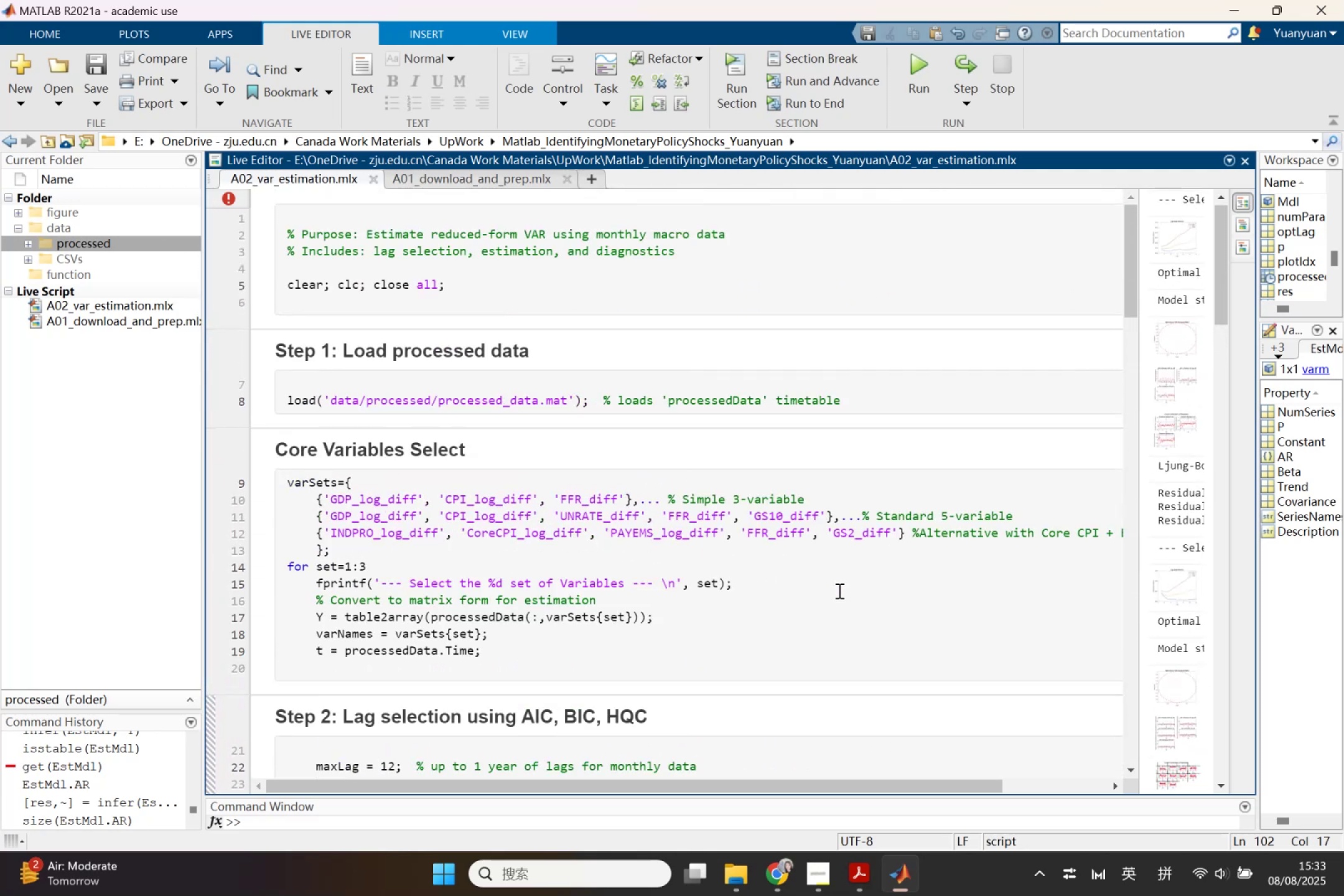 
left_click([363, 553])
 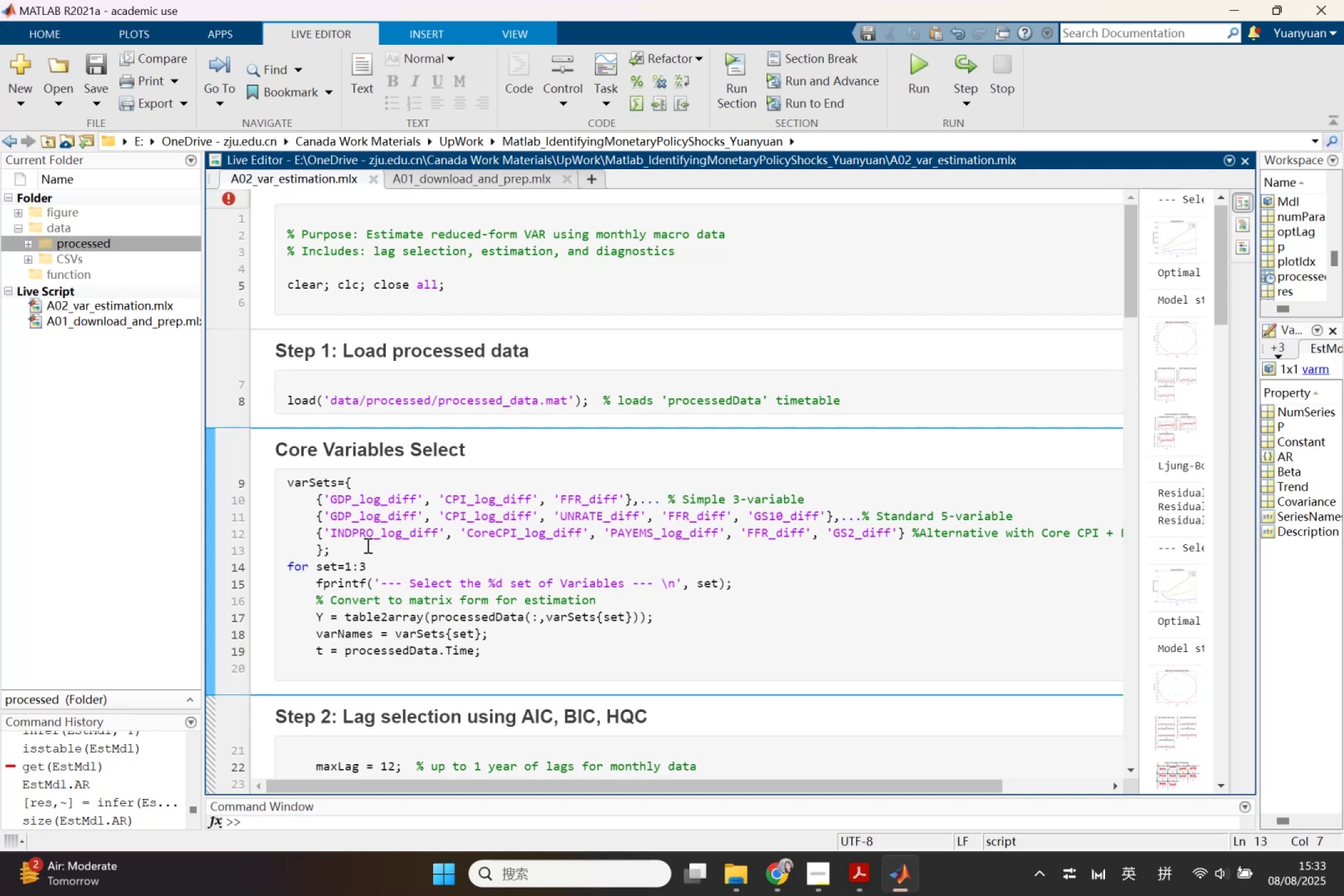 
key(Enter)
 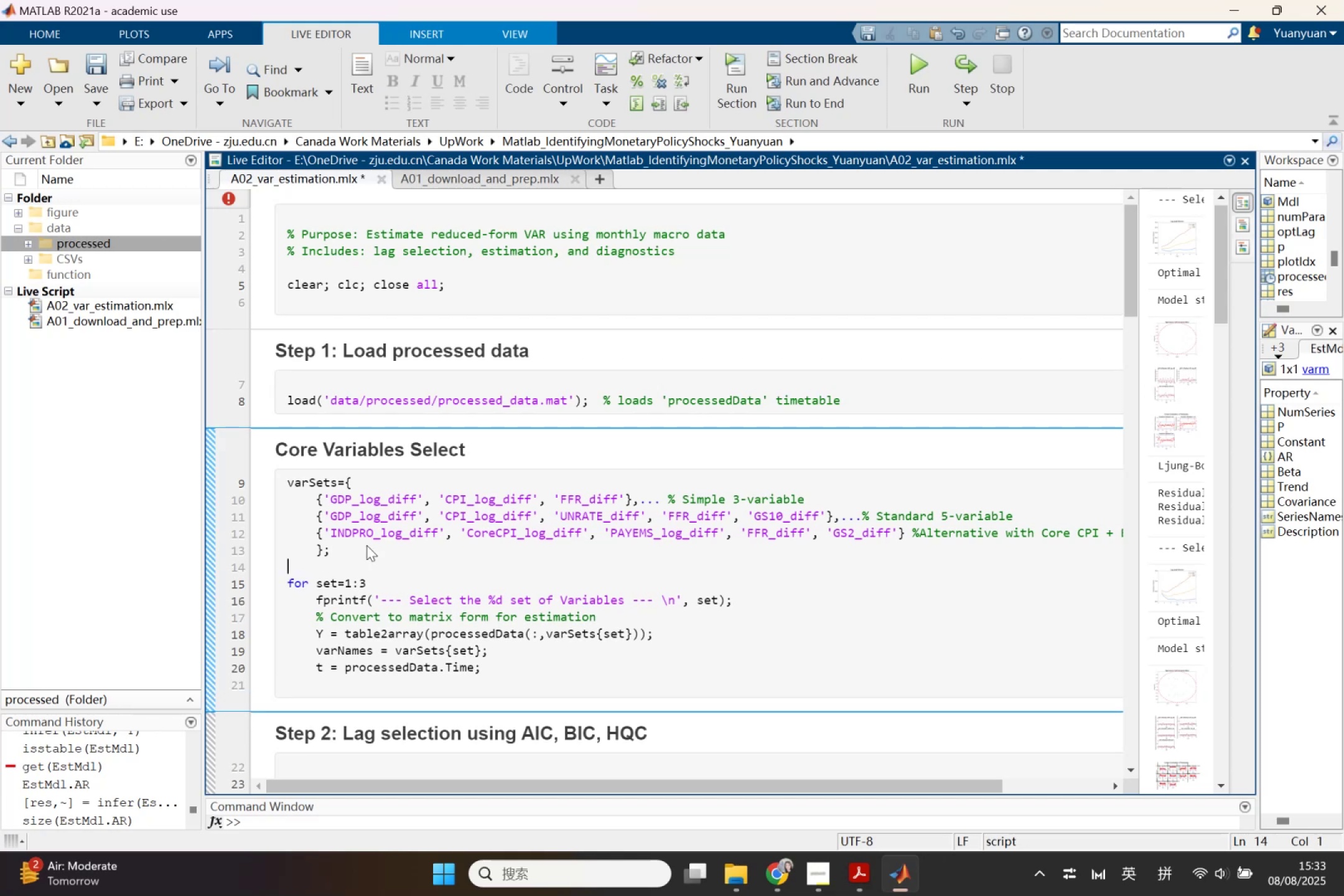 
type(B)
key(Backspace)
type(bestModels={})
 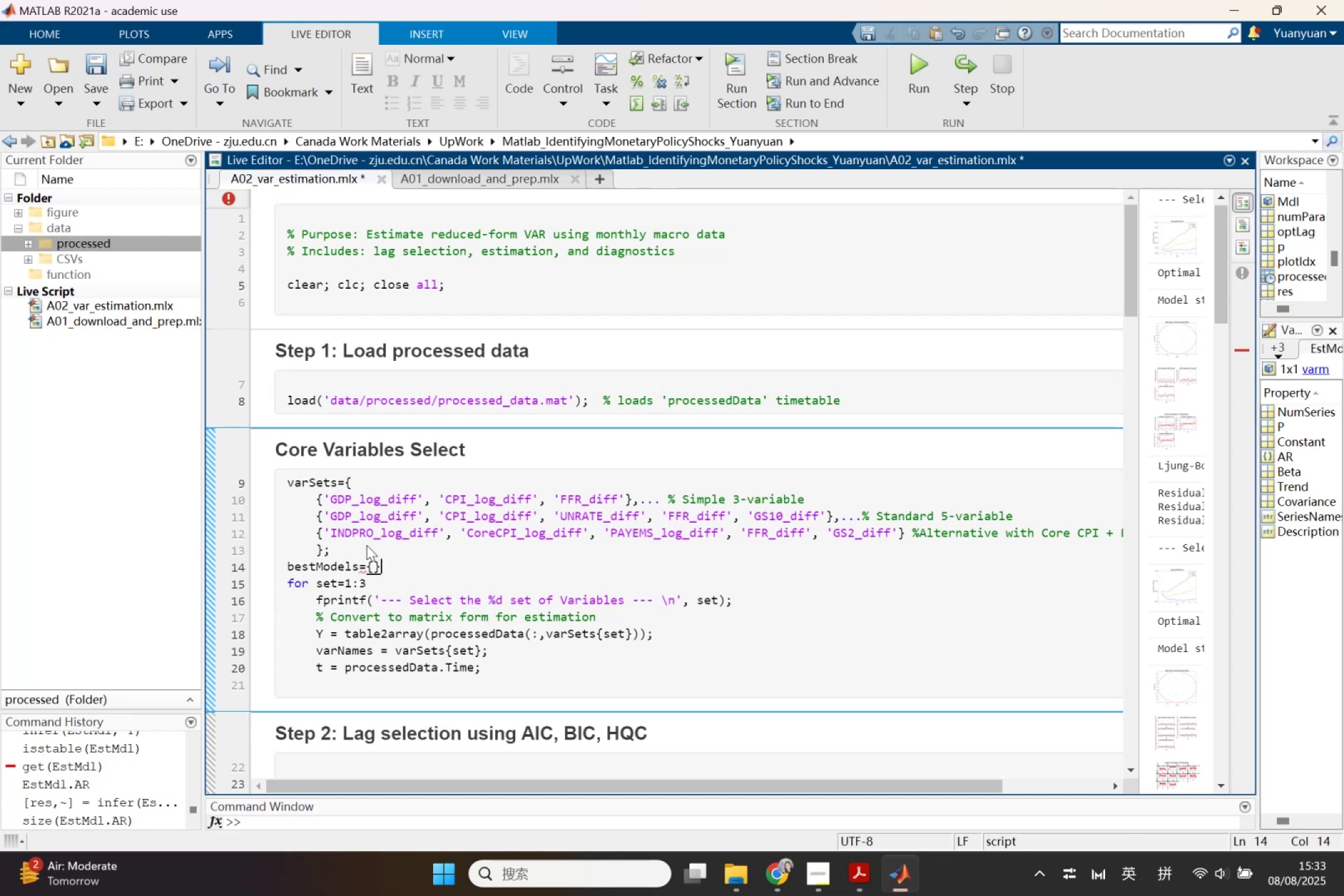 
key(Control+ControlLeft)
 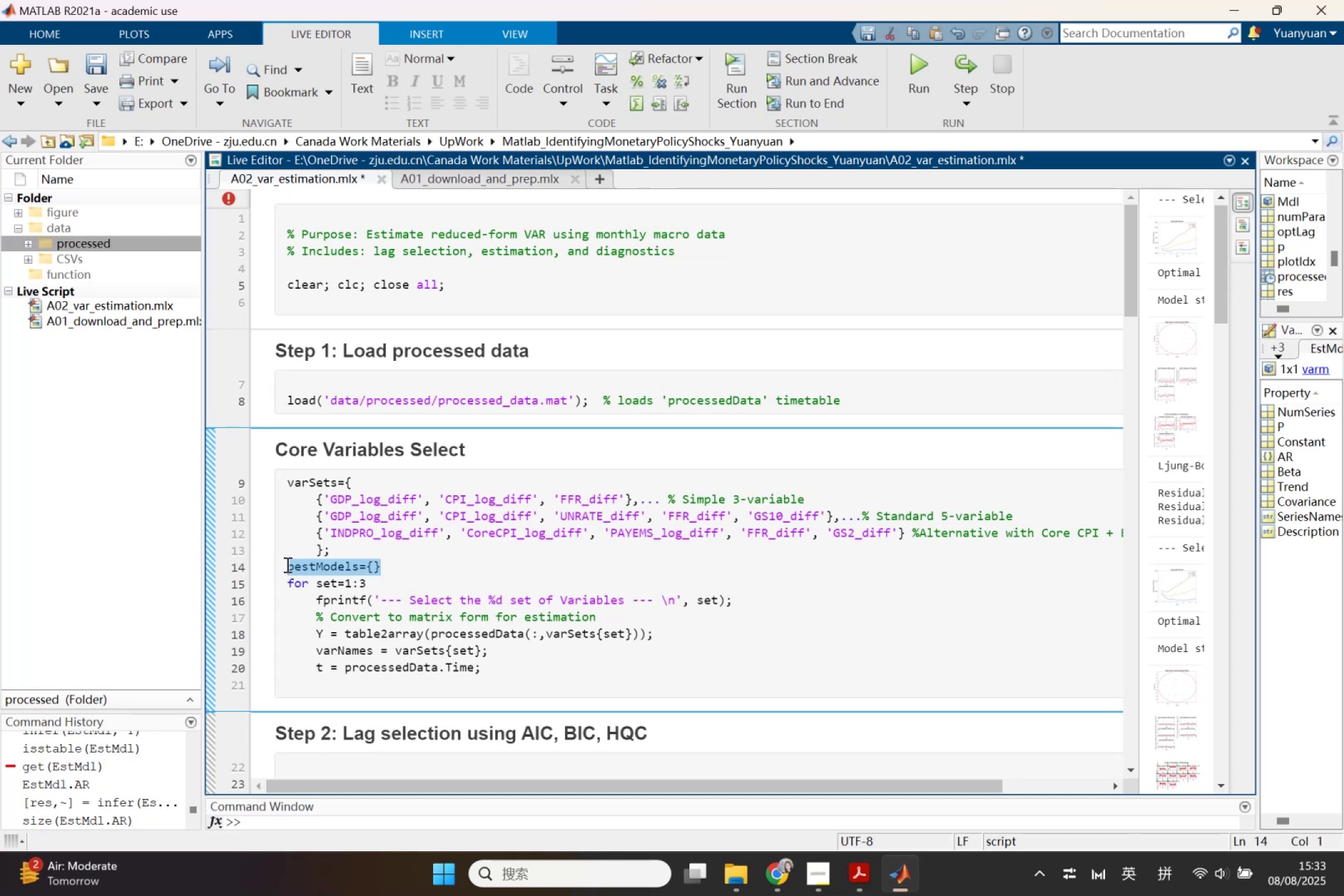 
key(Control+C)
 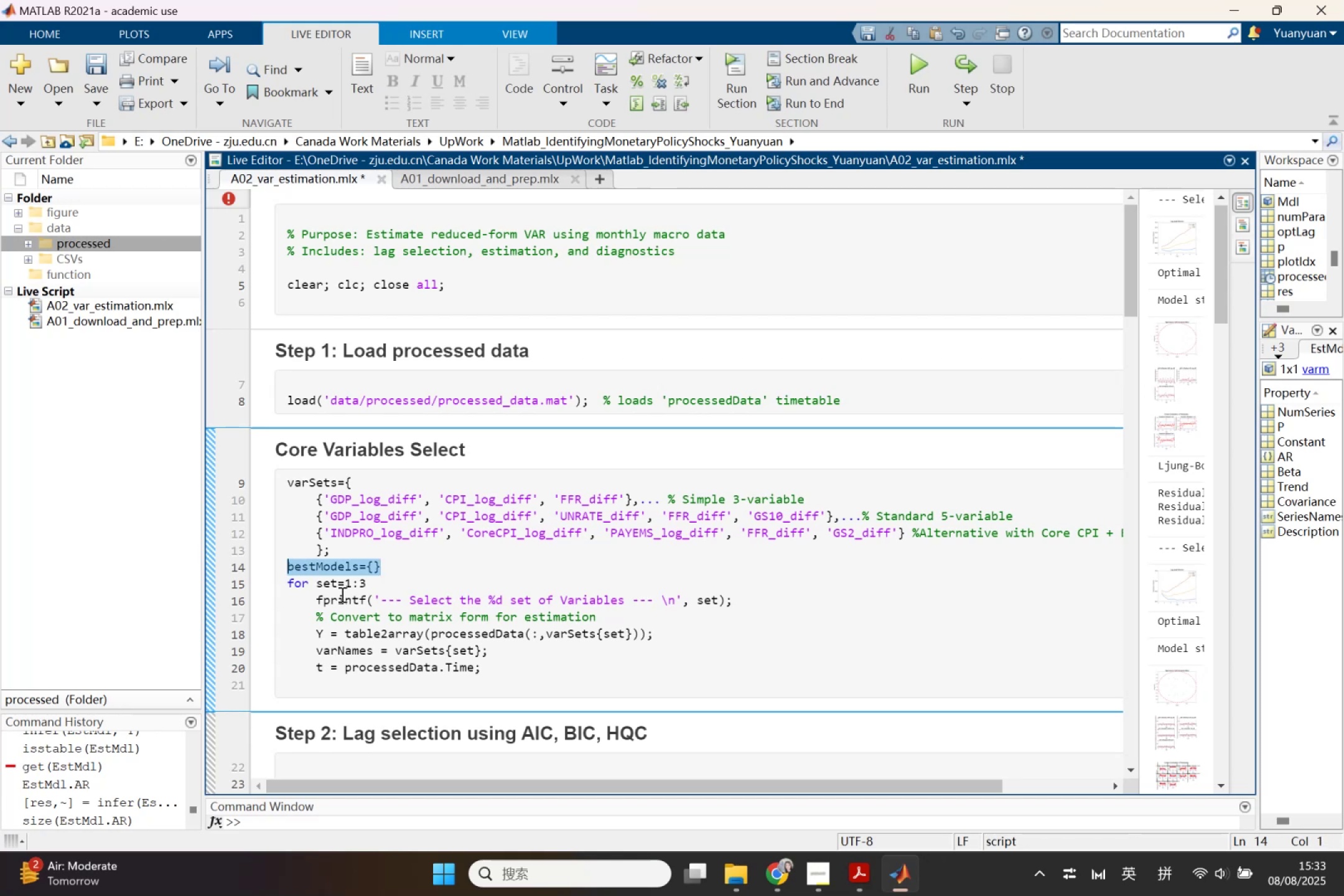 
scroll: coordinate [462, 667], scroll_direction: down, amount: 19.0
 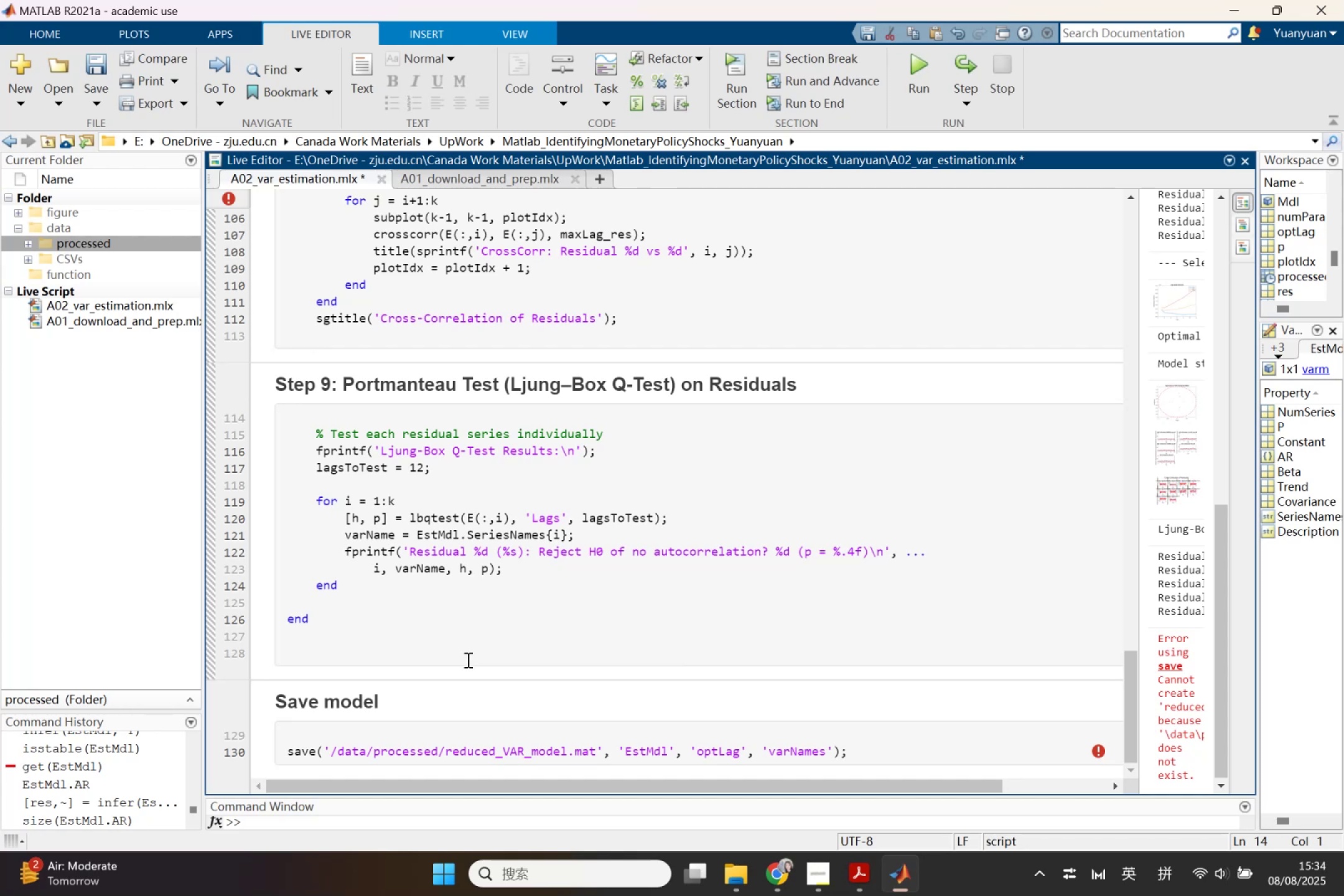 
scroll: coordinate [539, 648], scroll_direction: up, amount: 18.0
 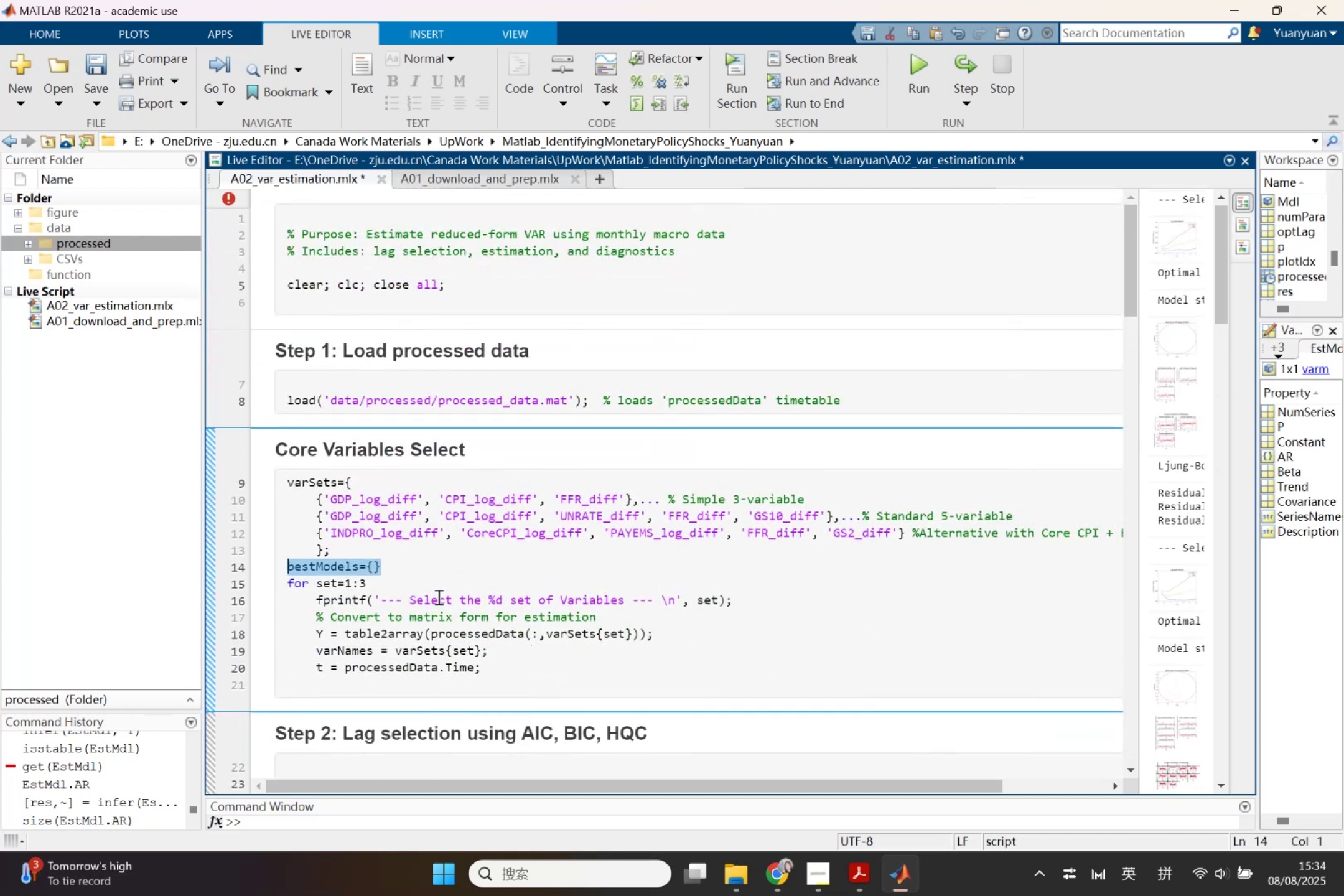 
left_click([385, 558])
 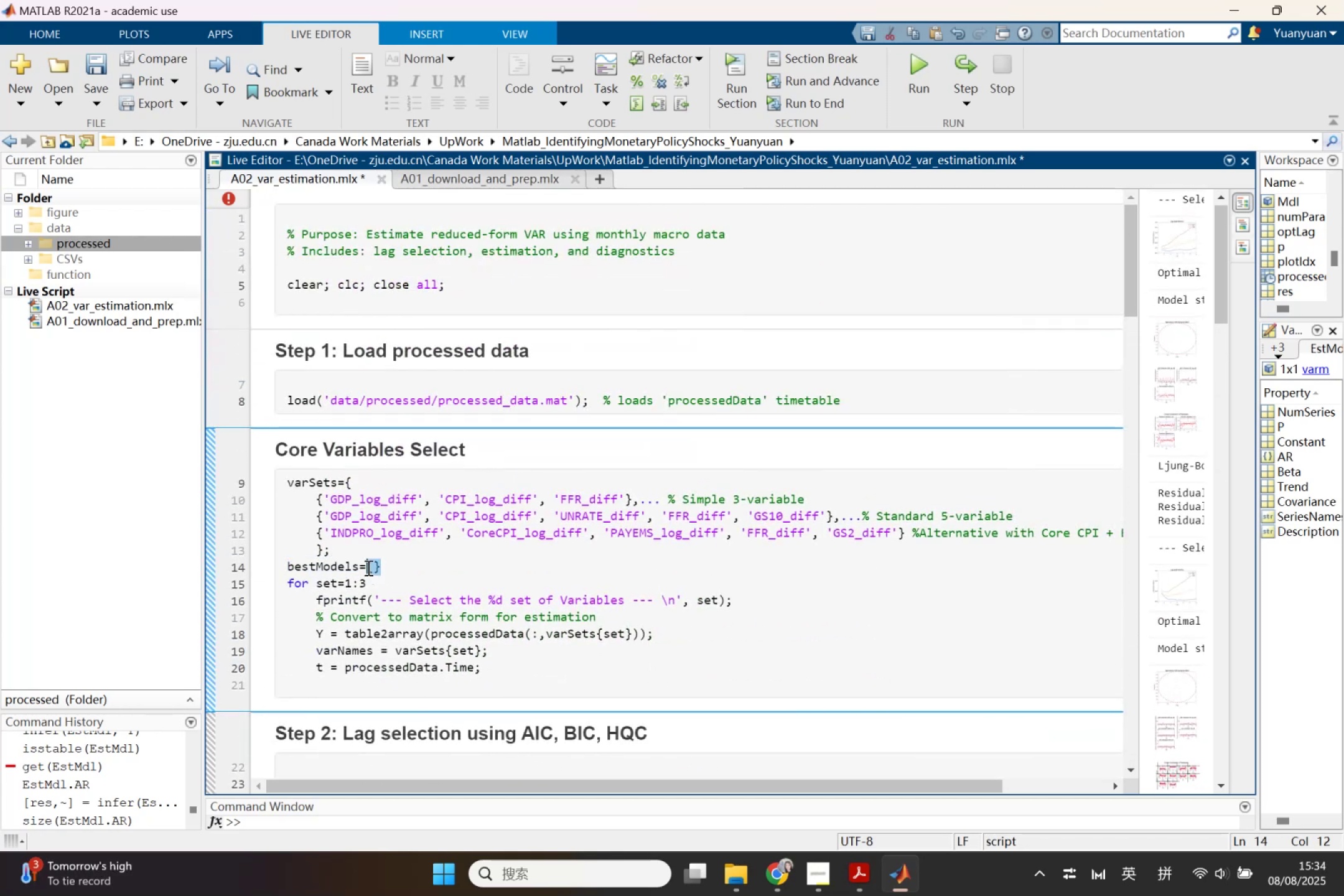 
type(cell())
 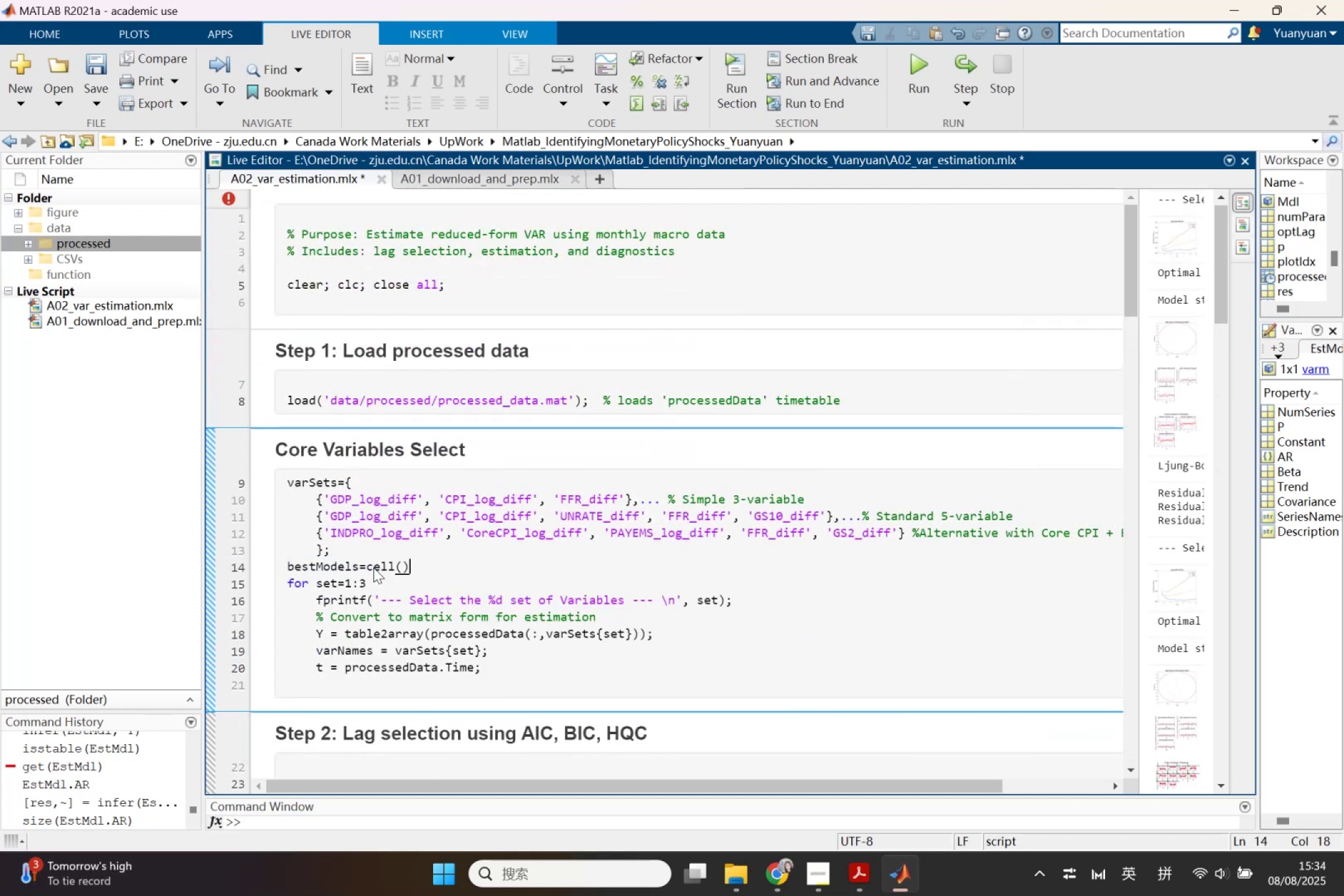 
key(ArrowLeft)
 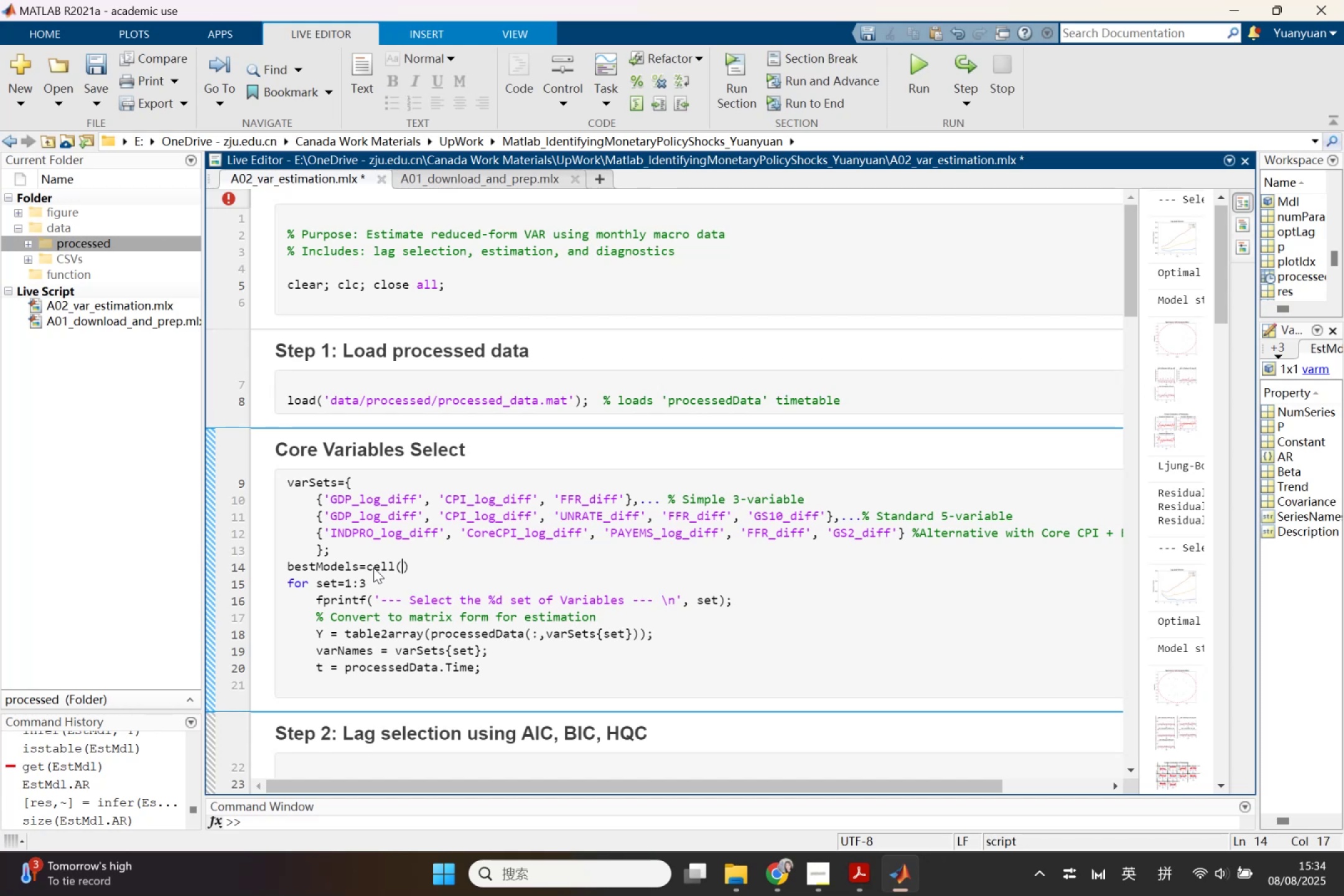 
key(3)
 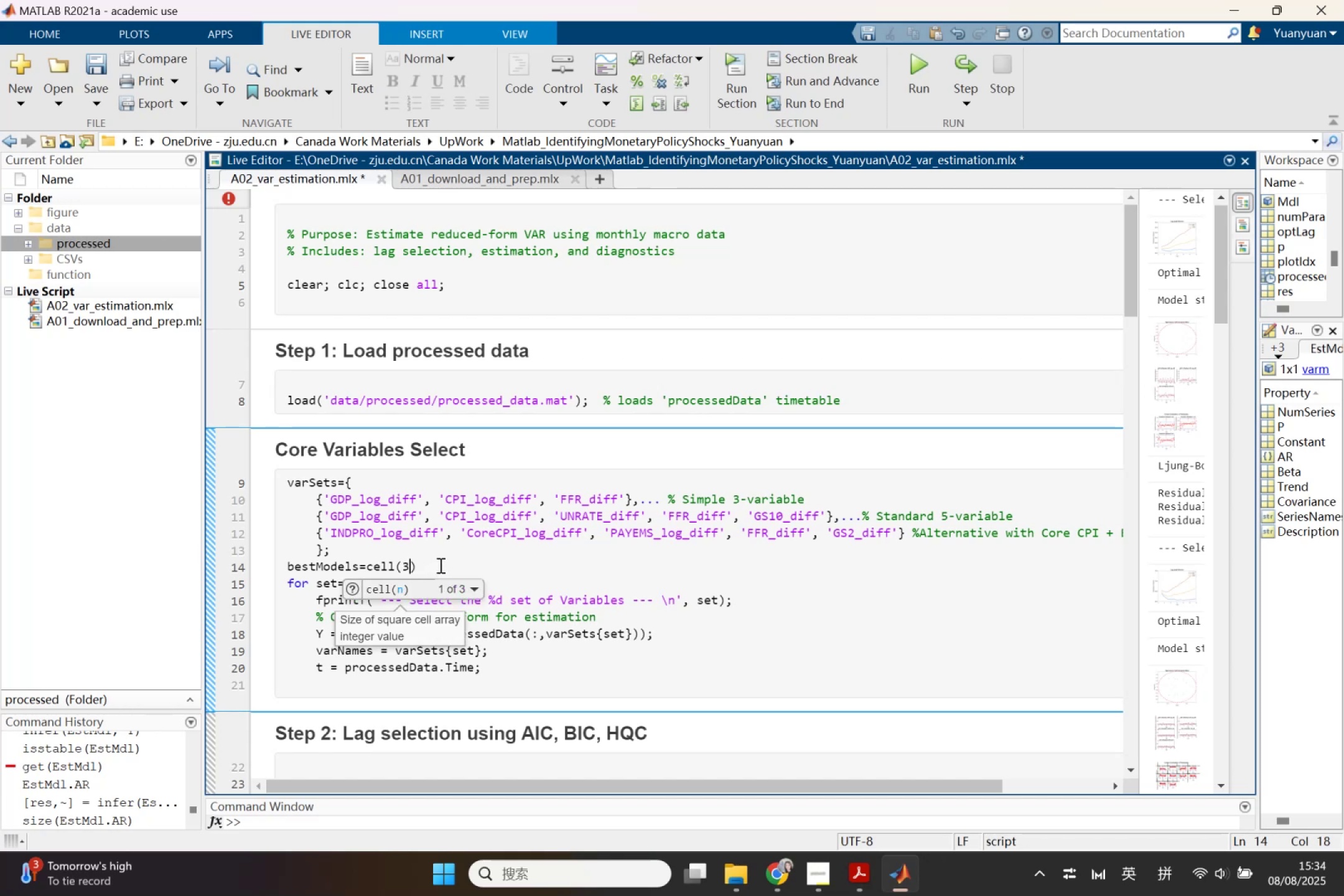 
scroll: coordinate [440, 565], scroll_direction: down, amount: 6.0
 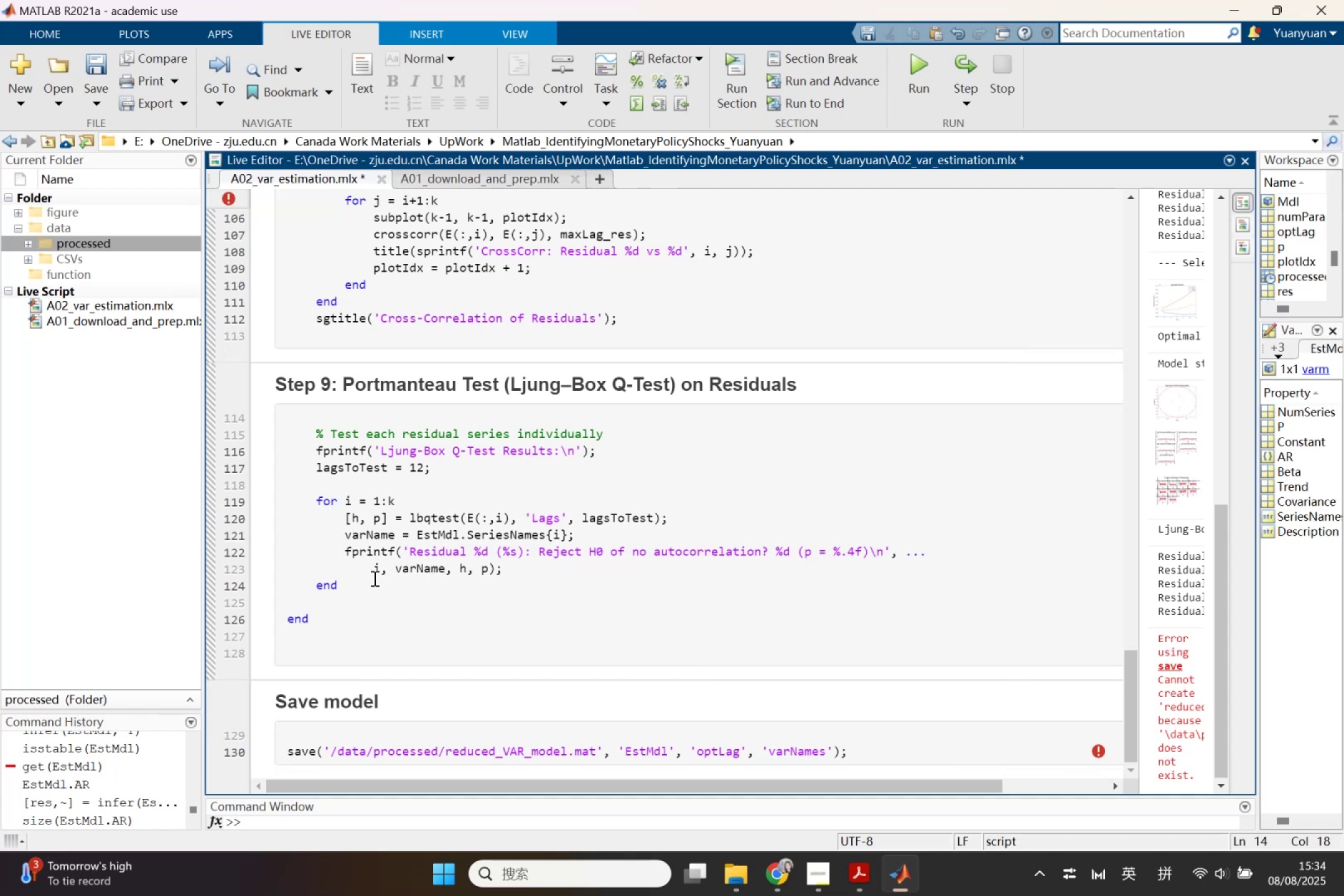 
left_click([364, 581])
 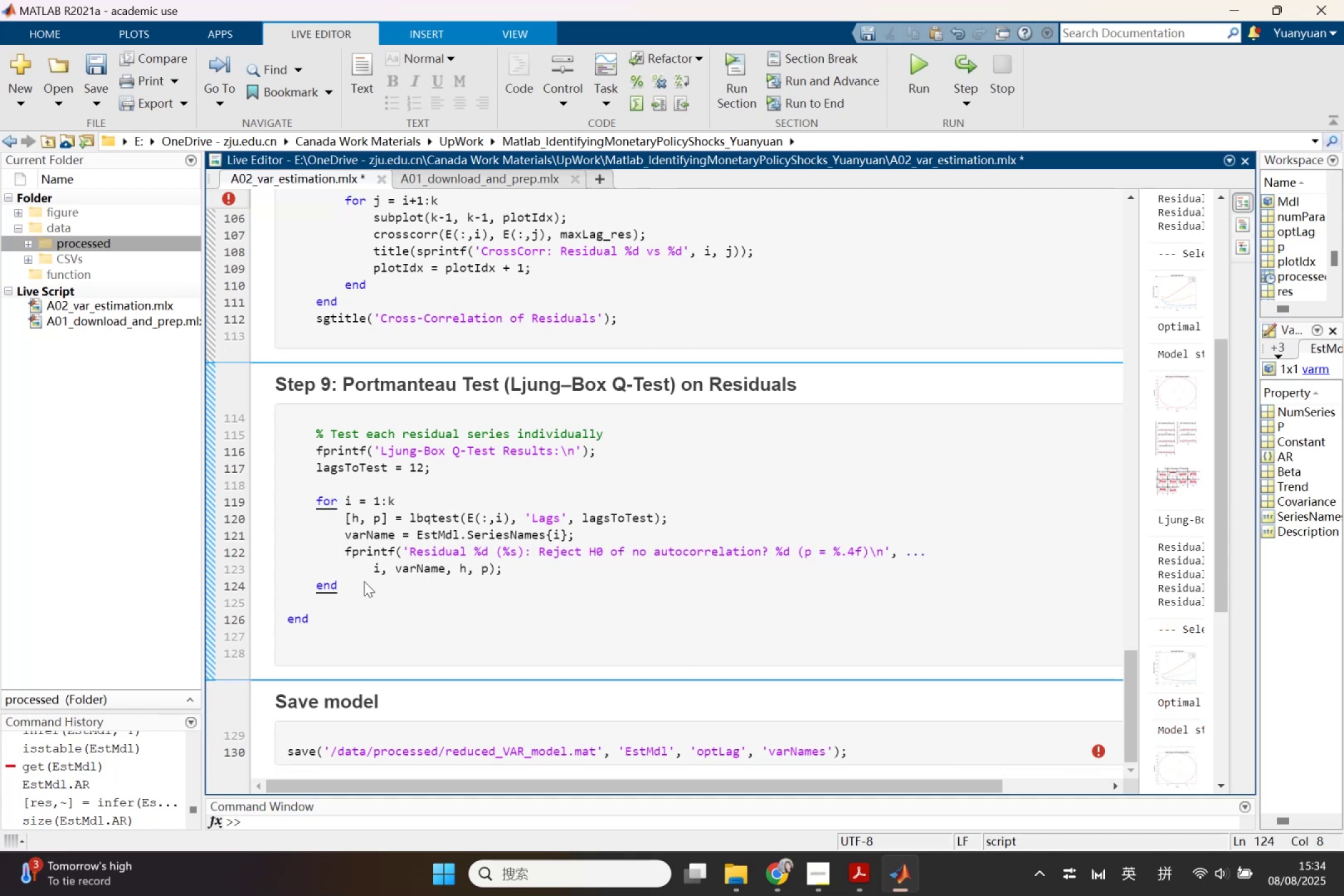 
key(Enter)
 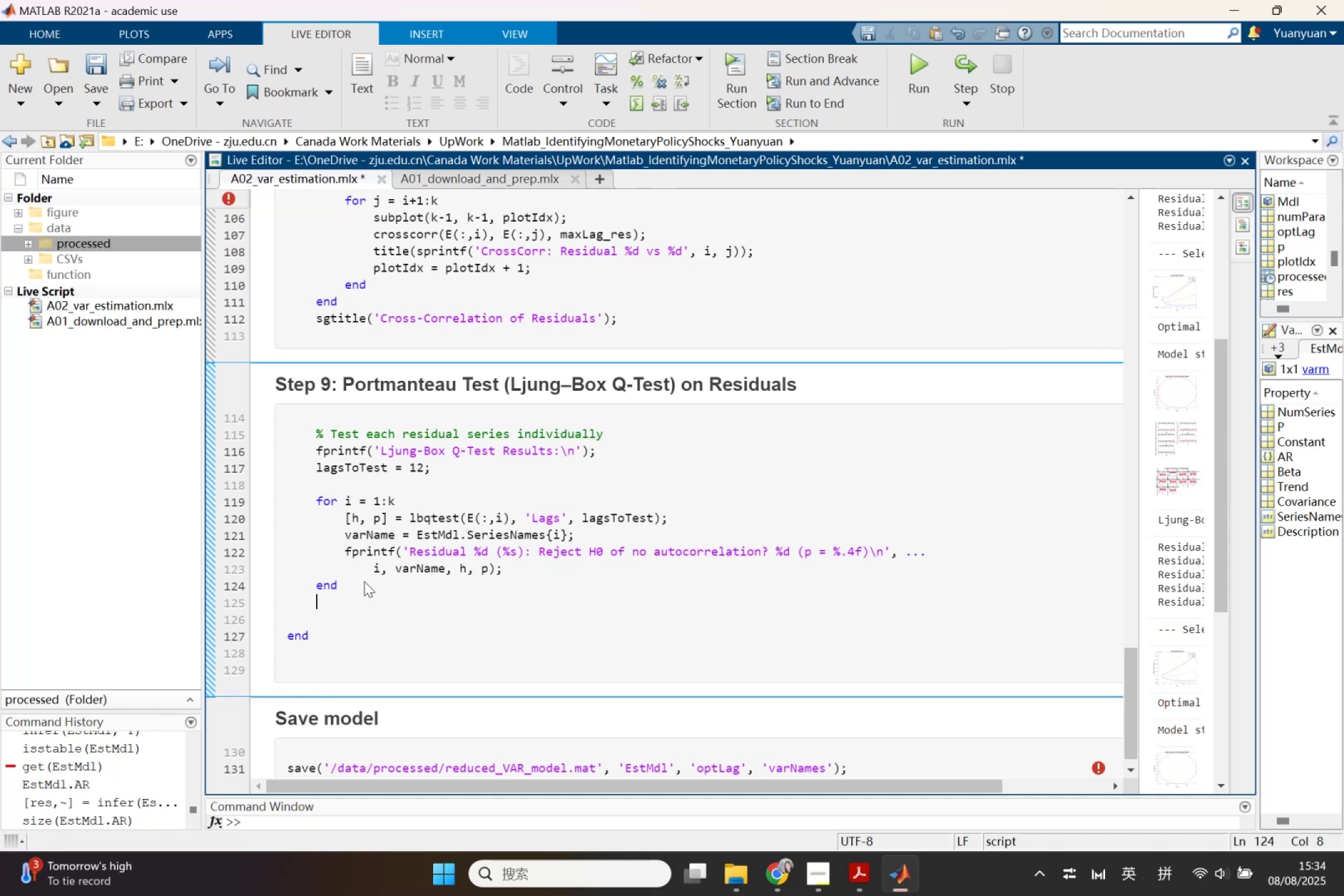 
key(Enter)
 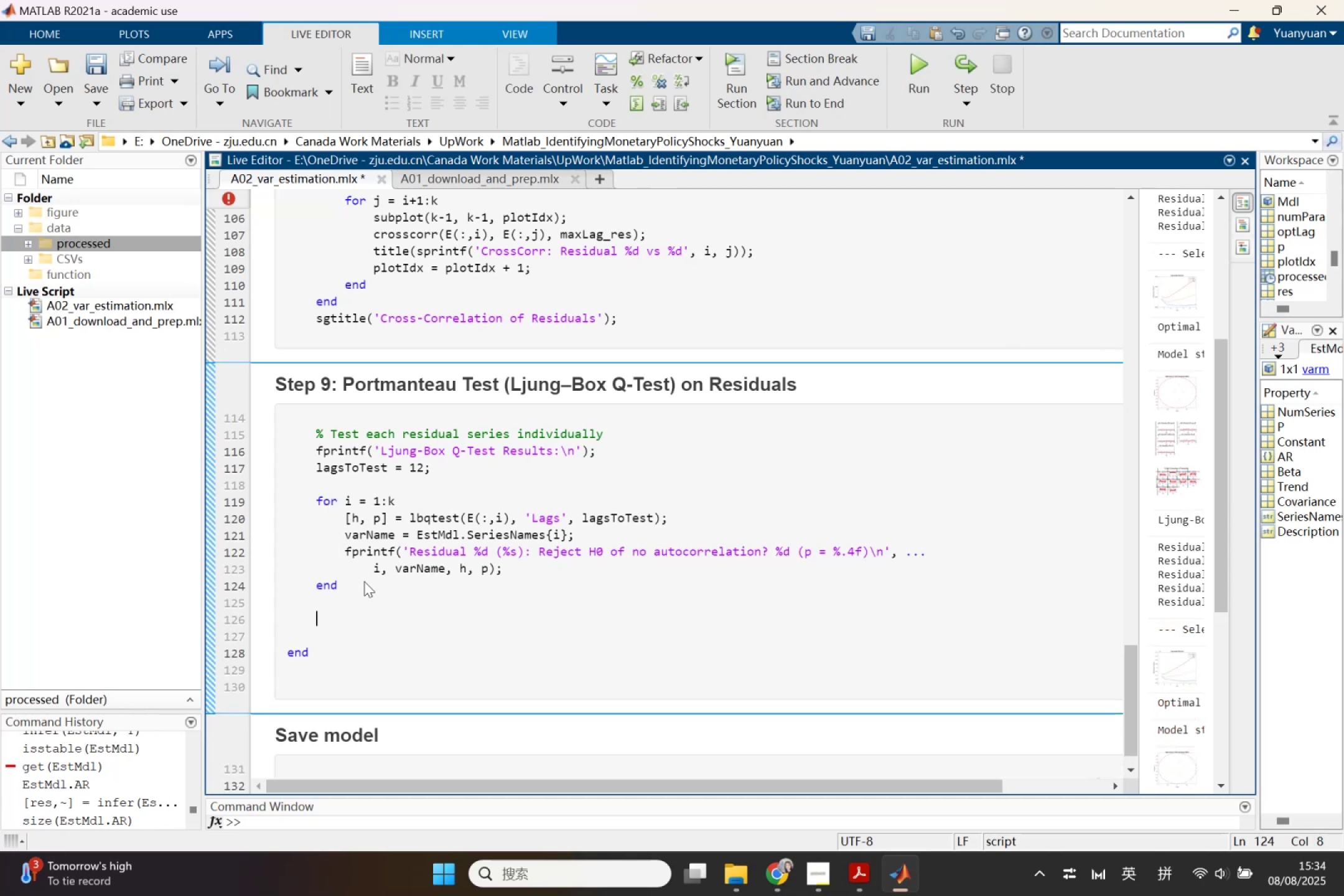 
key(Control+V)
 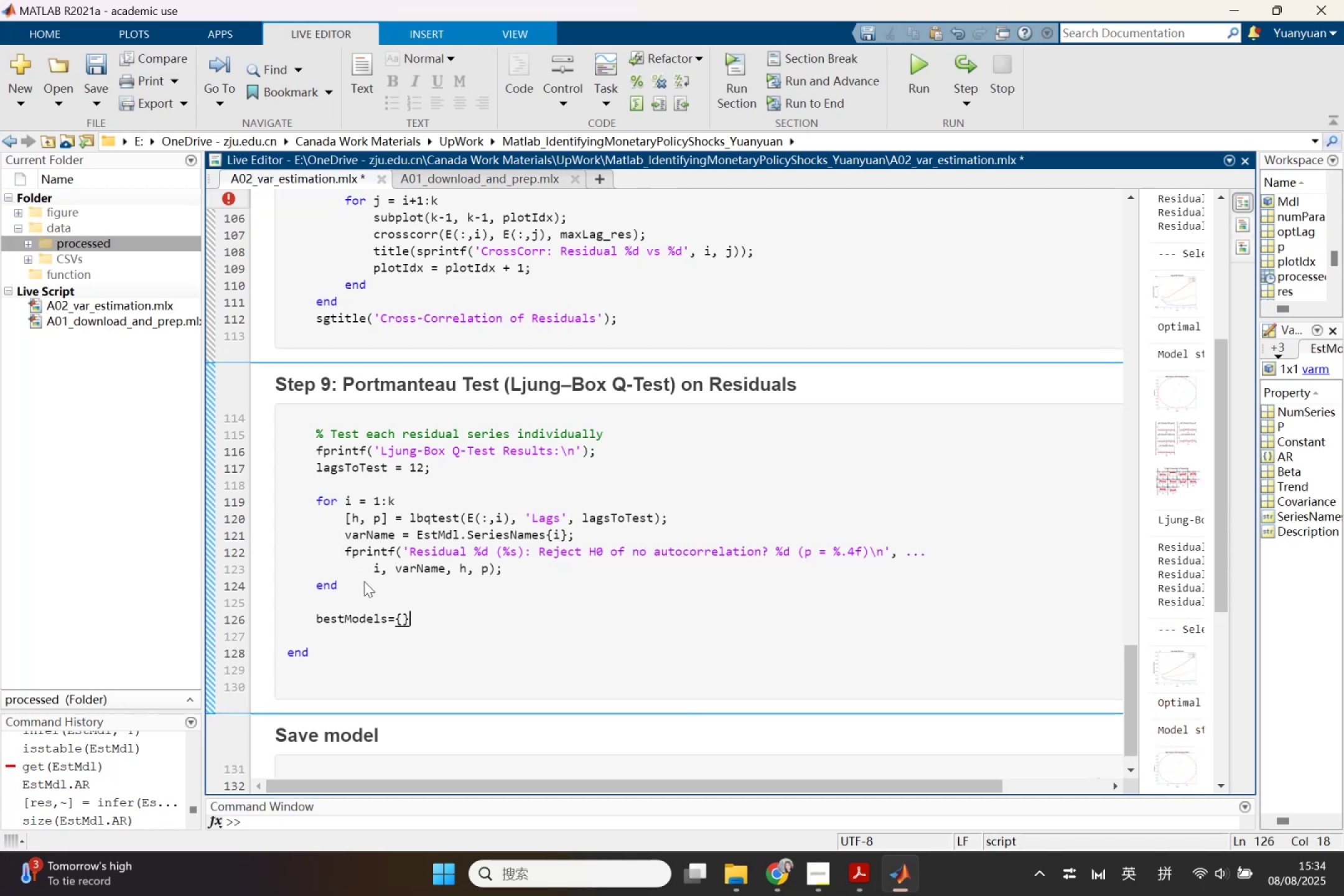 
key(ArrowLeft)
 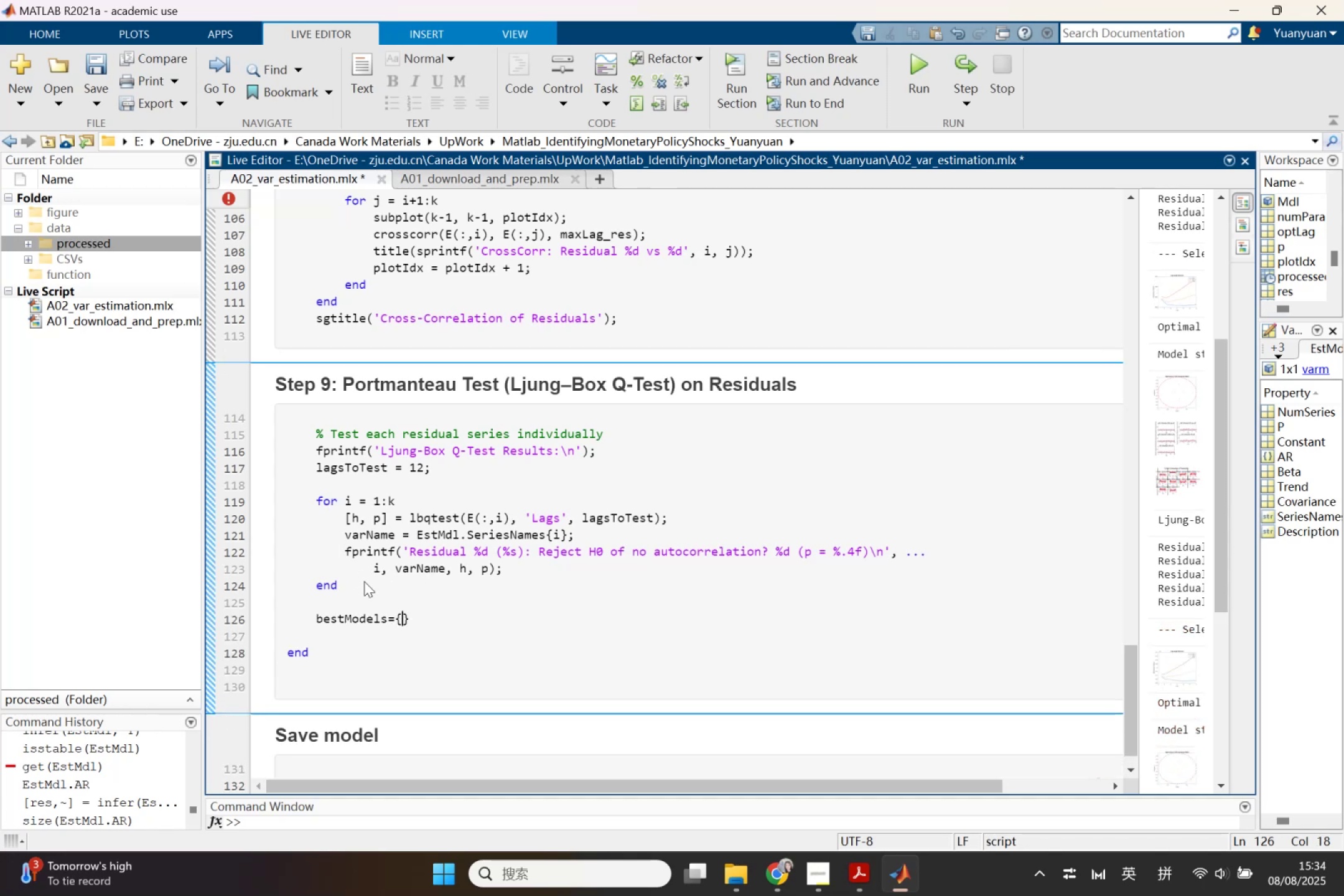 
key(ArrowLeft)
 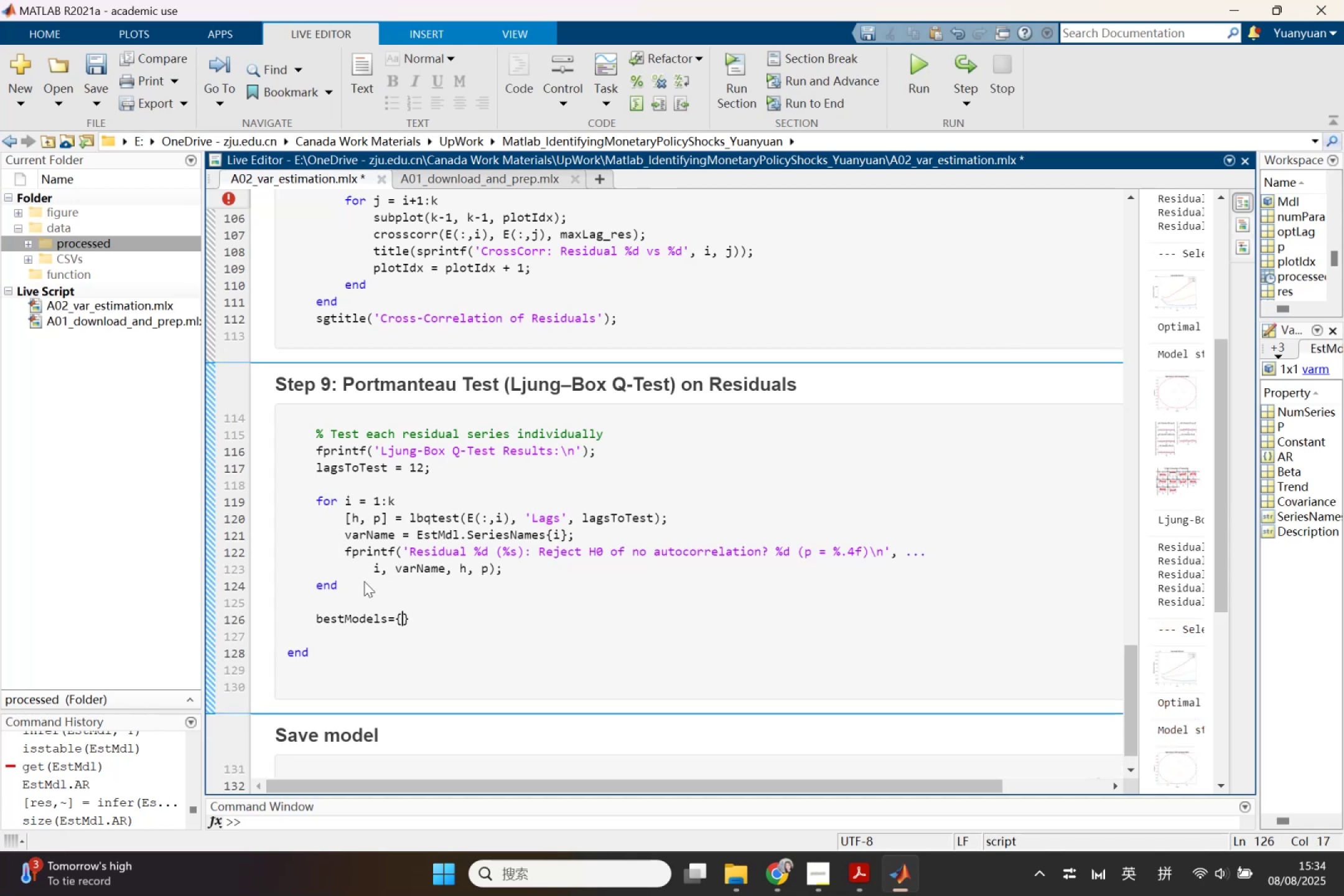 
key(ArrowLeft)
 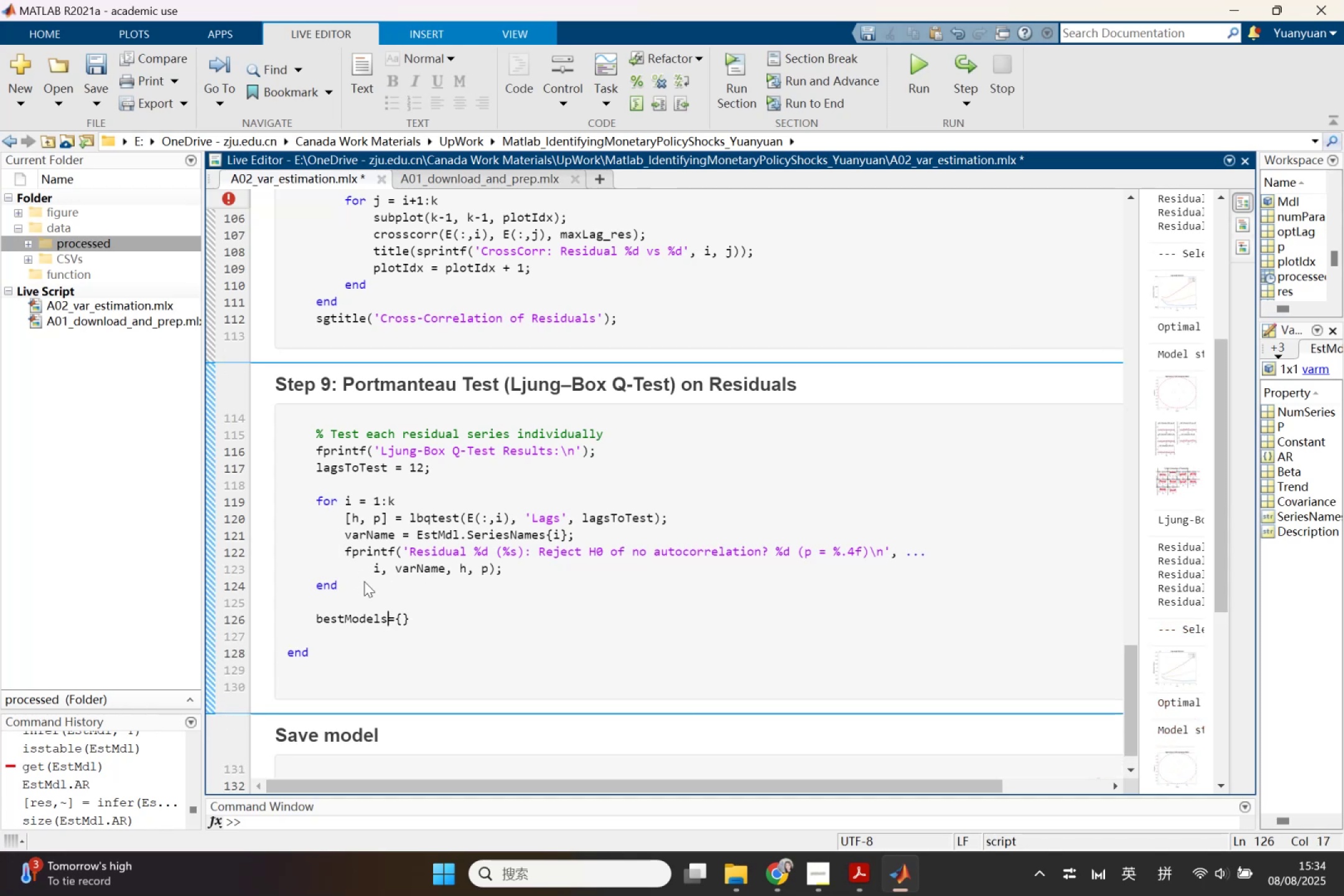 
key(ArrowRight)
 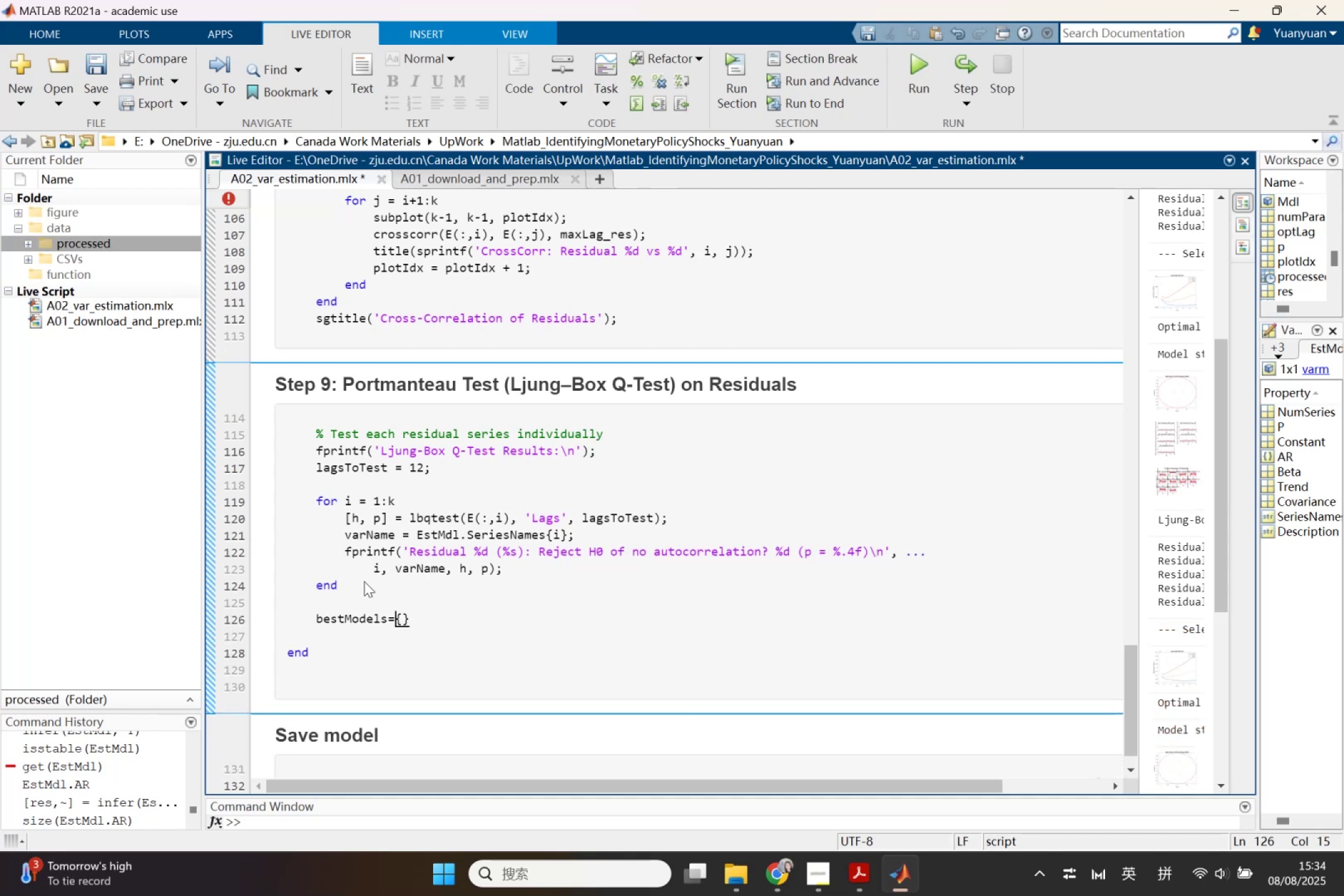 
key(Backspace)
 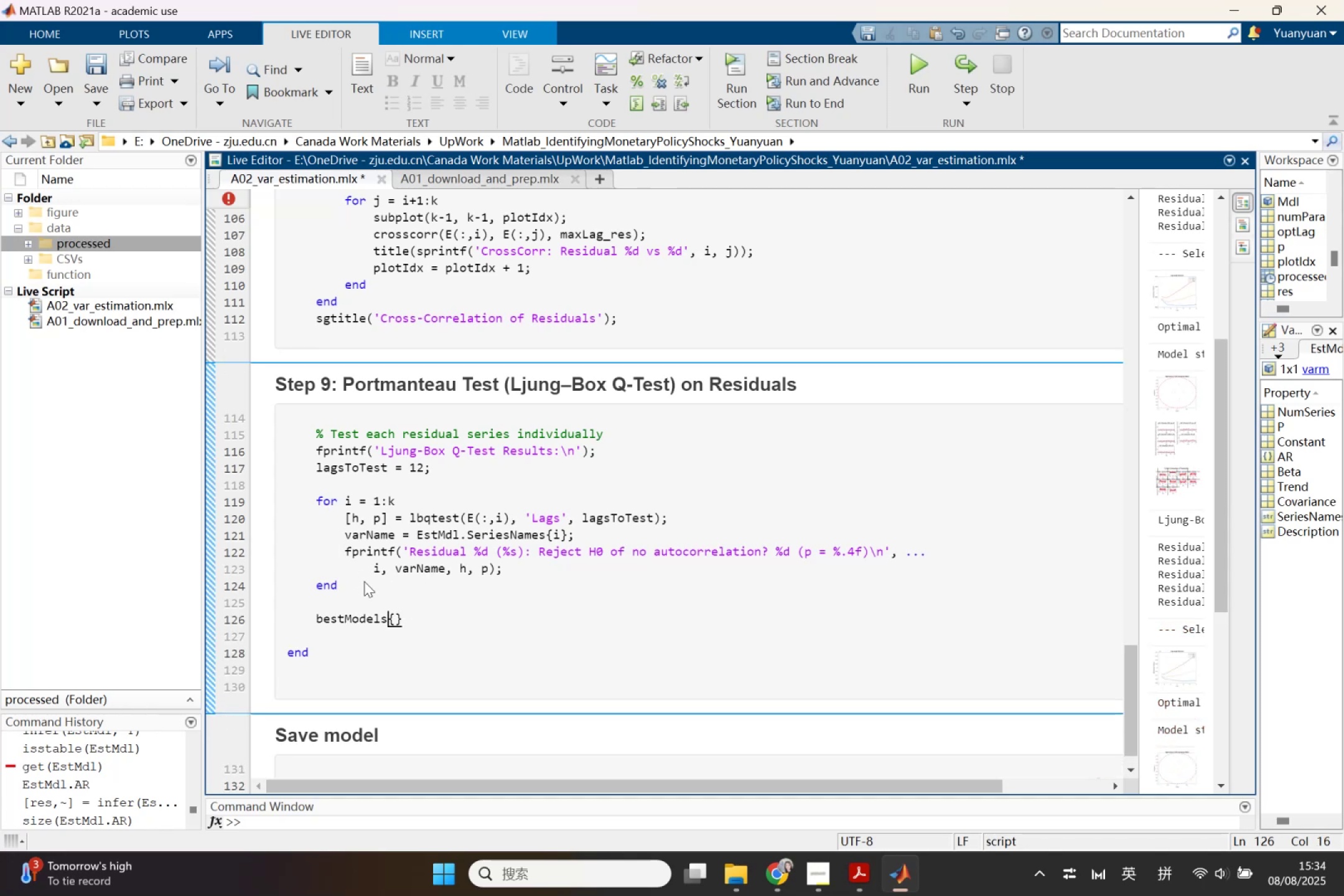 
key(S)
 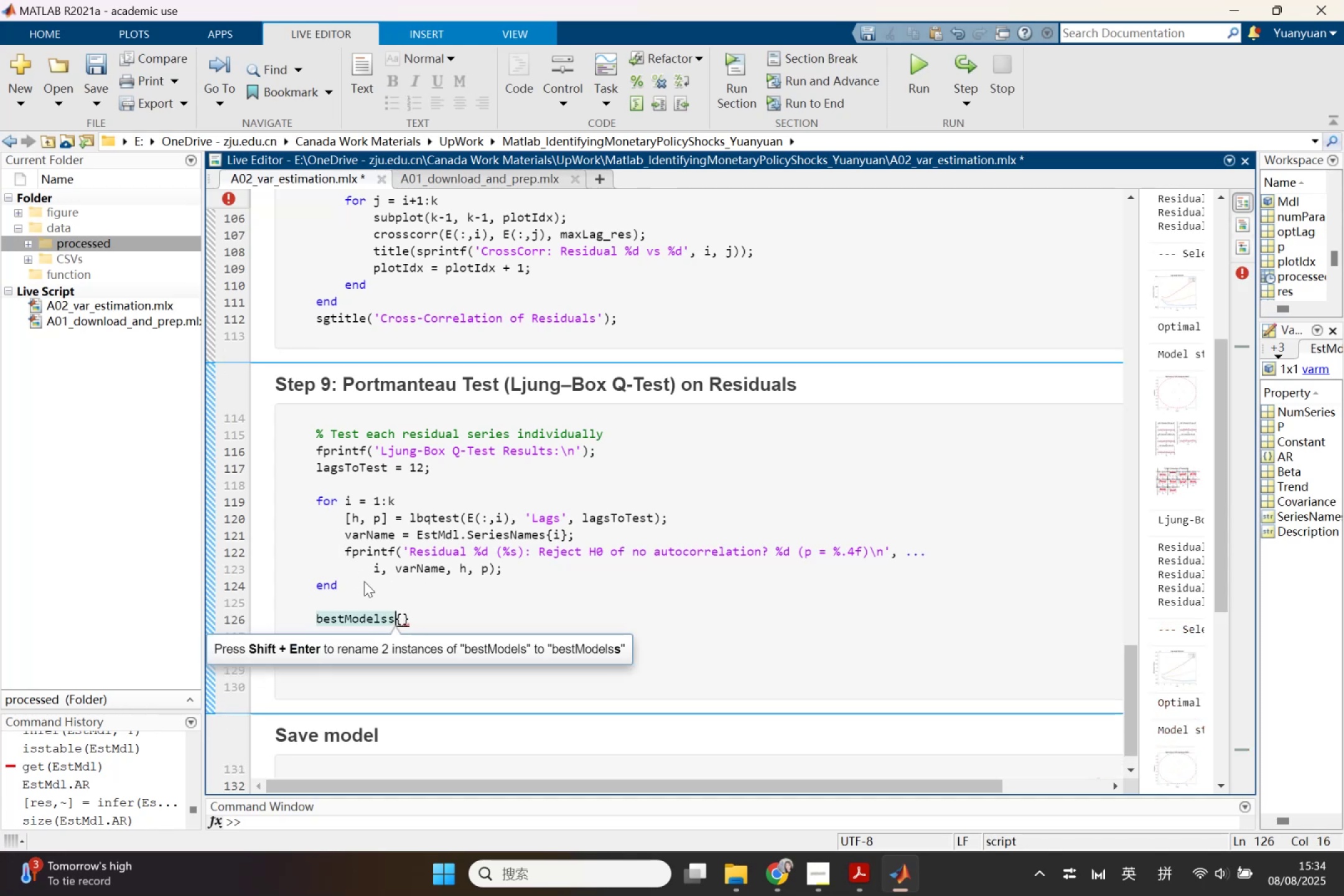 
key(Backspace)
 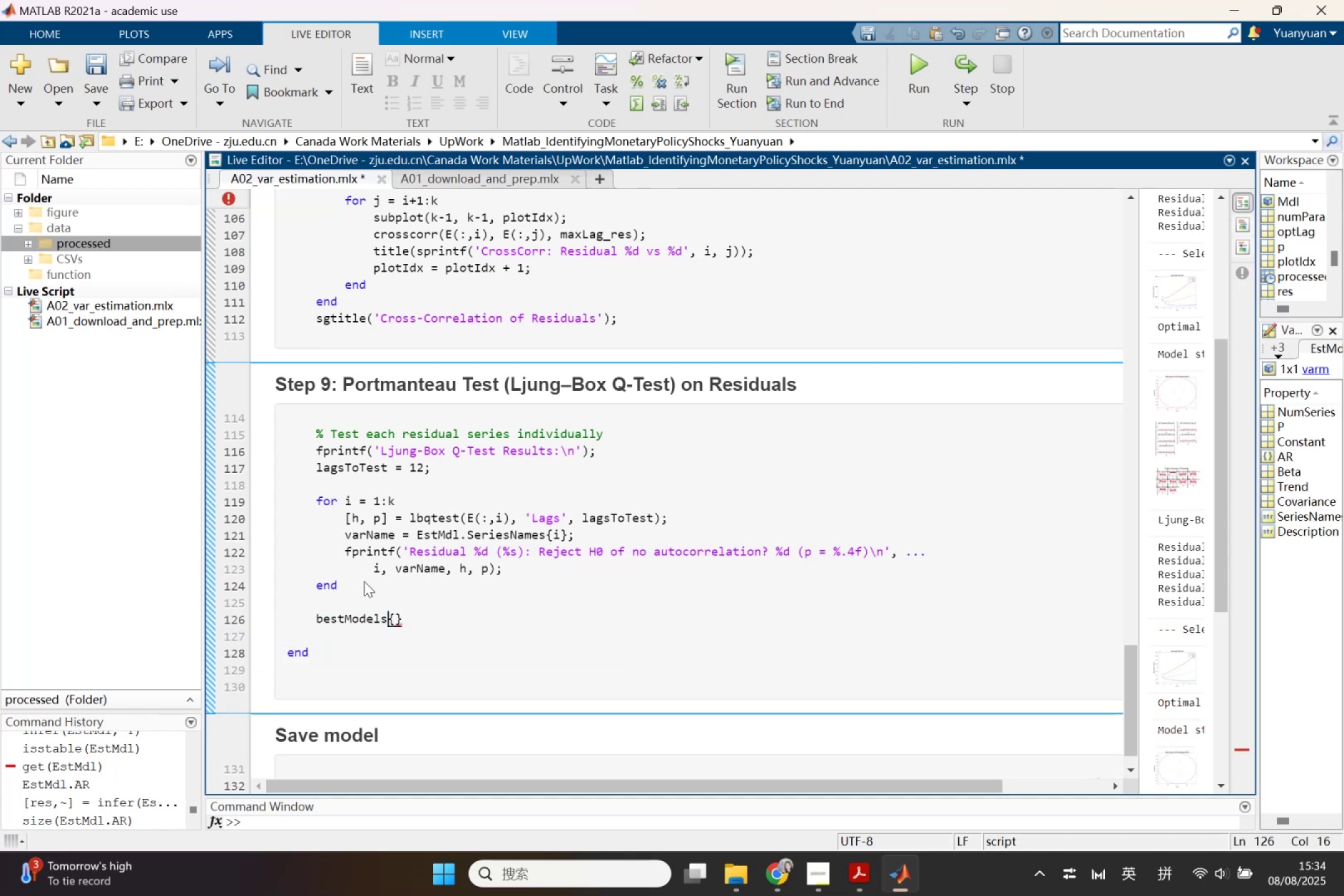 
key(ArrowRight)
 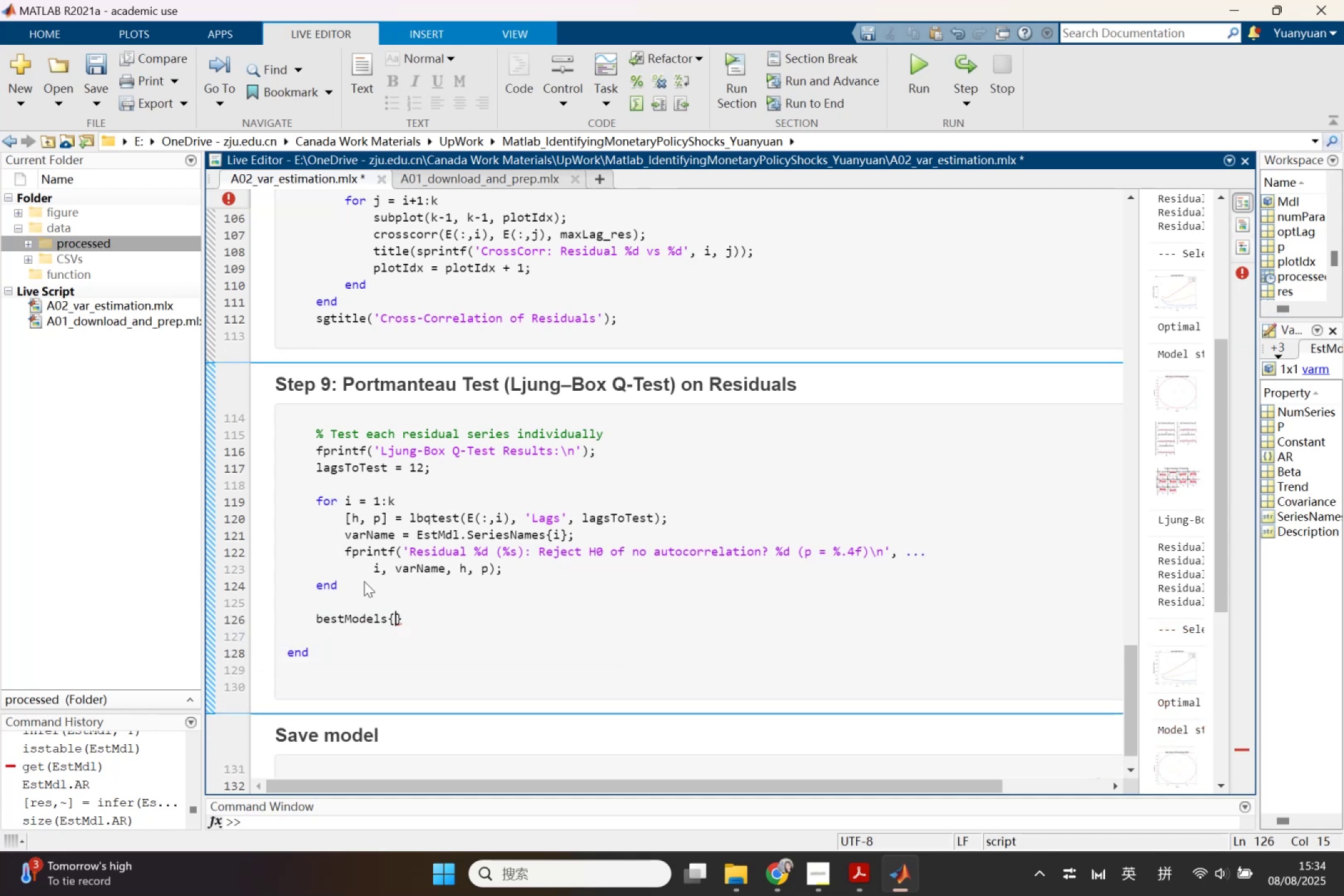 
type(set,:)
 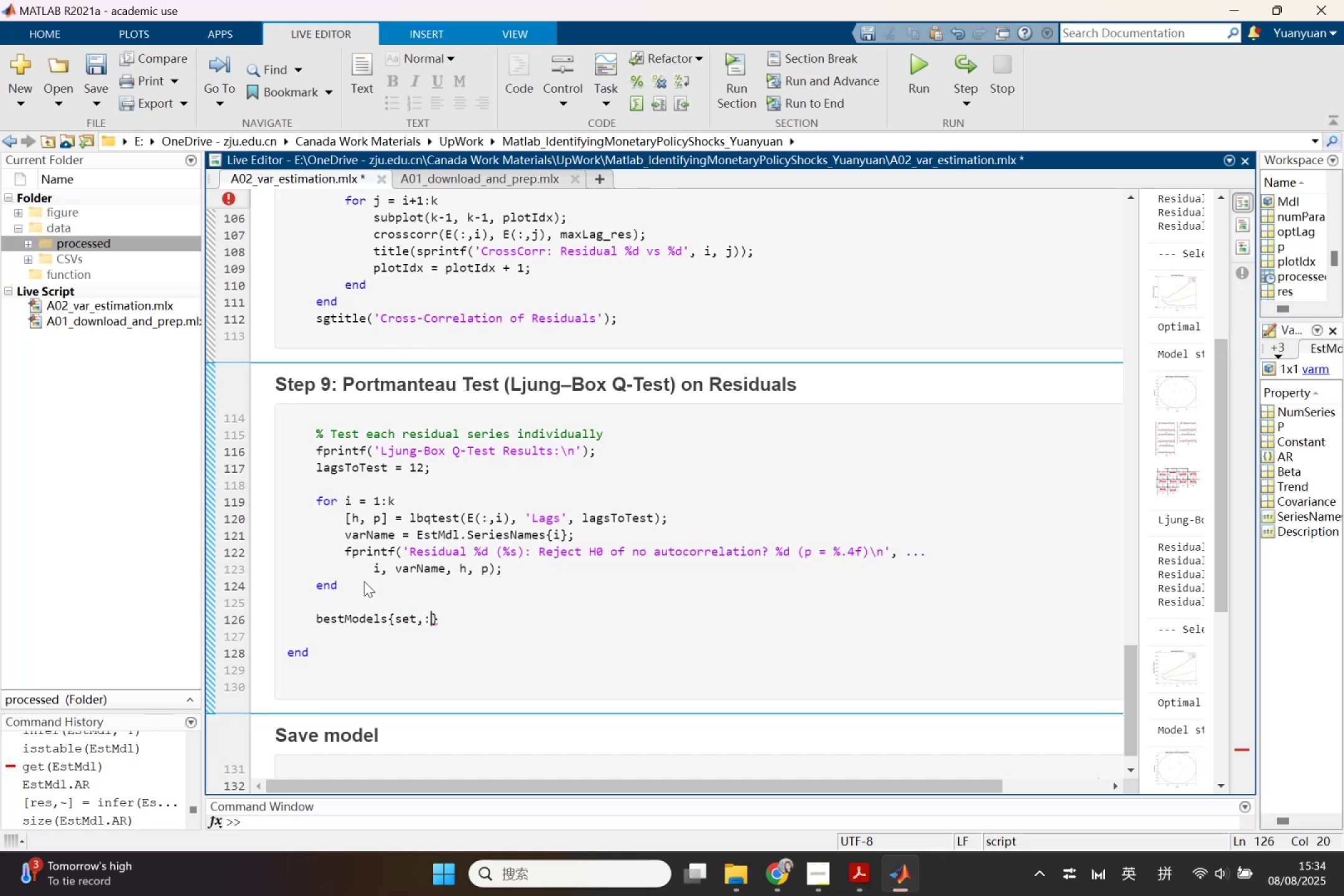 
key(ArrowRight)
 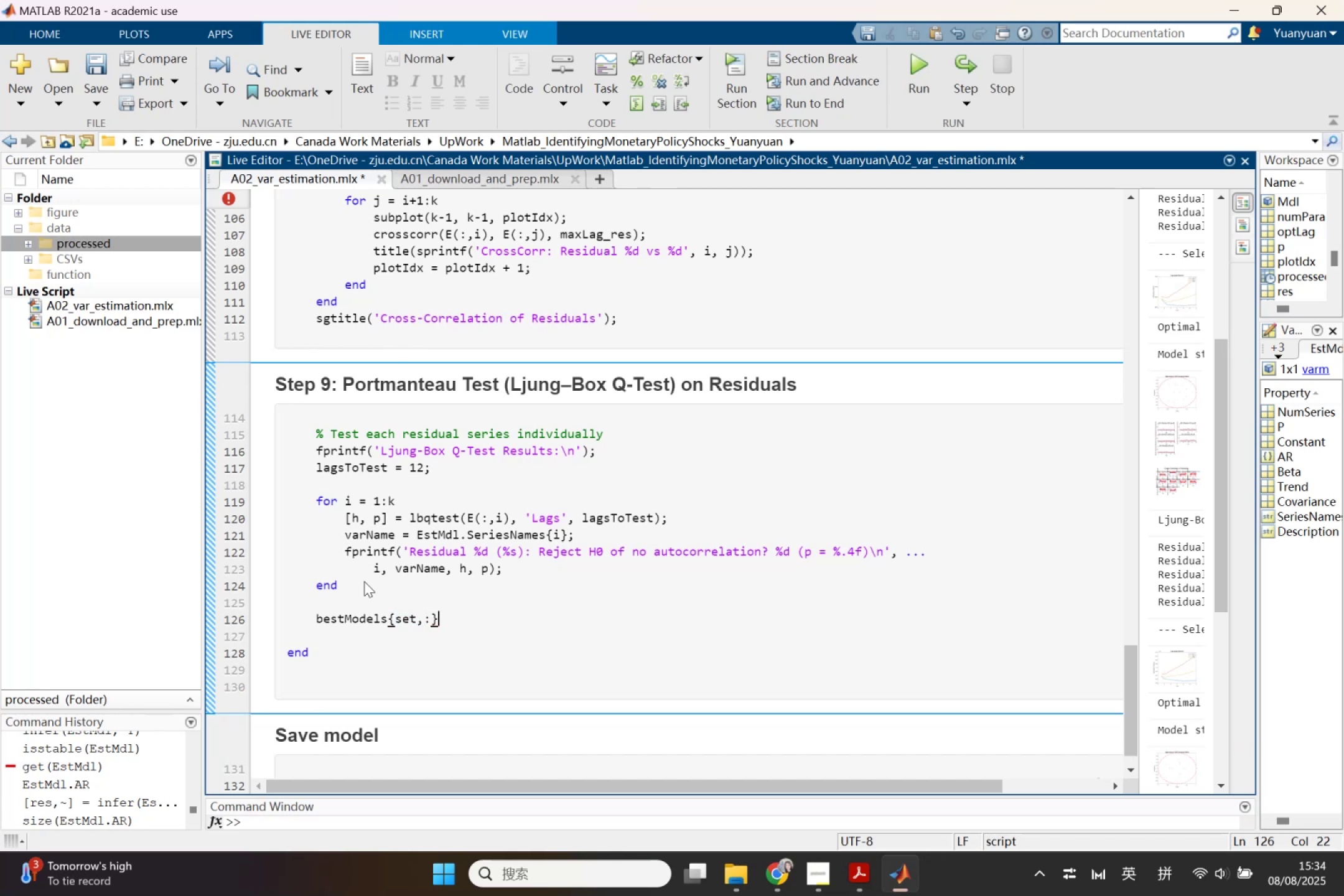 
key(Equal)
 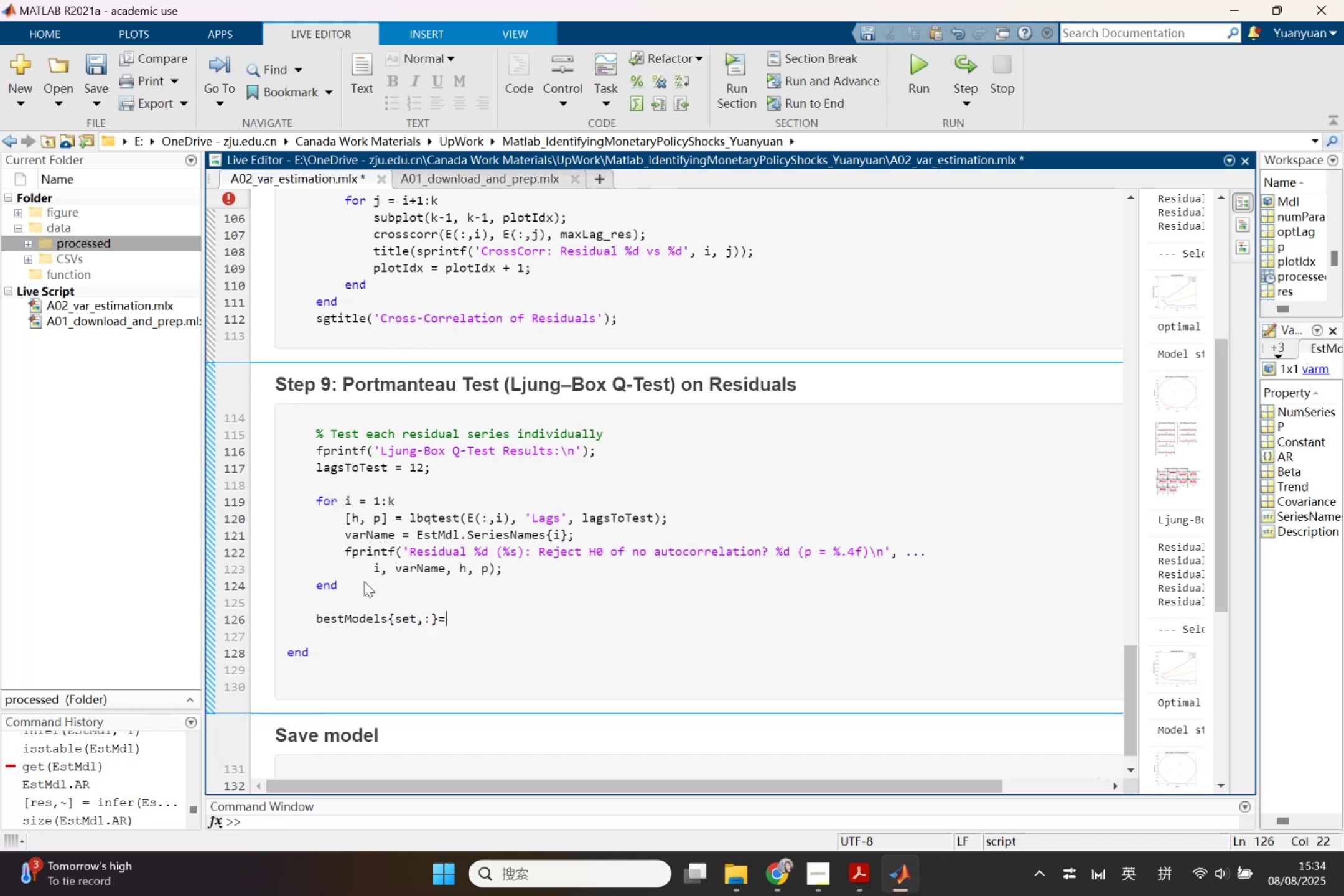 
key(Shift+ShiftLeft)
 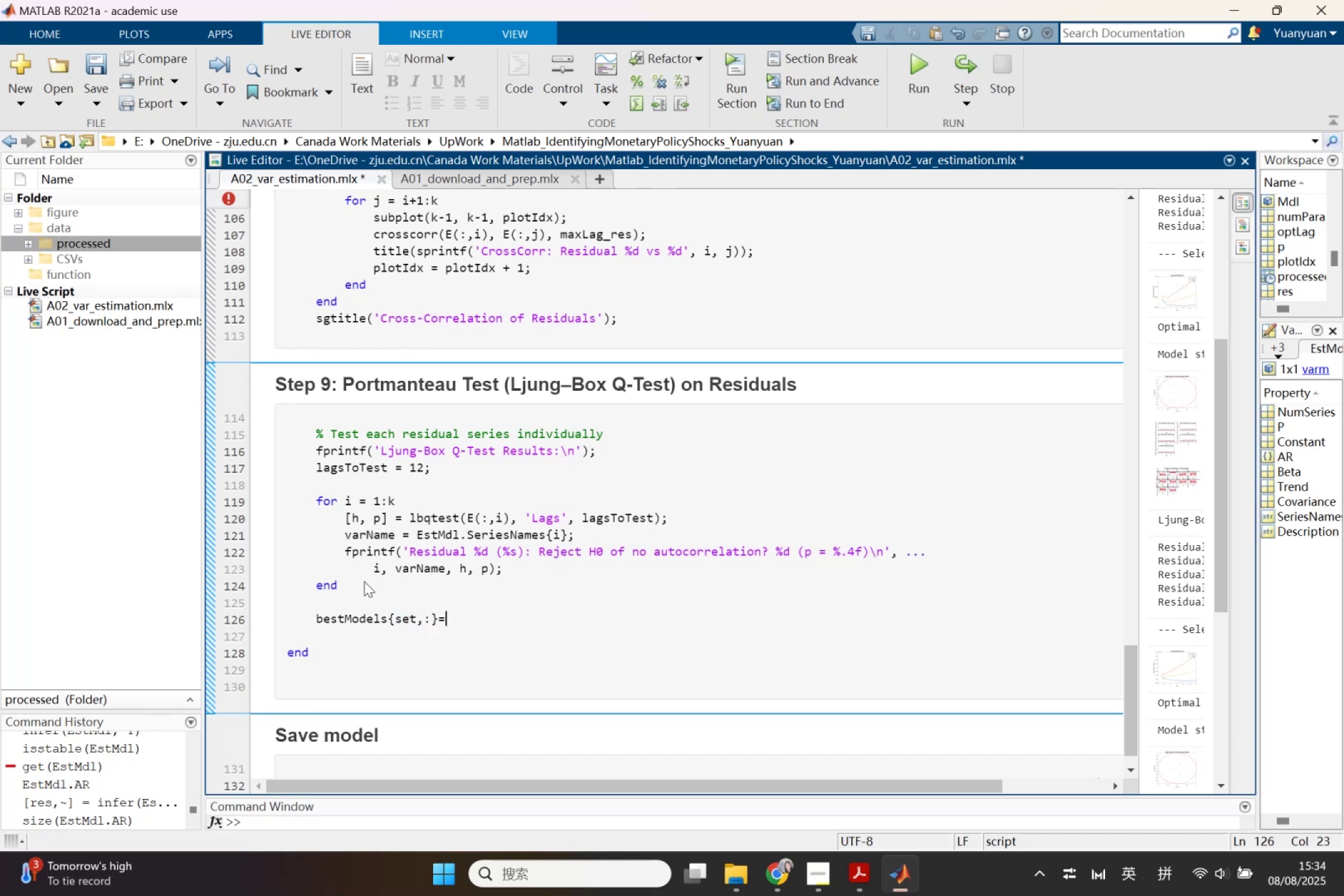 
key(Shift+BracketLeft)
 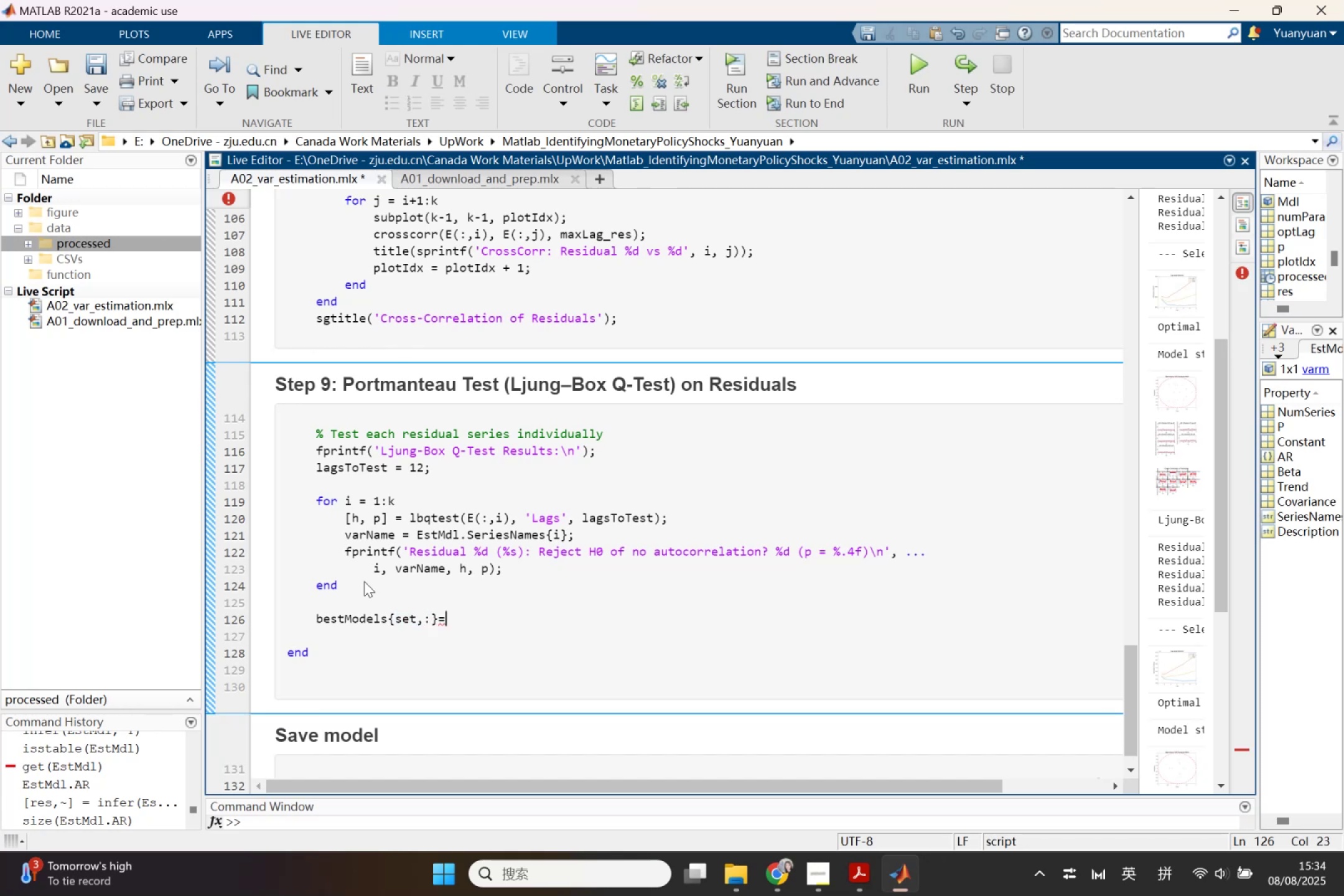 
key(Shift+BracketRight)
 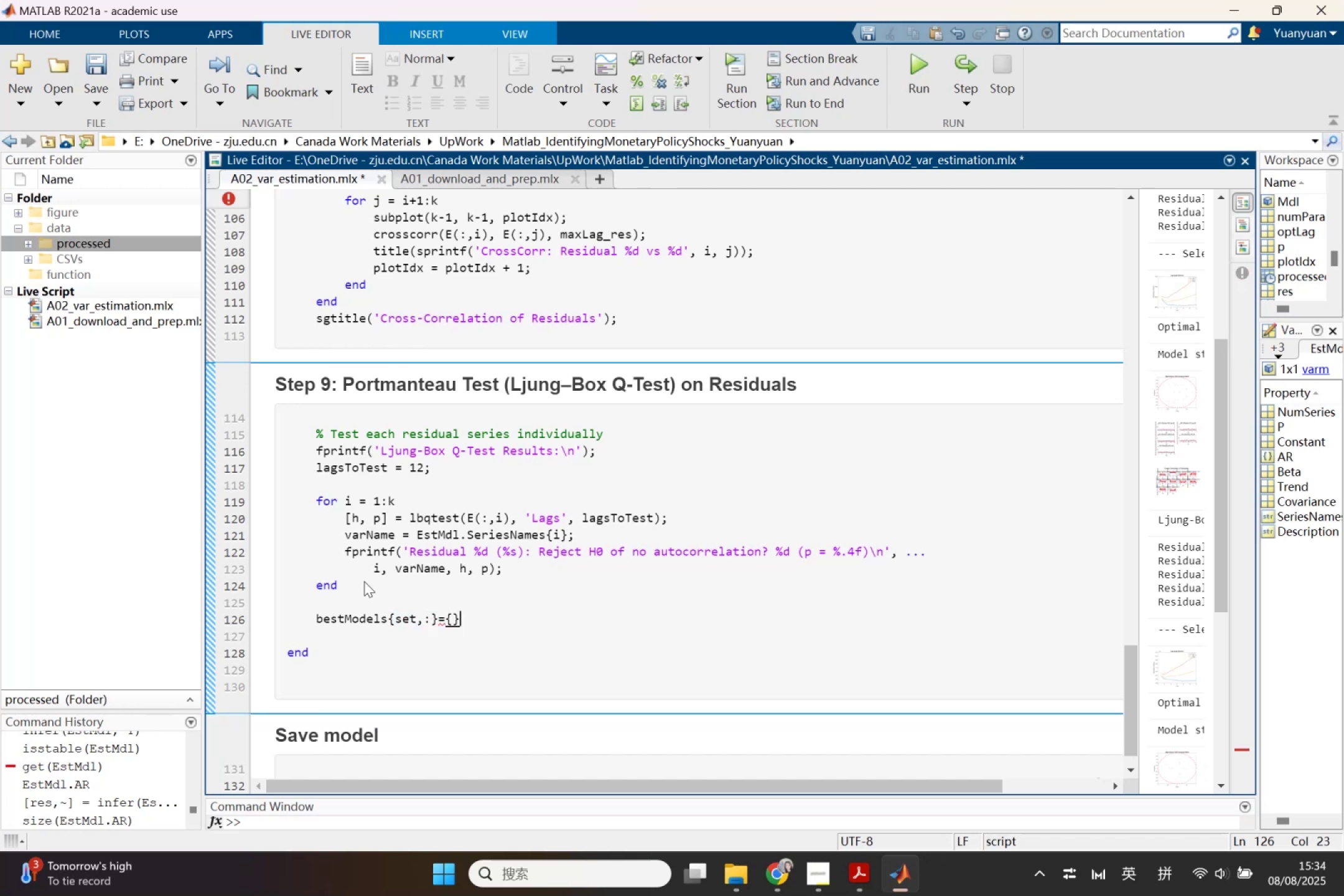 
key(ArrowLeft)
 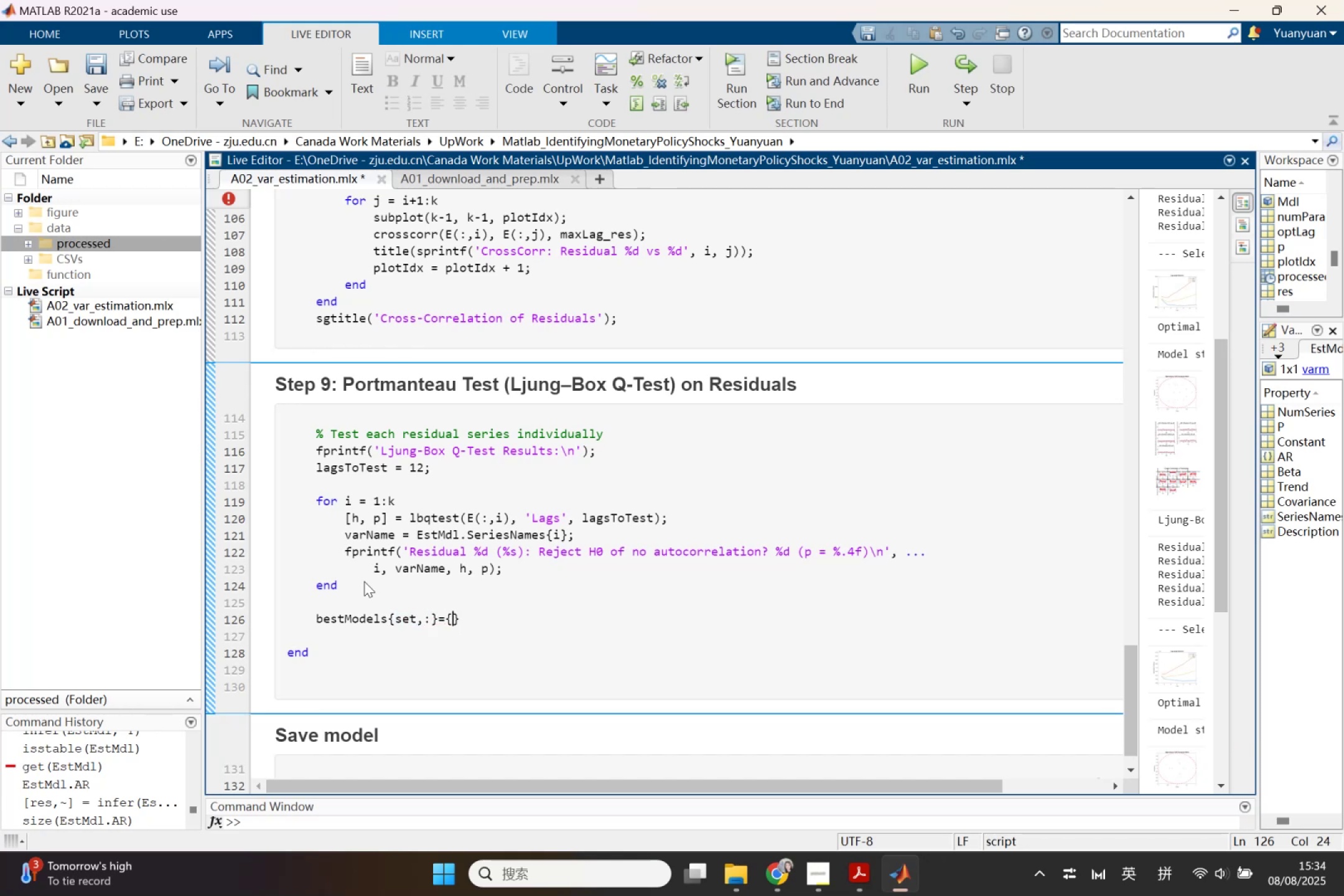 
scroll: coordinate [364, 587], scroll_direction: down, amount: 2.0
 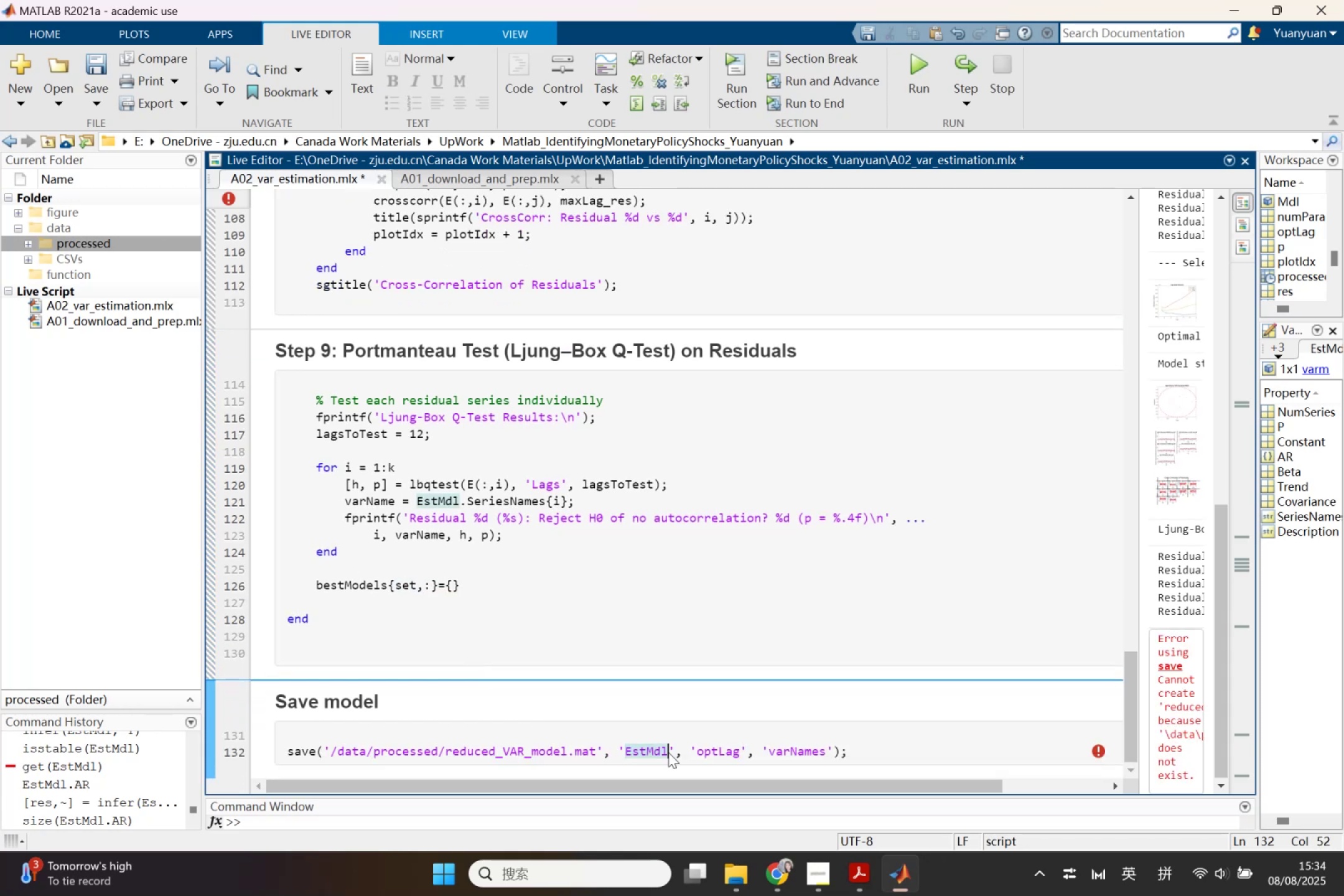 
key(Control+ControlLeft)
 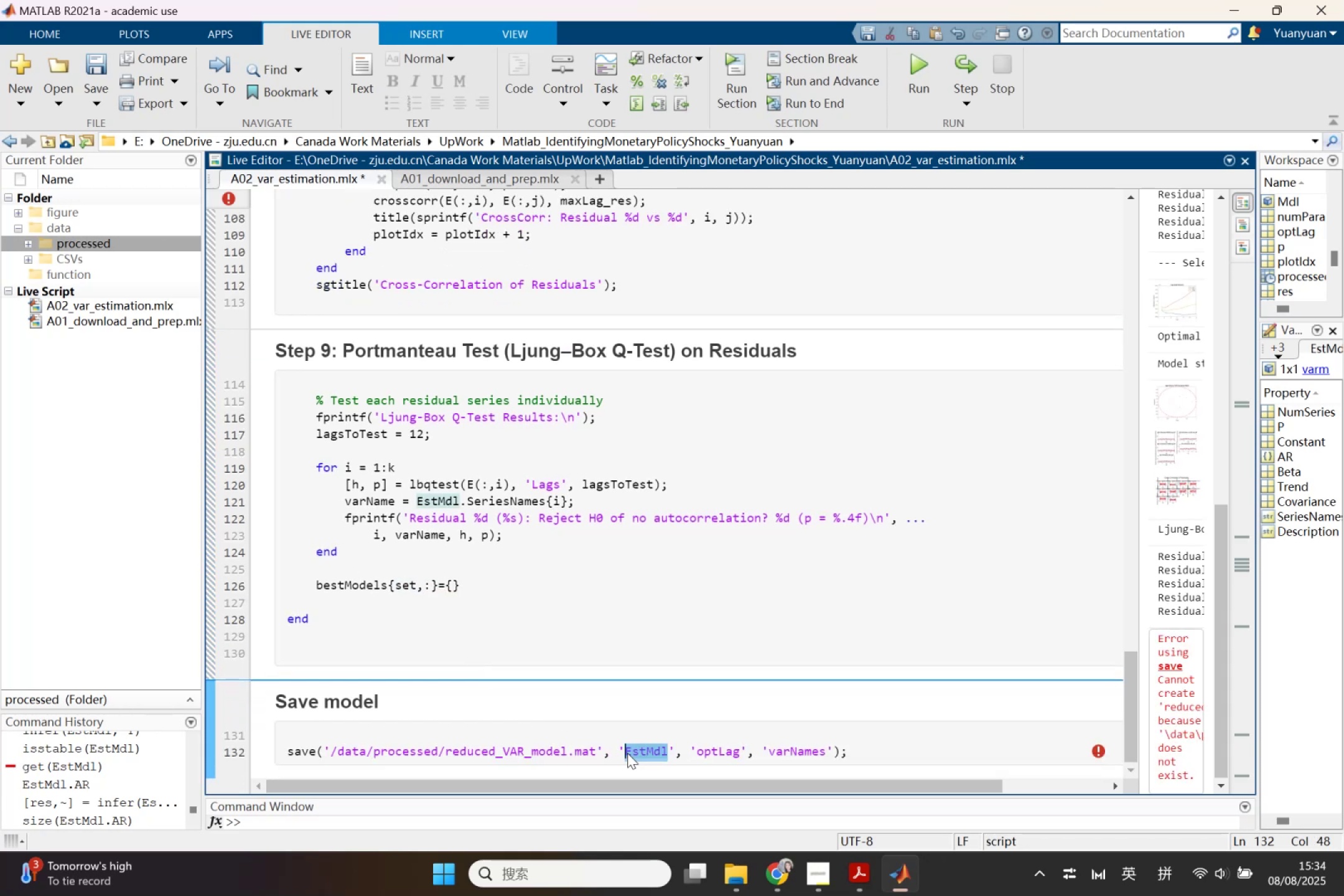 
key(Control+C)
 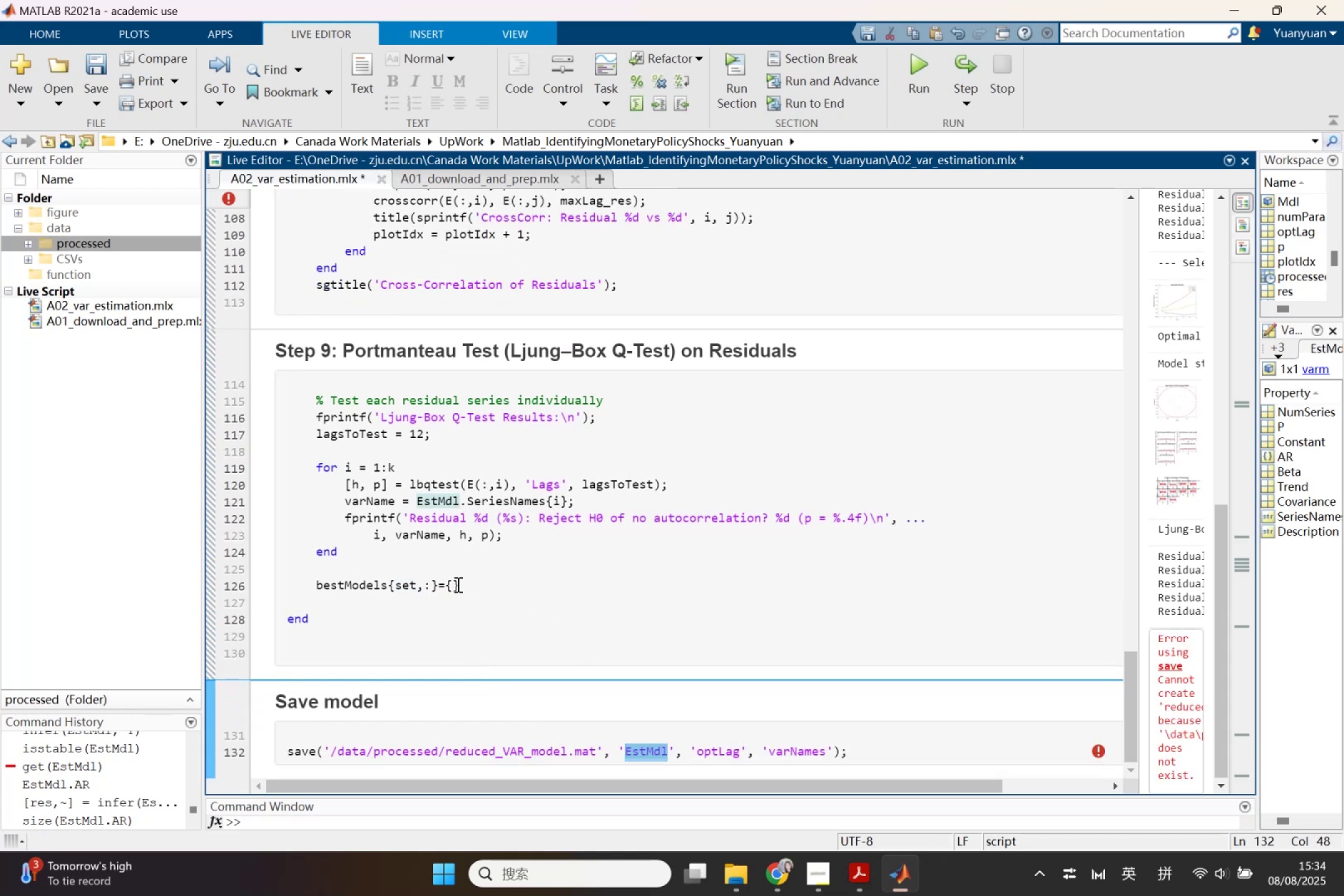 
left_click([449, 582])
 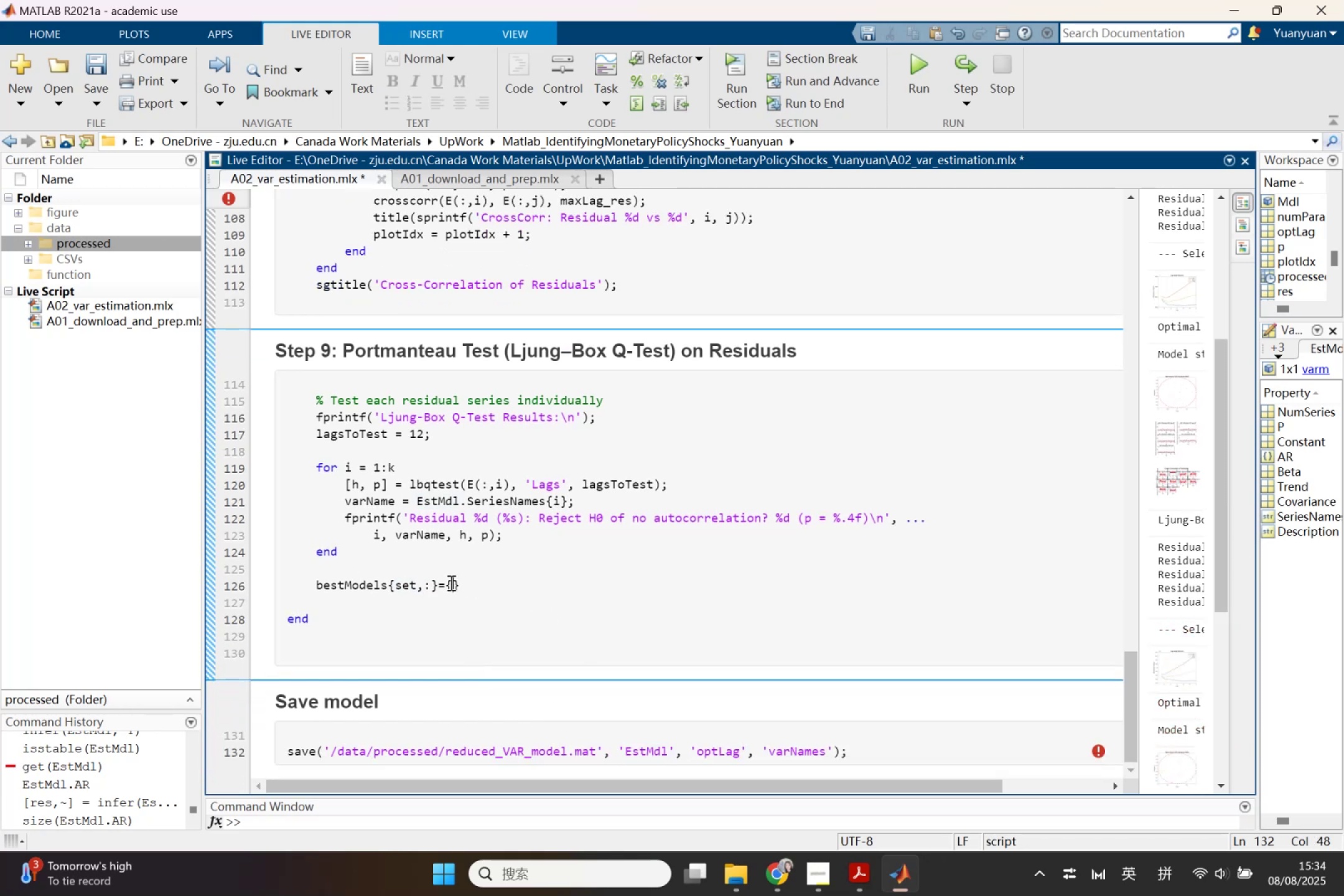 
key(Control+ControlLeft)
 